 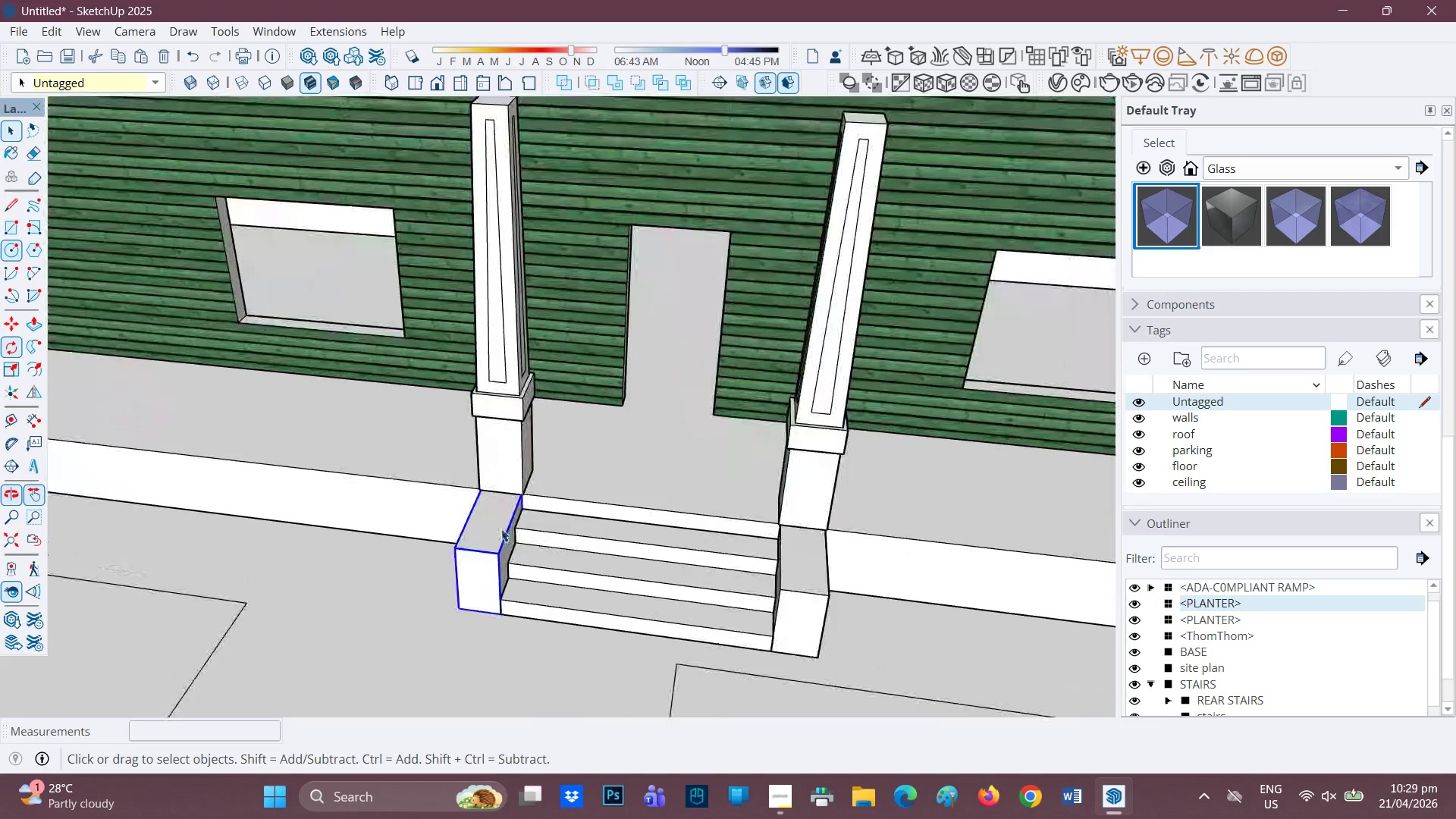 
double_click([501, 529])
 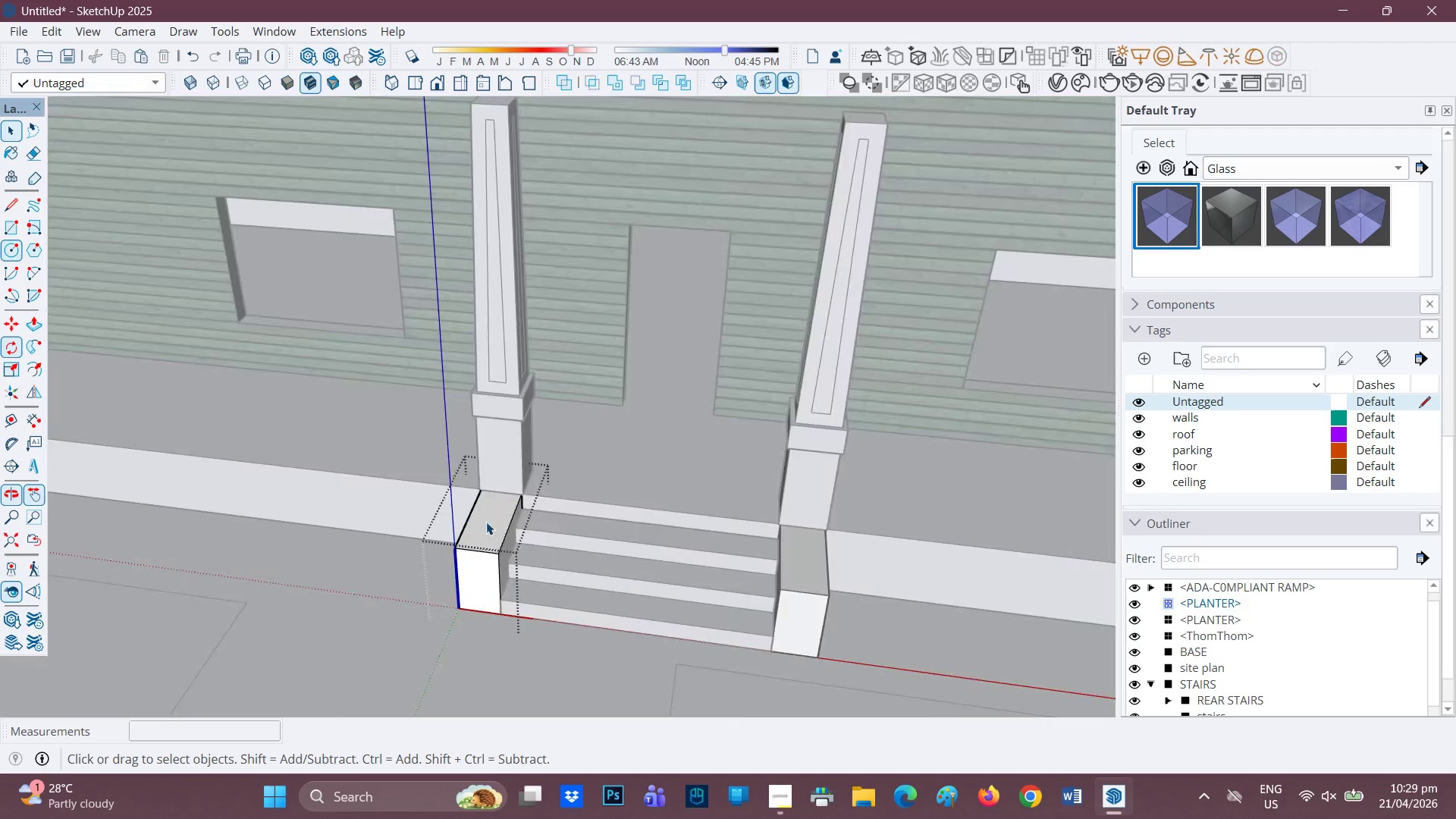 
scroll: coordinate [487, 525], scroll_direction: up, amount: 5.0
 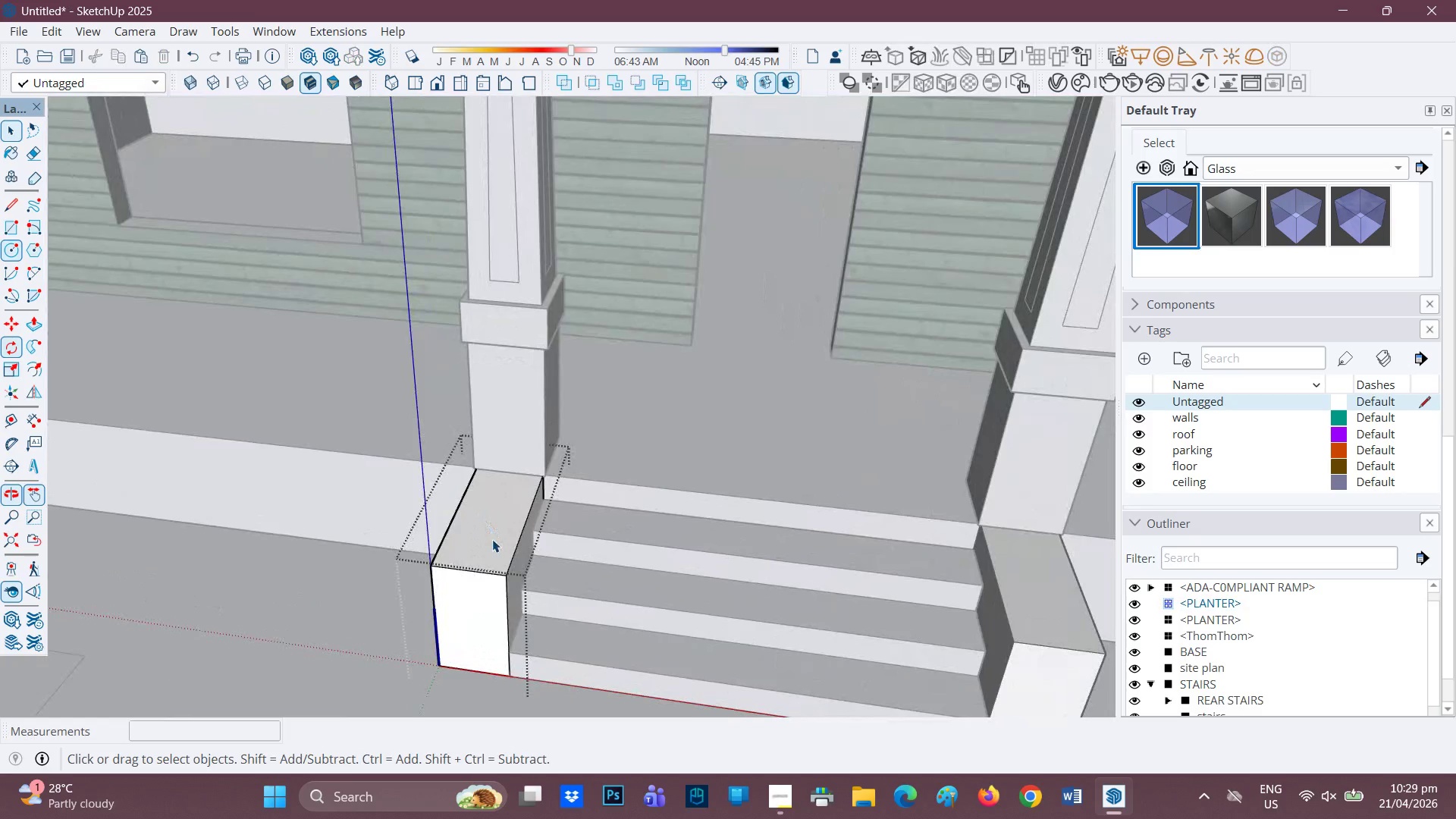 
key(F)
 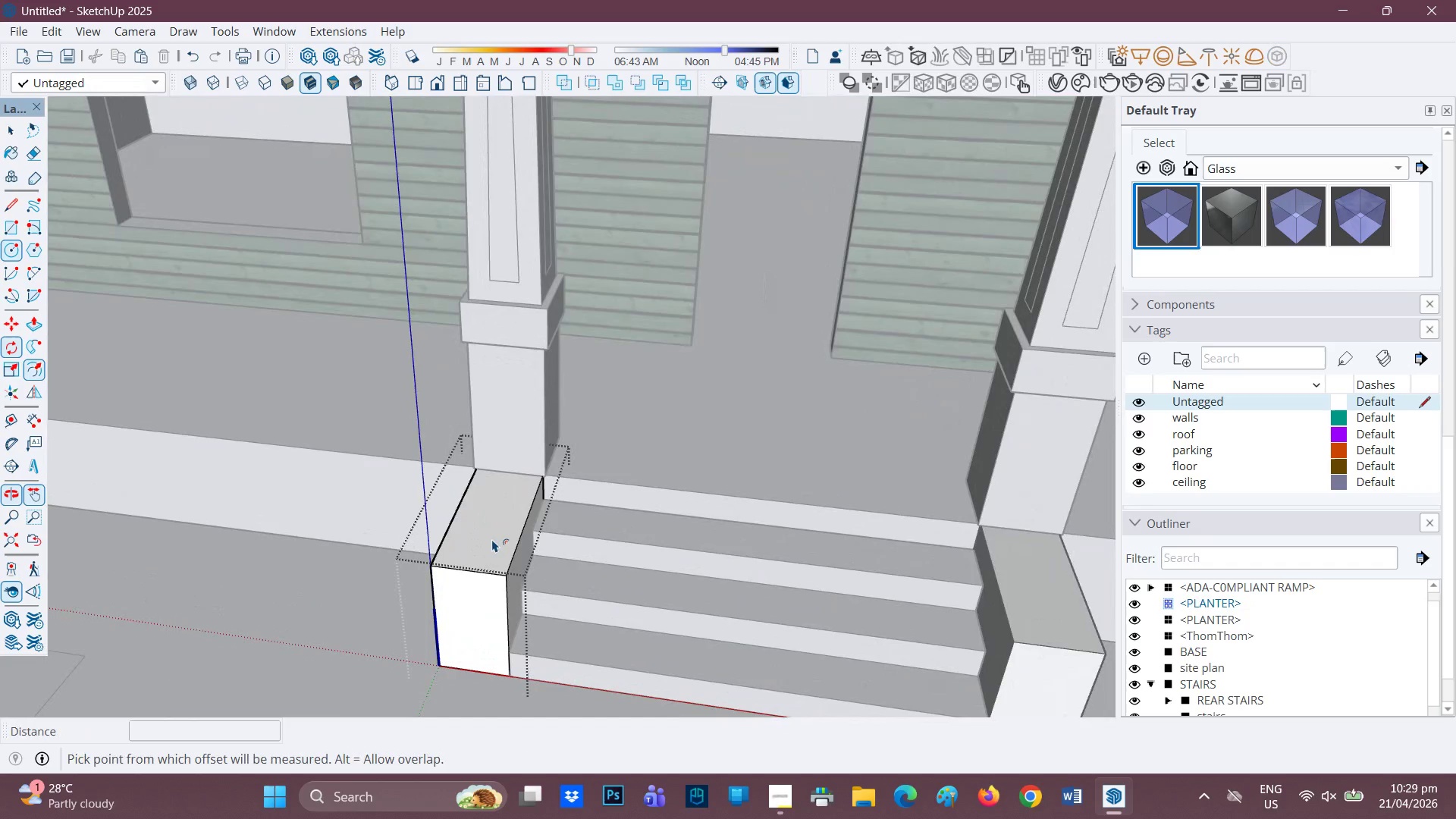 
left_click([492, 539])
 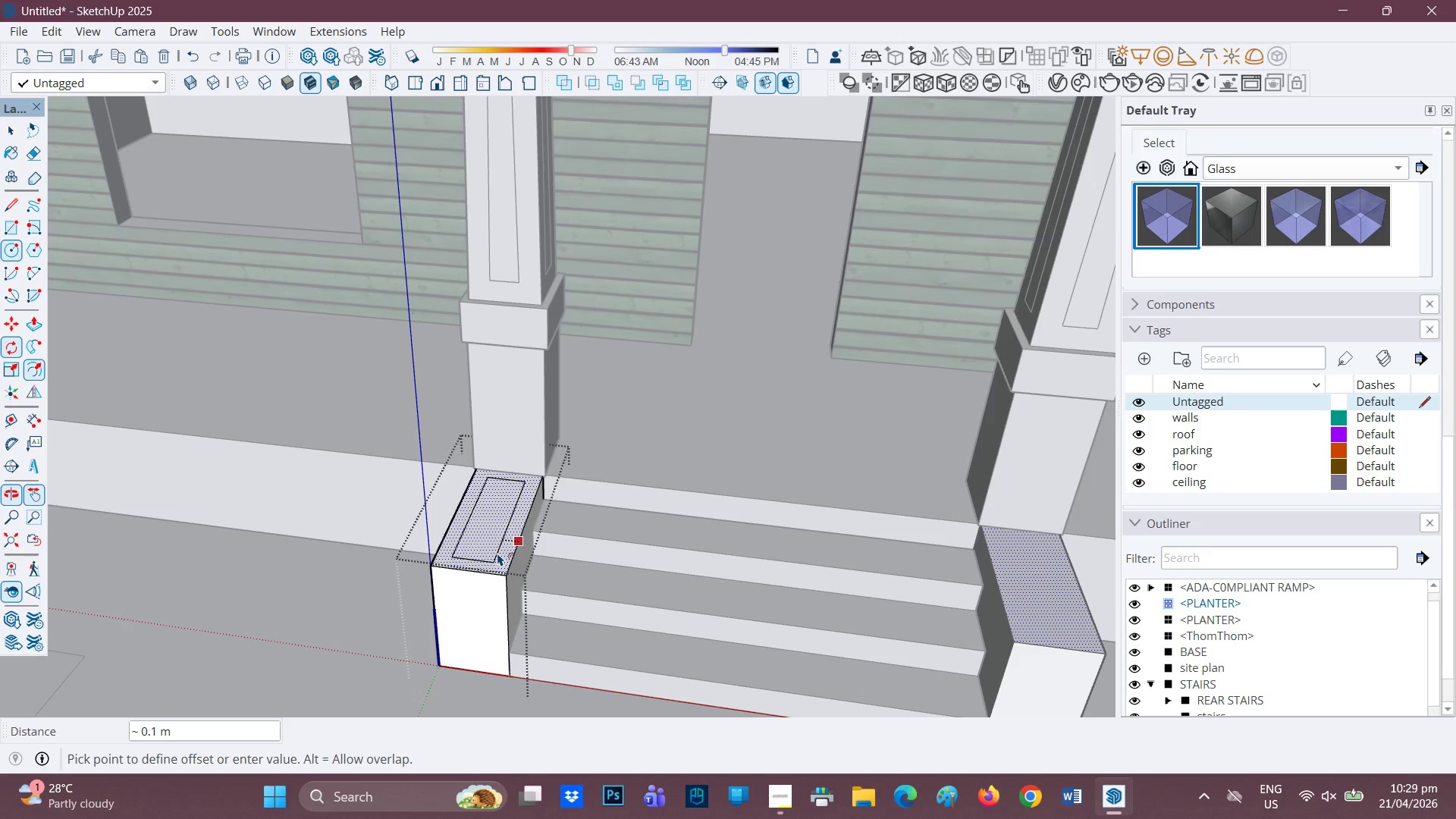 
key(0)
 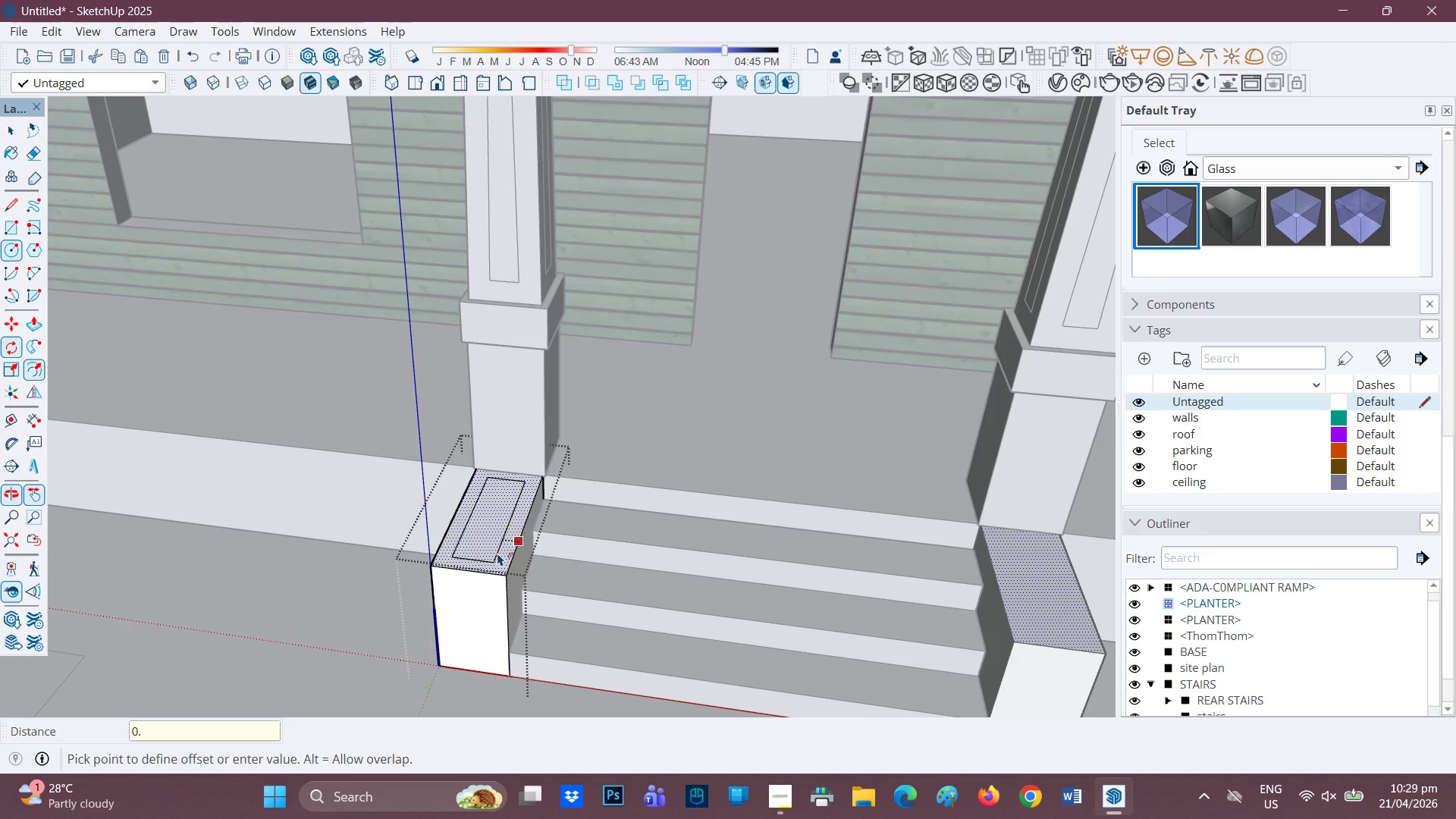 
key(Period)
 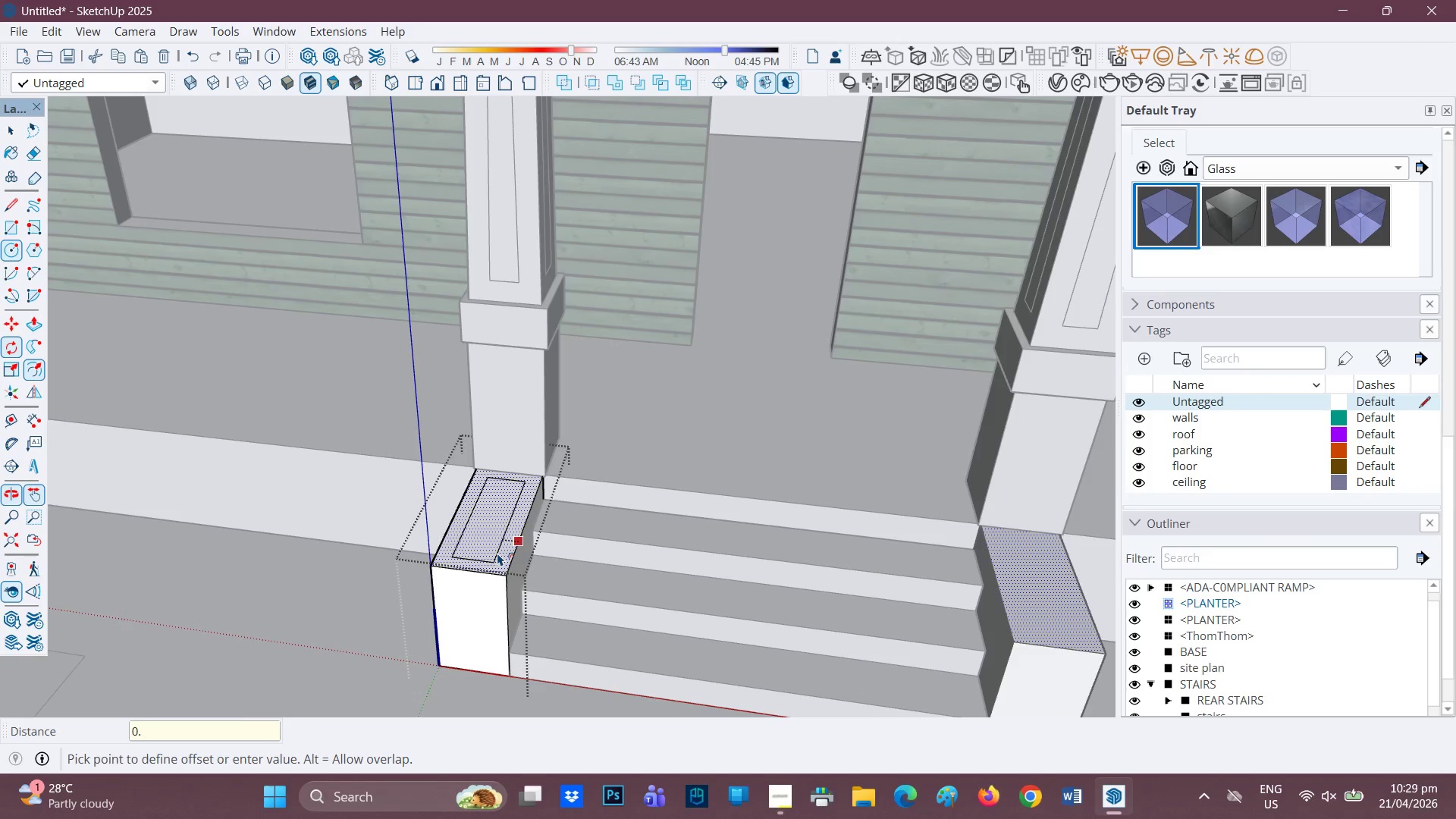 
key(1)
 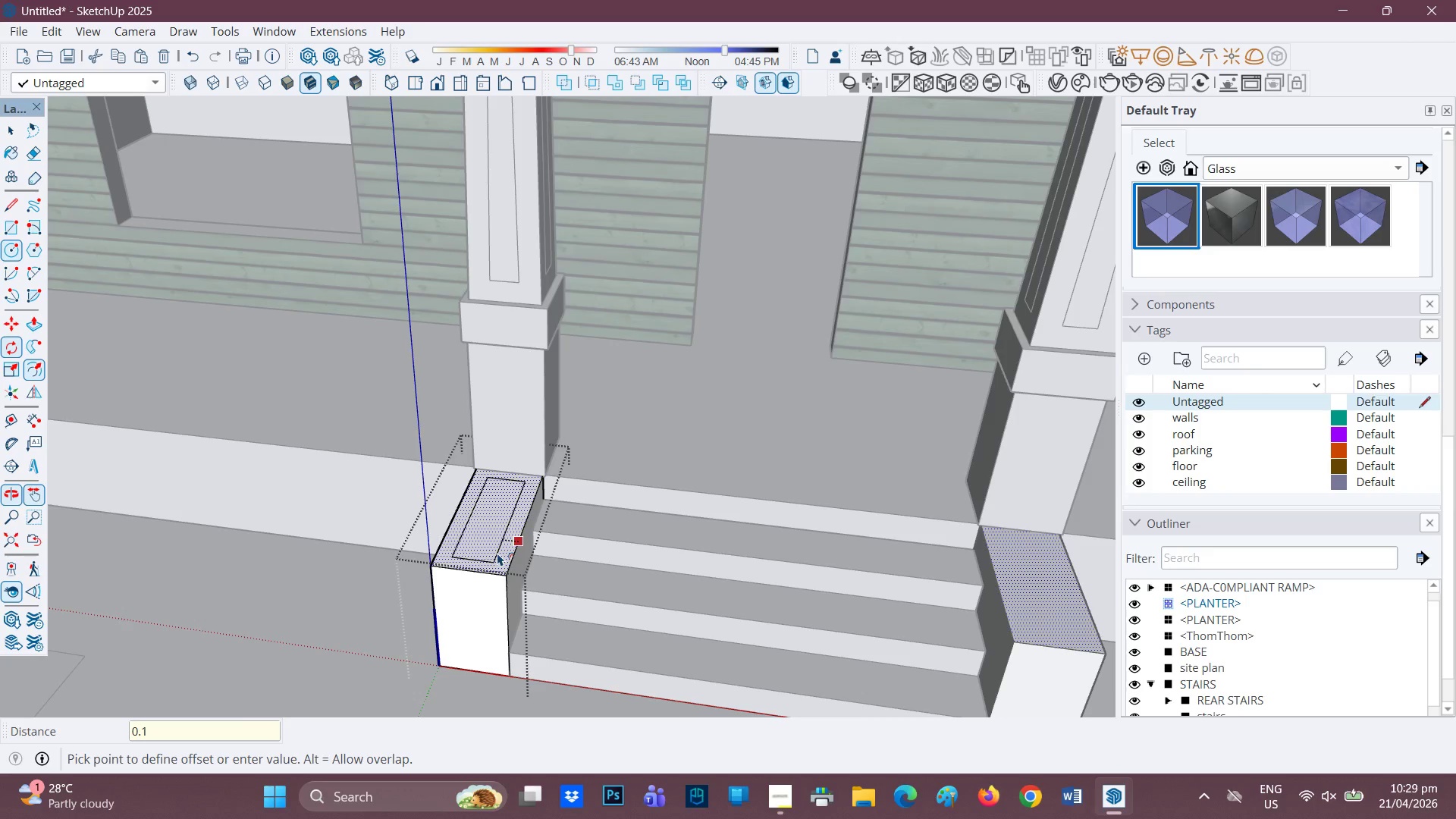 
key(Enter)
 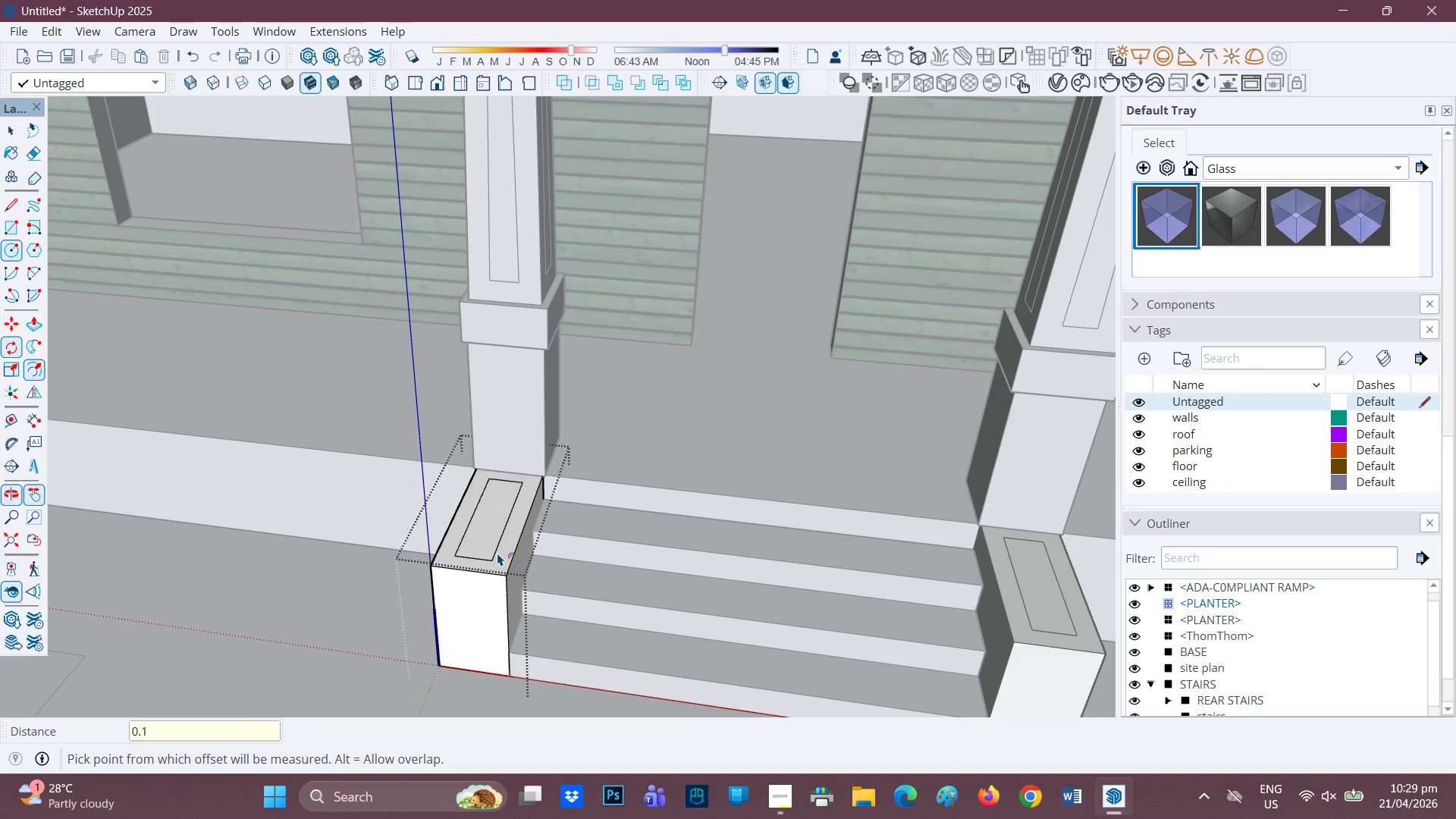 
scroll: coordinate [491, 533], scroll_direction: up, amount: 1.0
 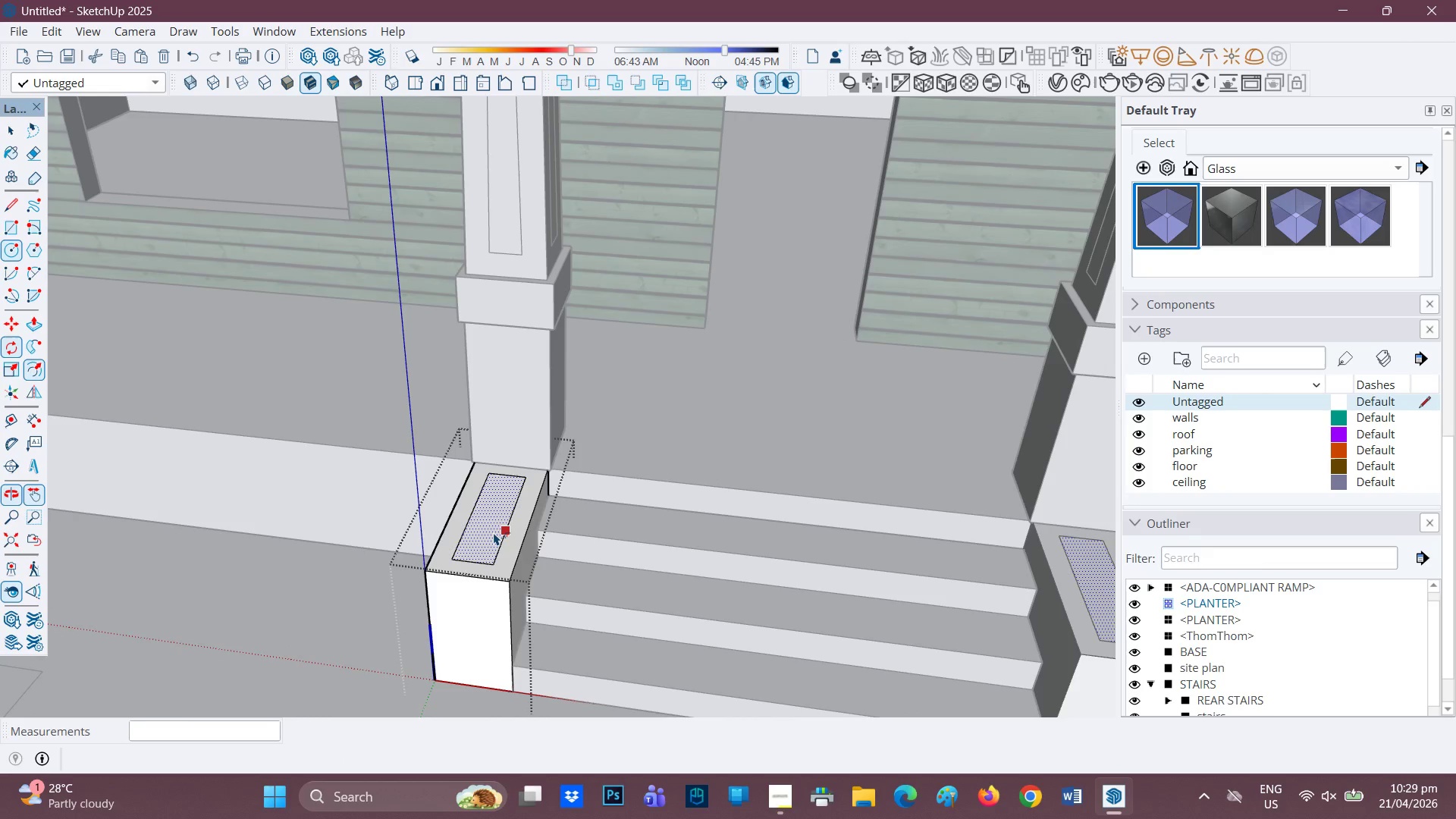 
key(Control+Z)
 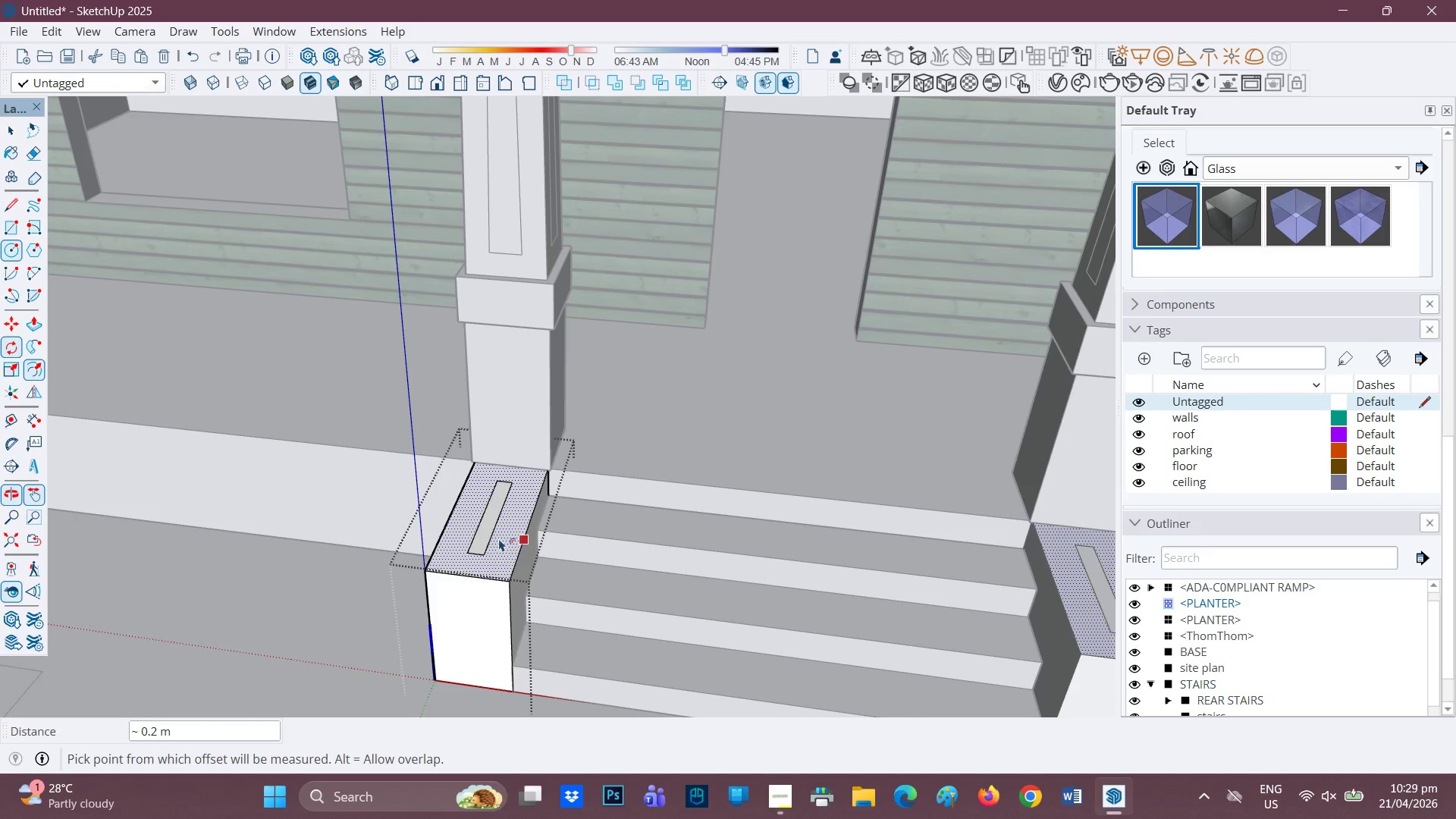 
key(Control+Z)
 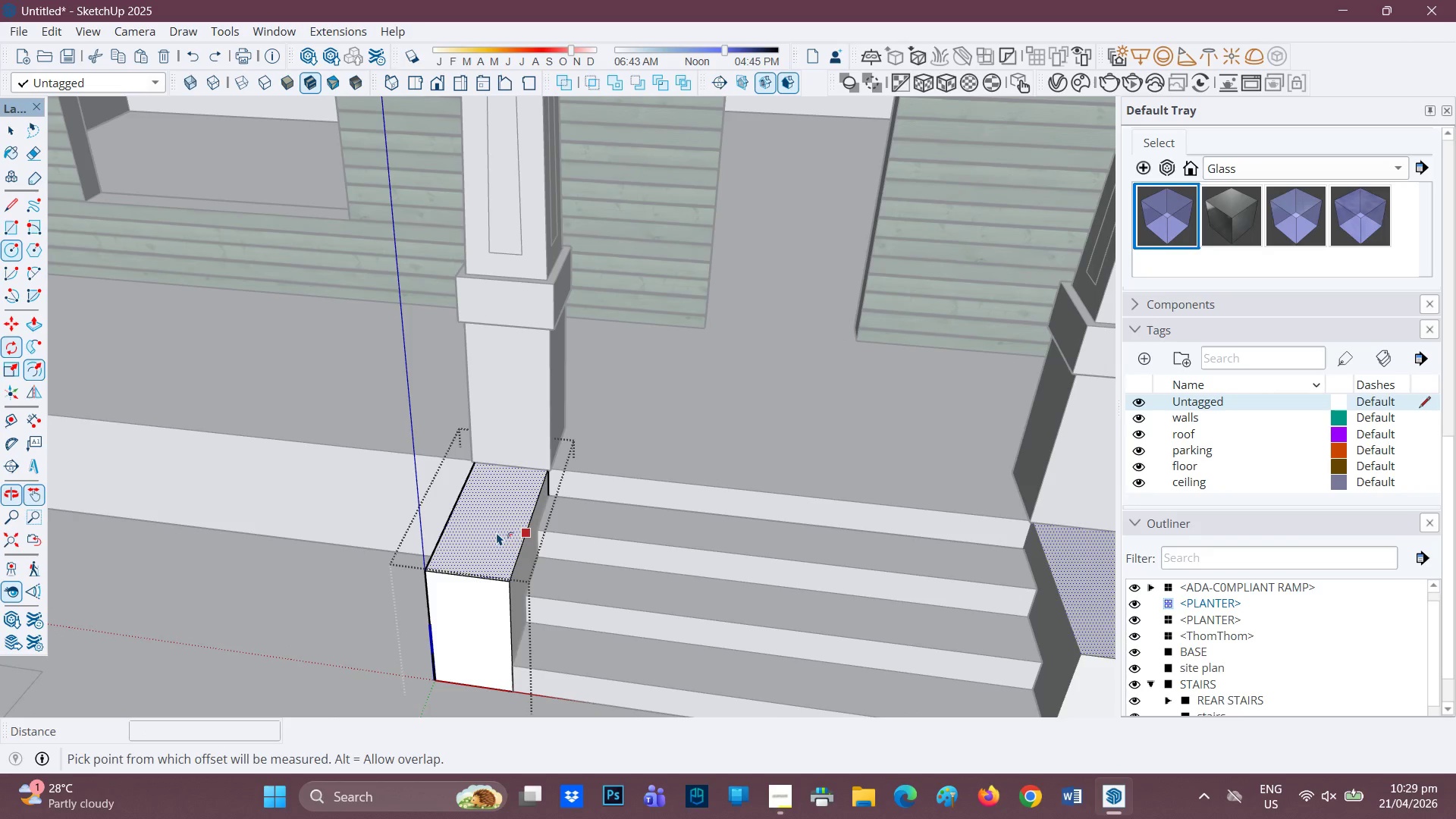 
key(F)
 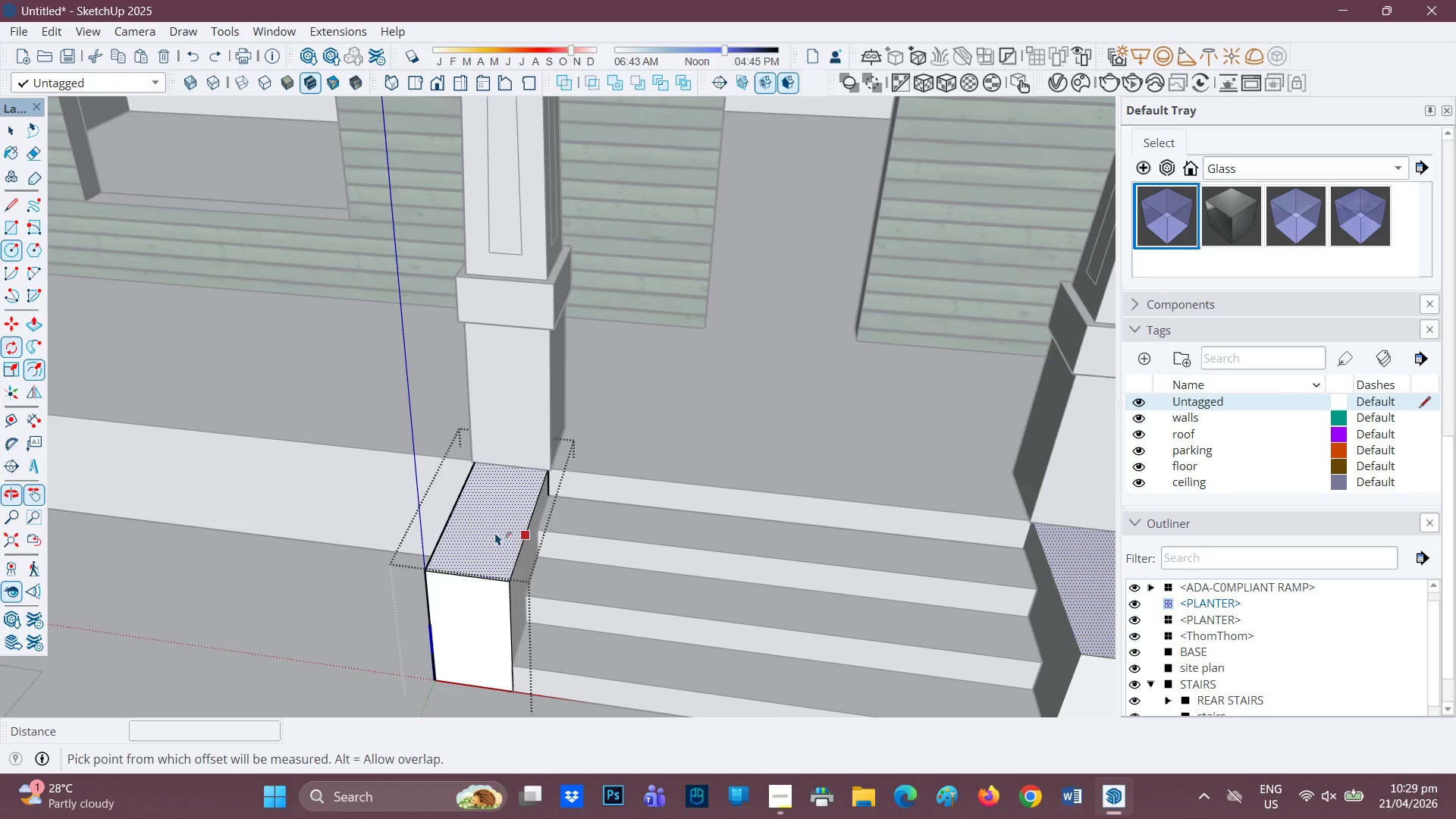 
left_click([495, 532])
 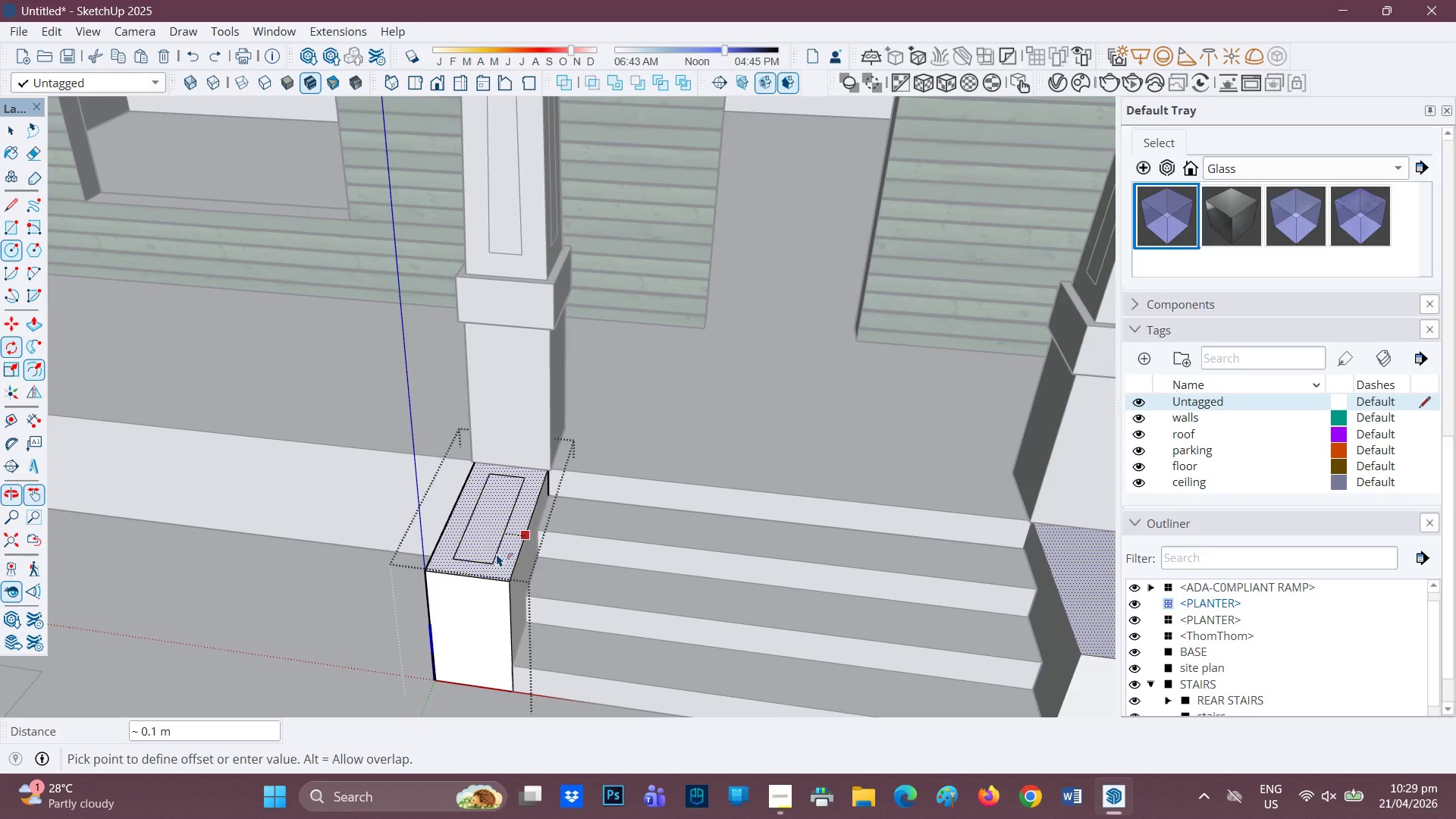 
scroll: coordinate [497, 560], scroll_direction: none, amount: 0.0
 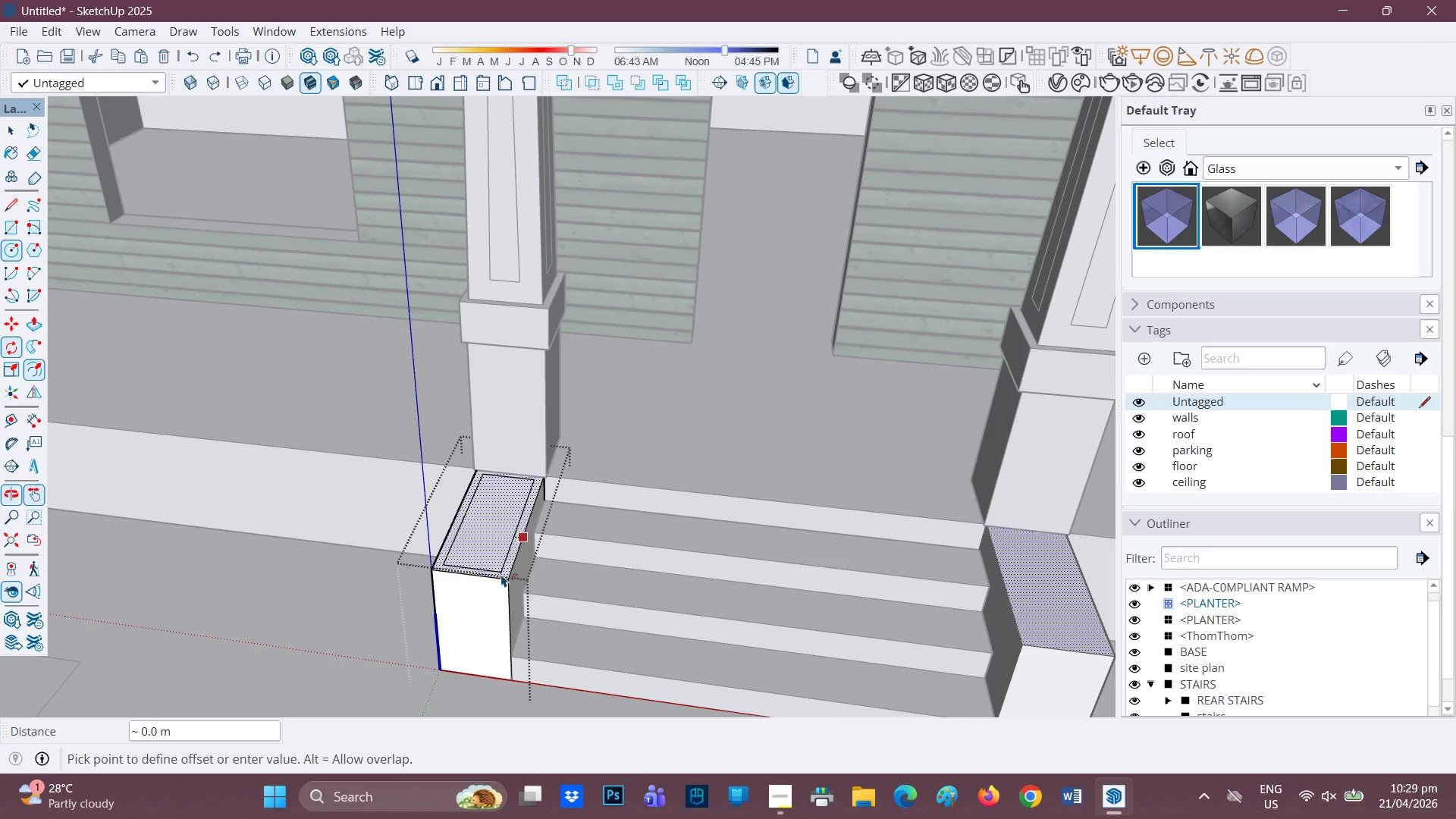 
left_click([501, 573])
 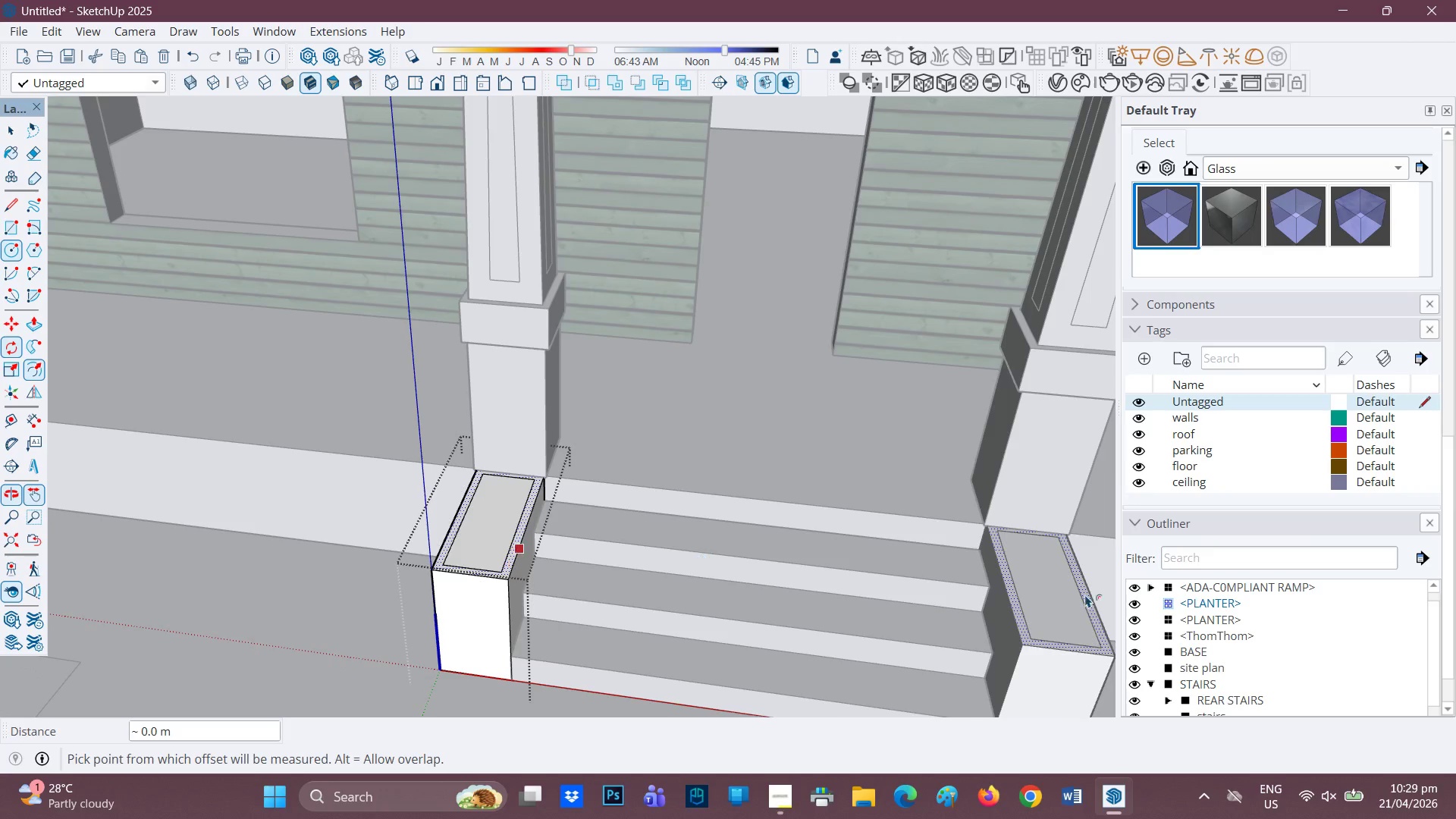 
scroll: coordinate [1004, 582], scroll_direction: down, amount: 1.0
 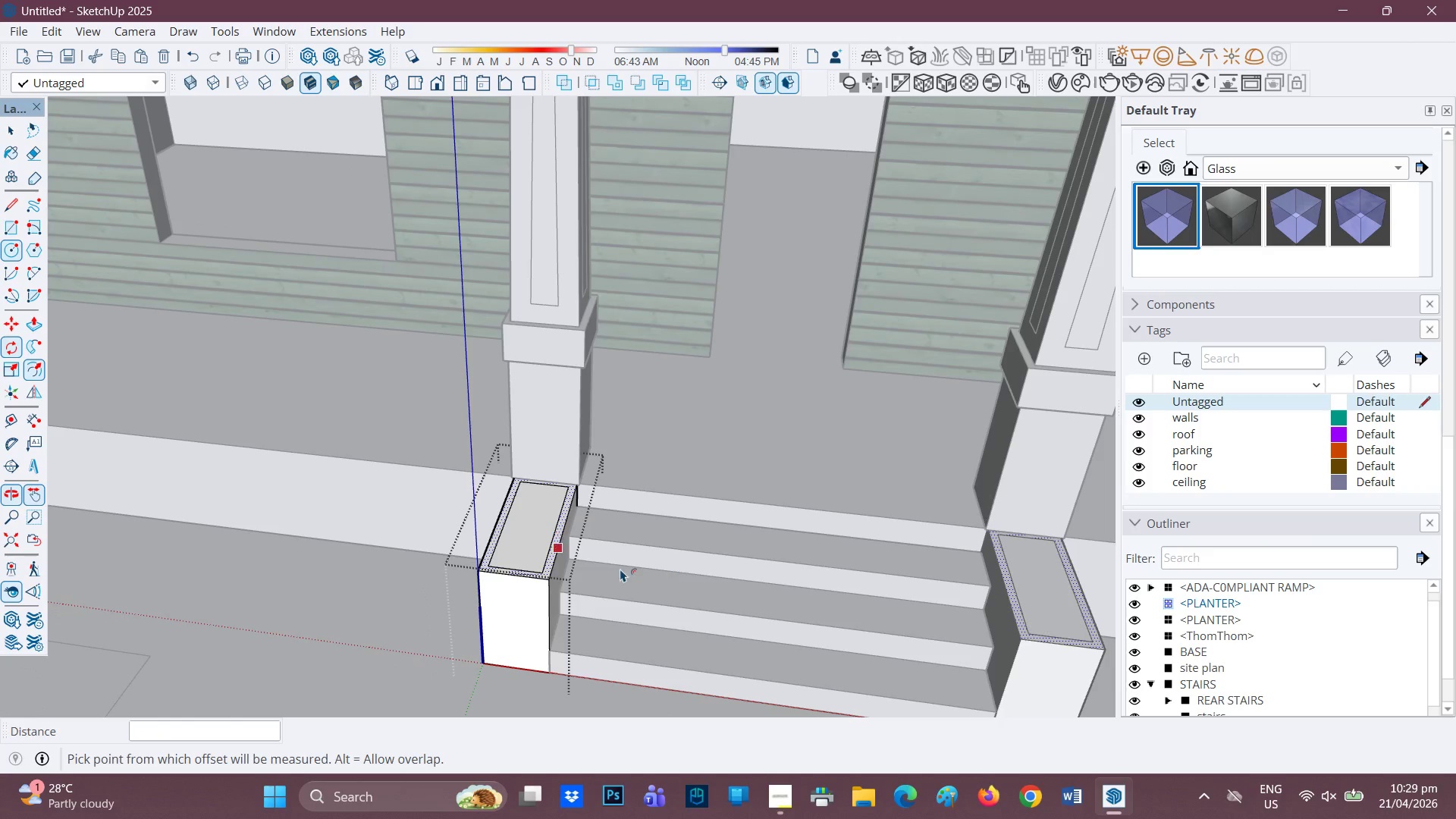 
key(P)
 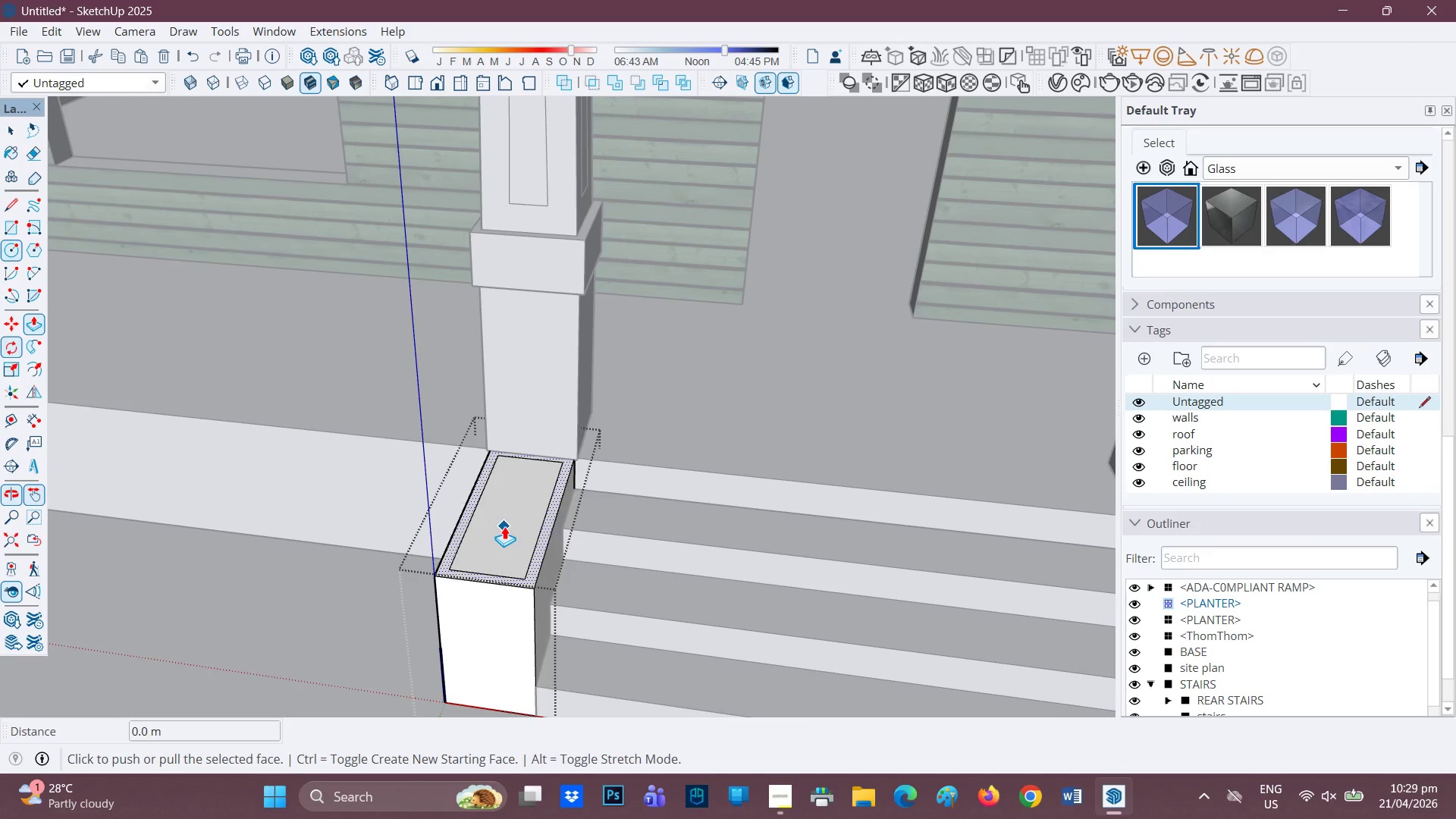 
scroll: coordinate [504, 531], scroll_direction: up, amount: 2.0
 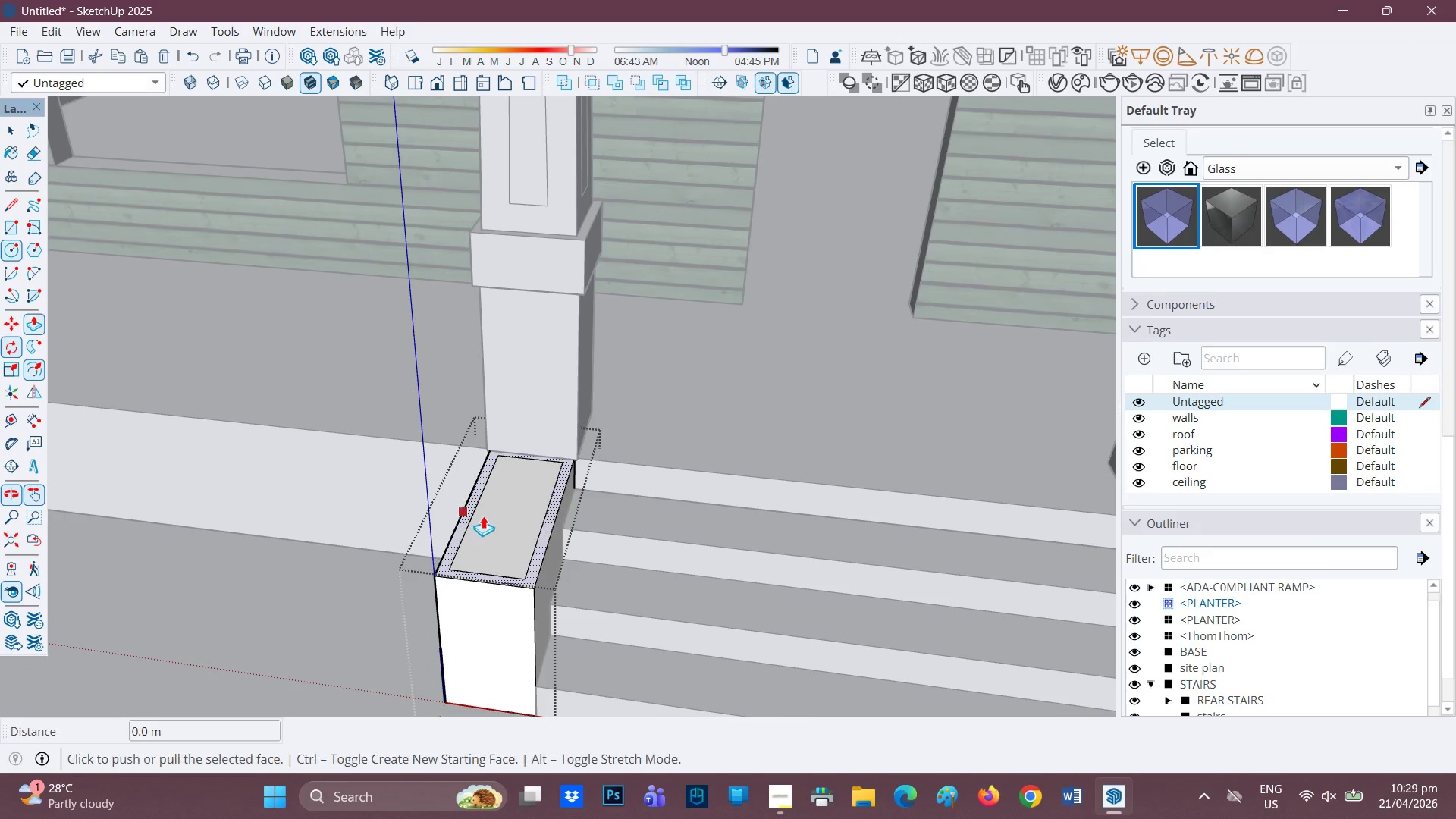 
key(Space)
 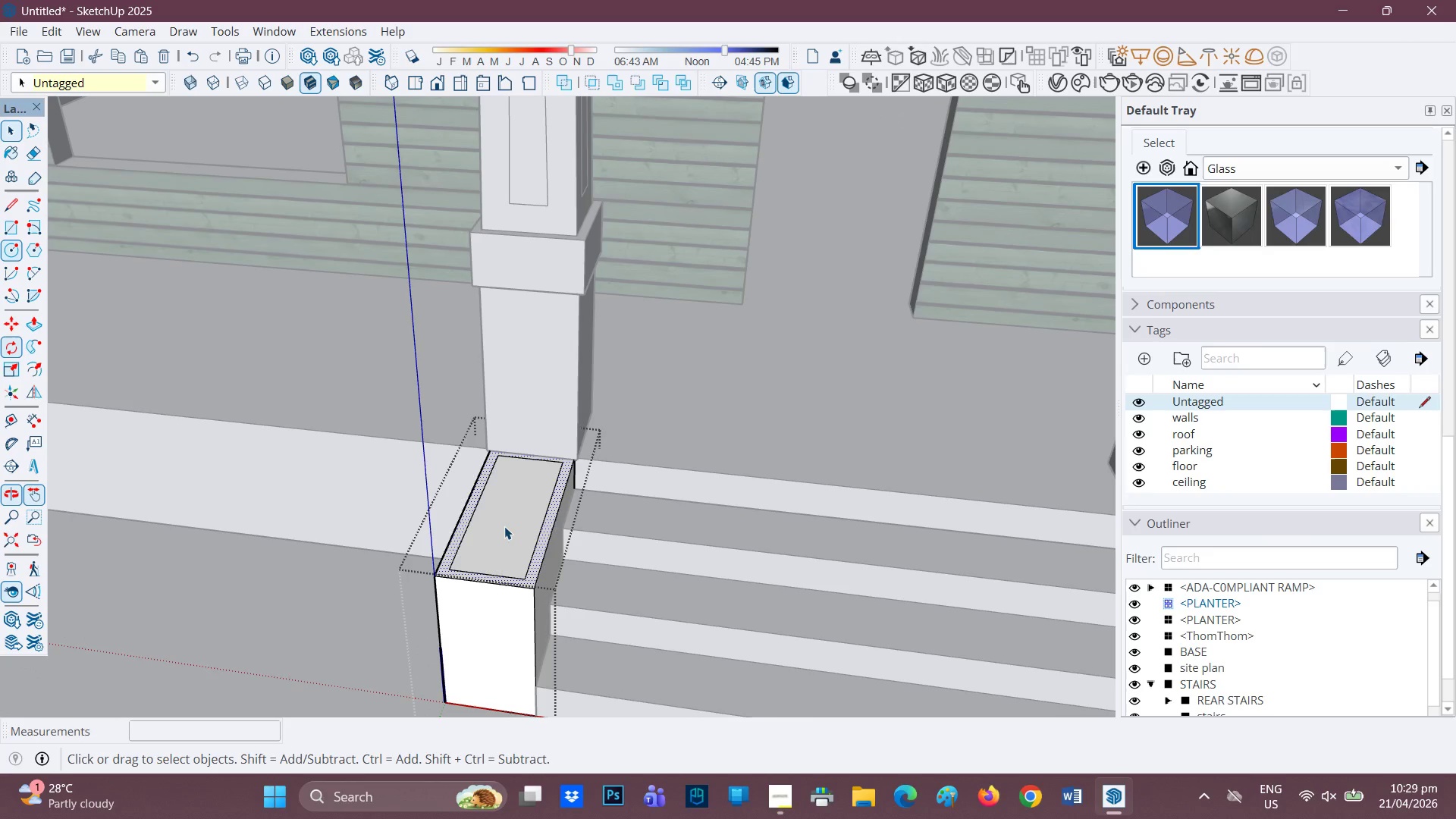 
left_click([504, 526])
 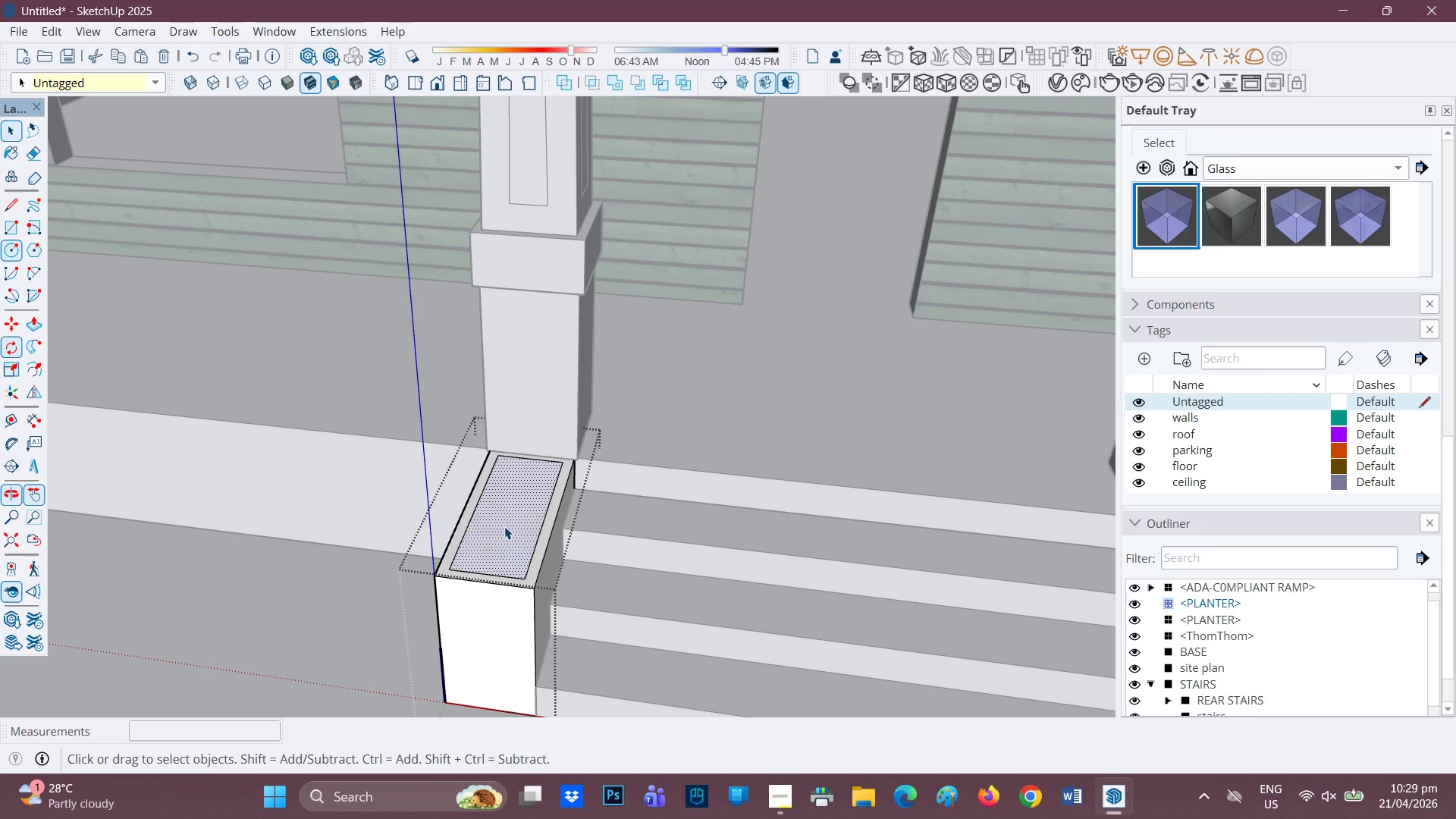 
key(P)
 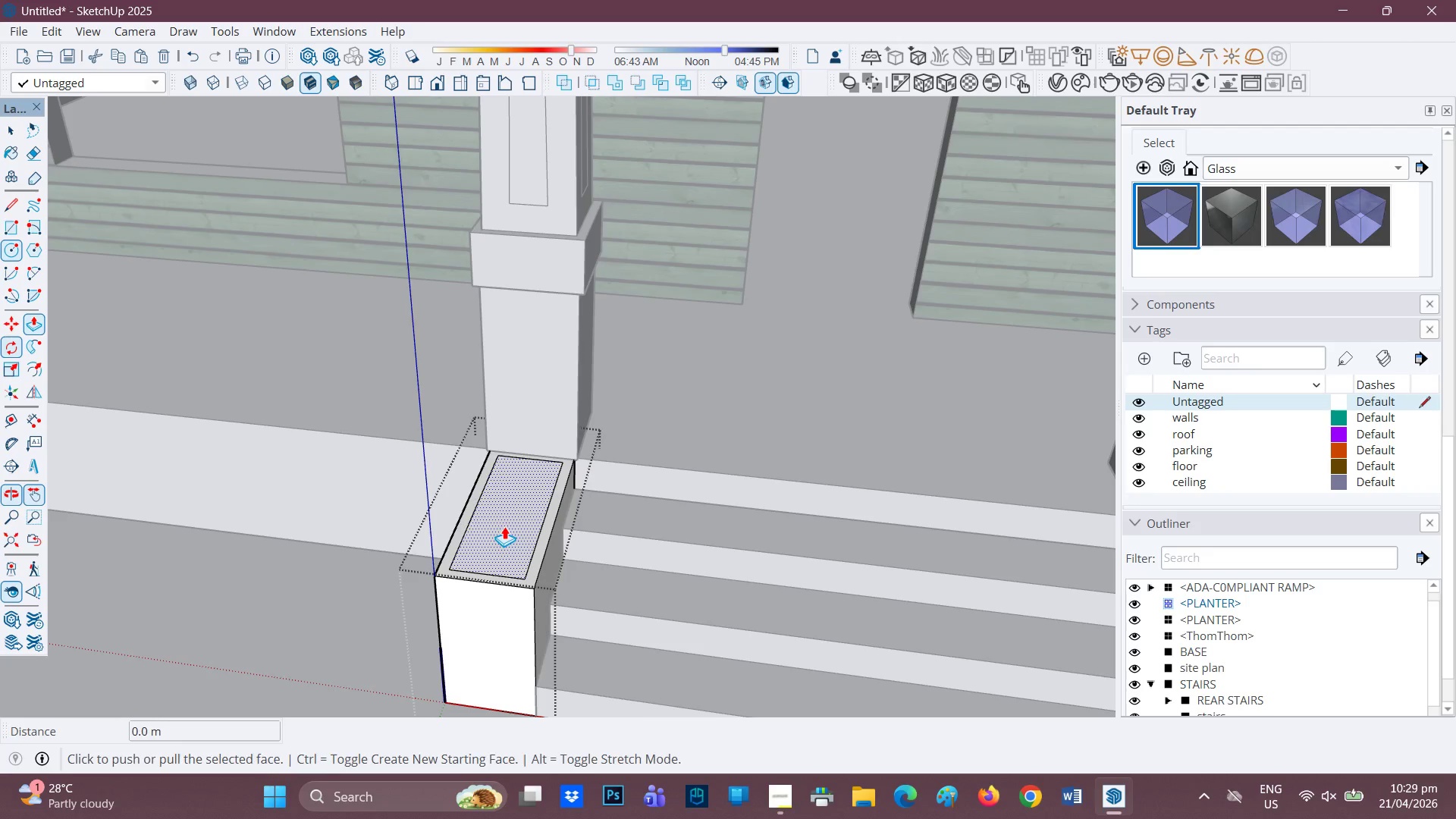 
left_click([504, 526])
 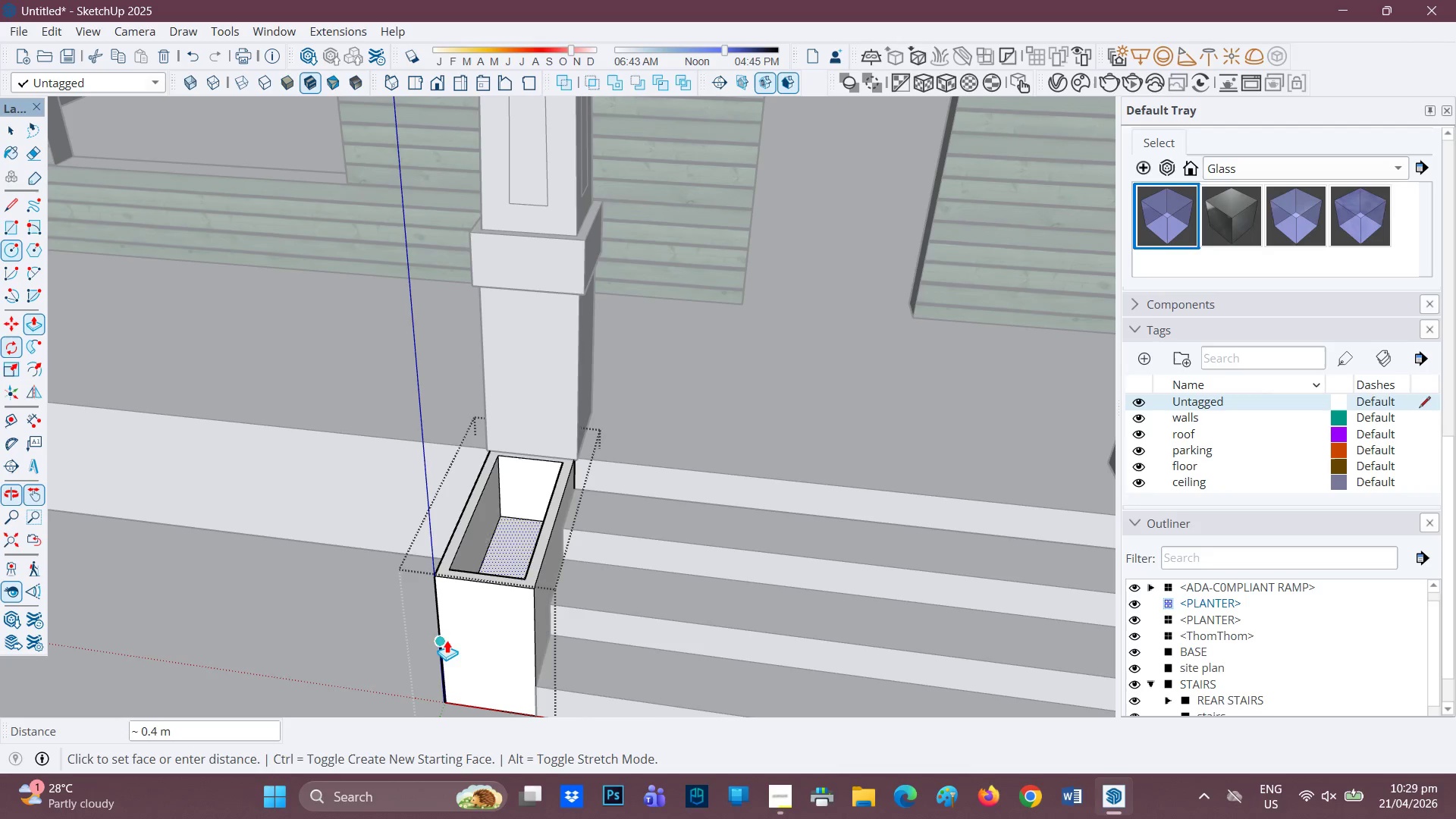 
left_click([441, 639])
 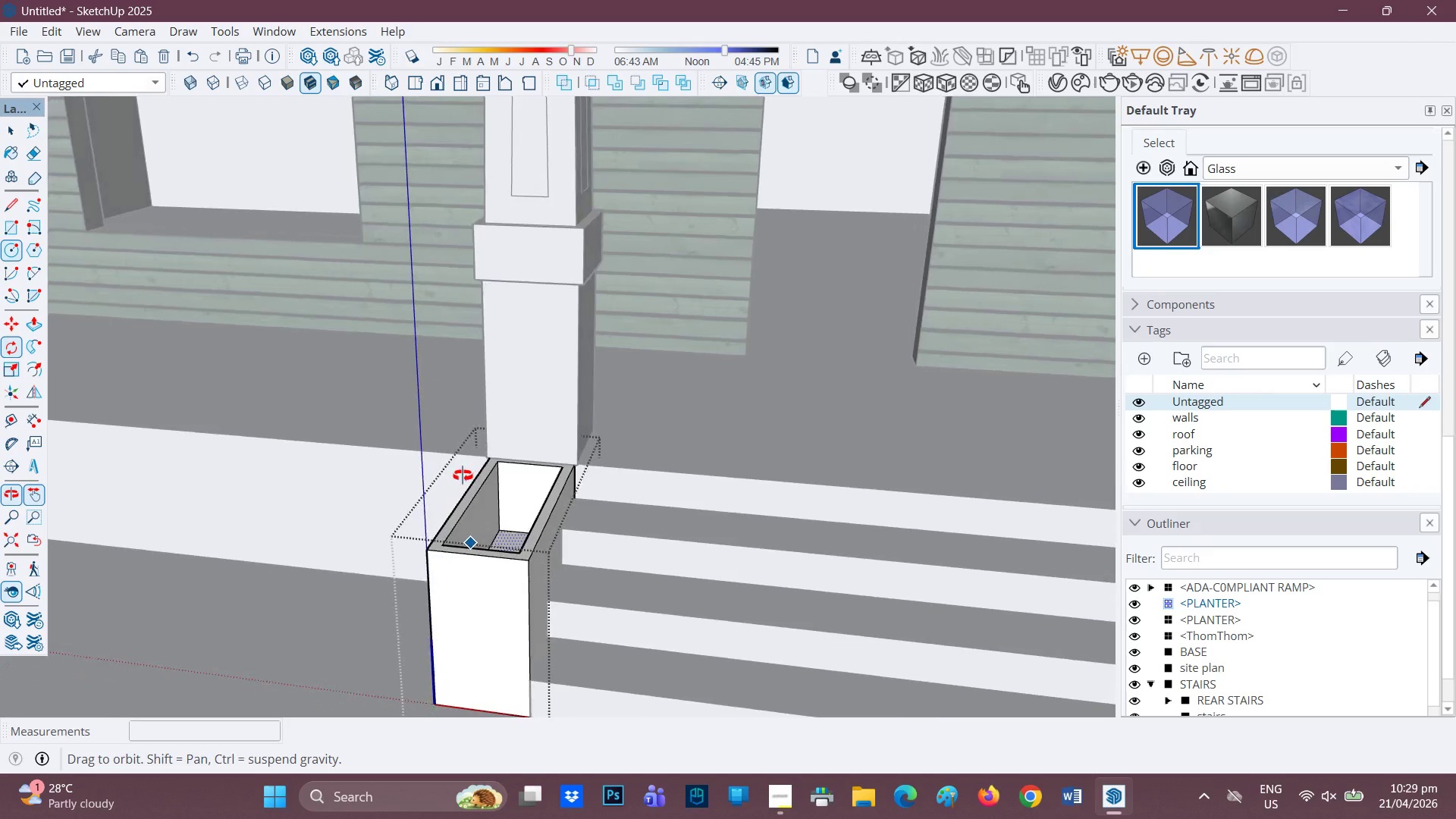 
scroll: coordinate [516, 554], scroll_direction: up, amount: 3.0
 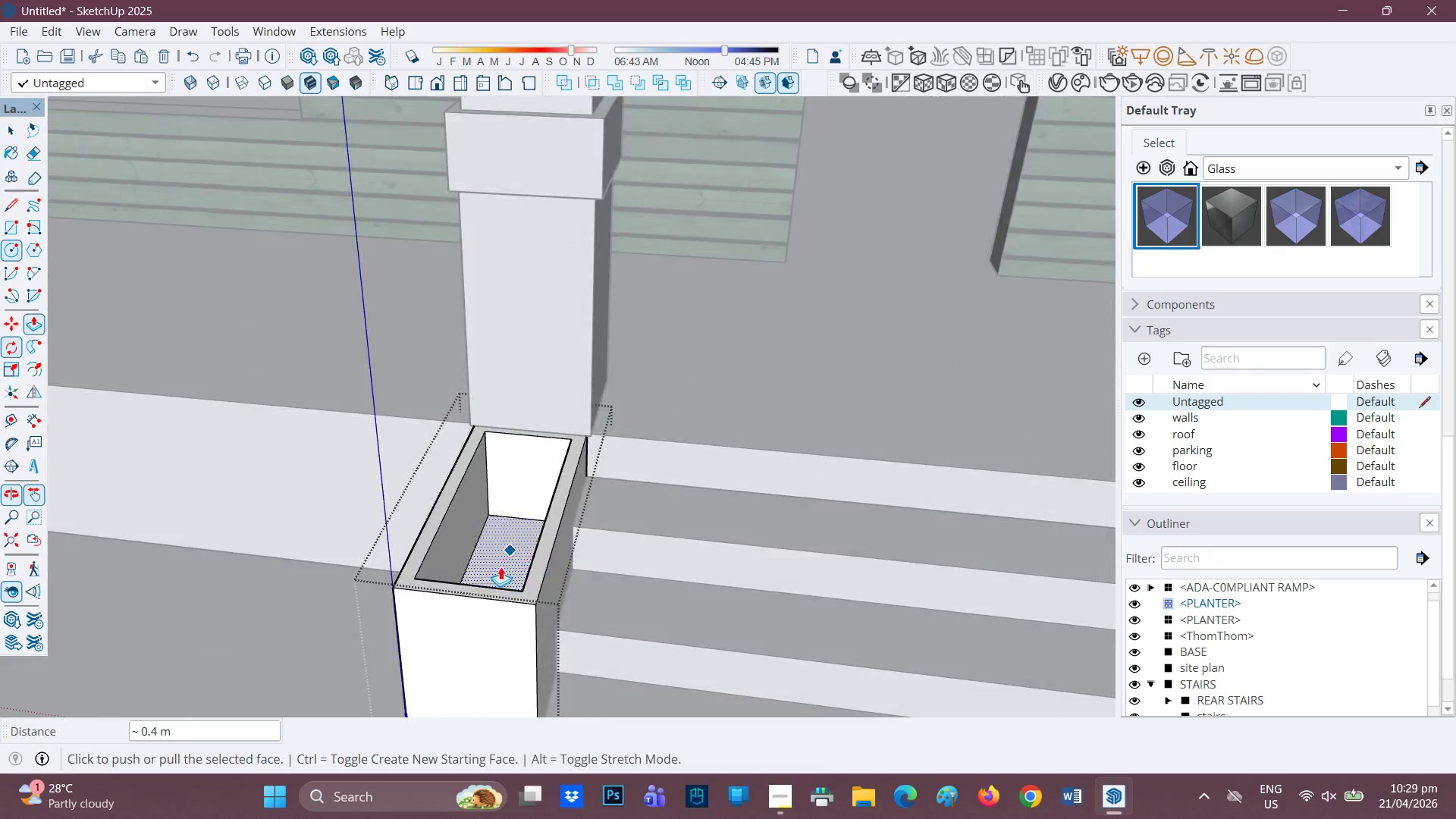 
scroll: coordinate [492, 579], scroll_direction: down, amount: 1.0
 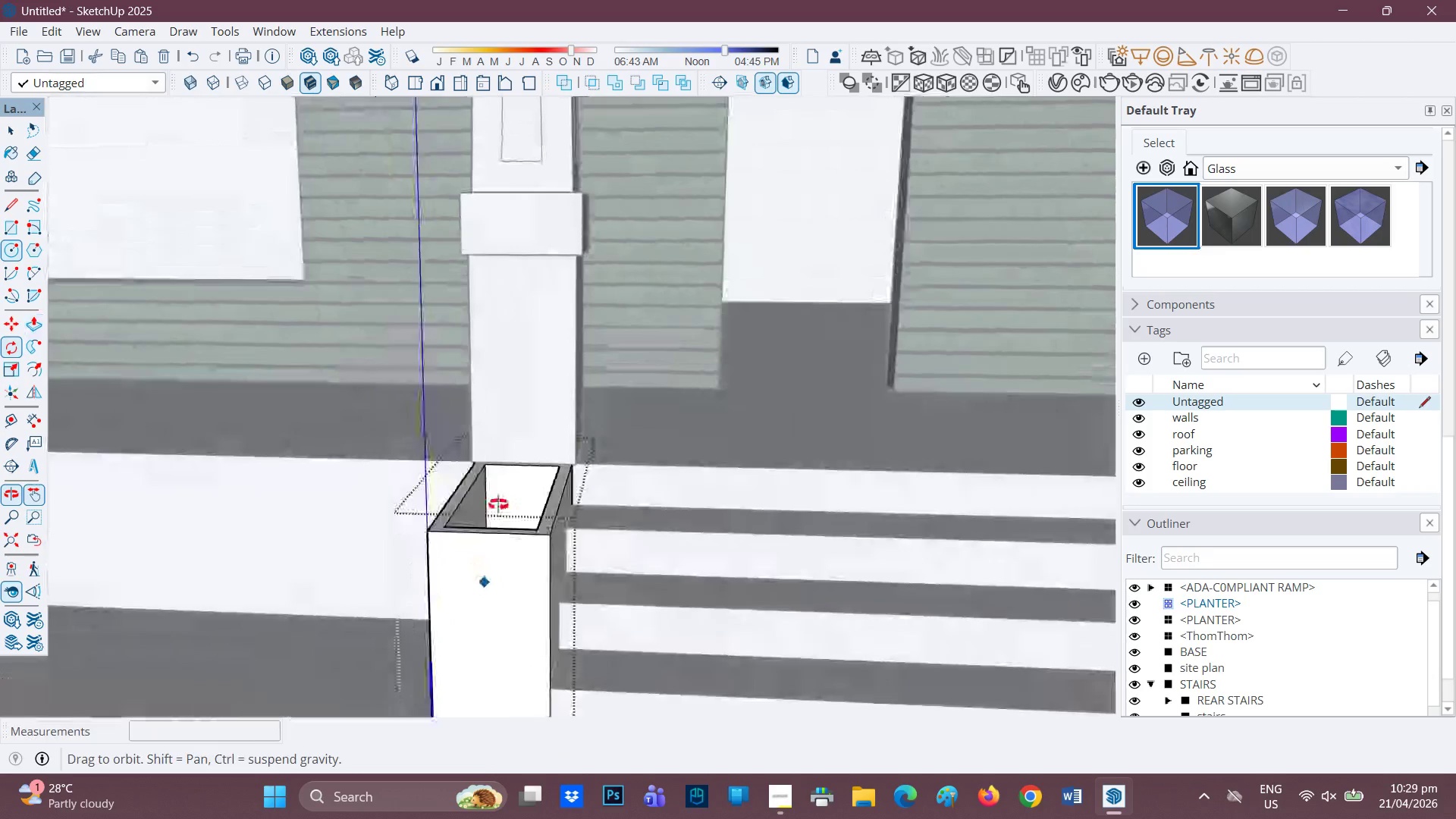 
scroll: coordinate [517, 566], scroll_direction: up, amount: 1.0
 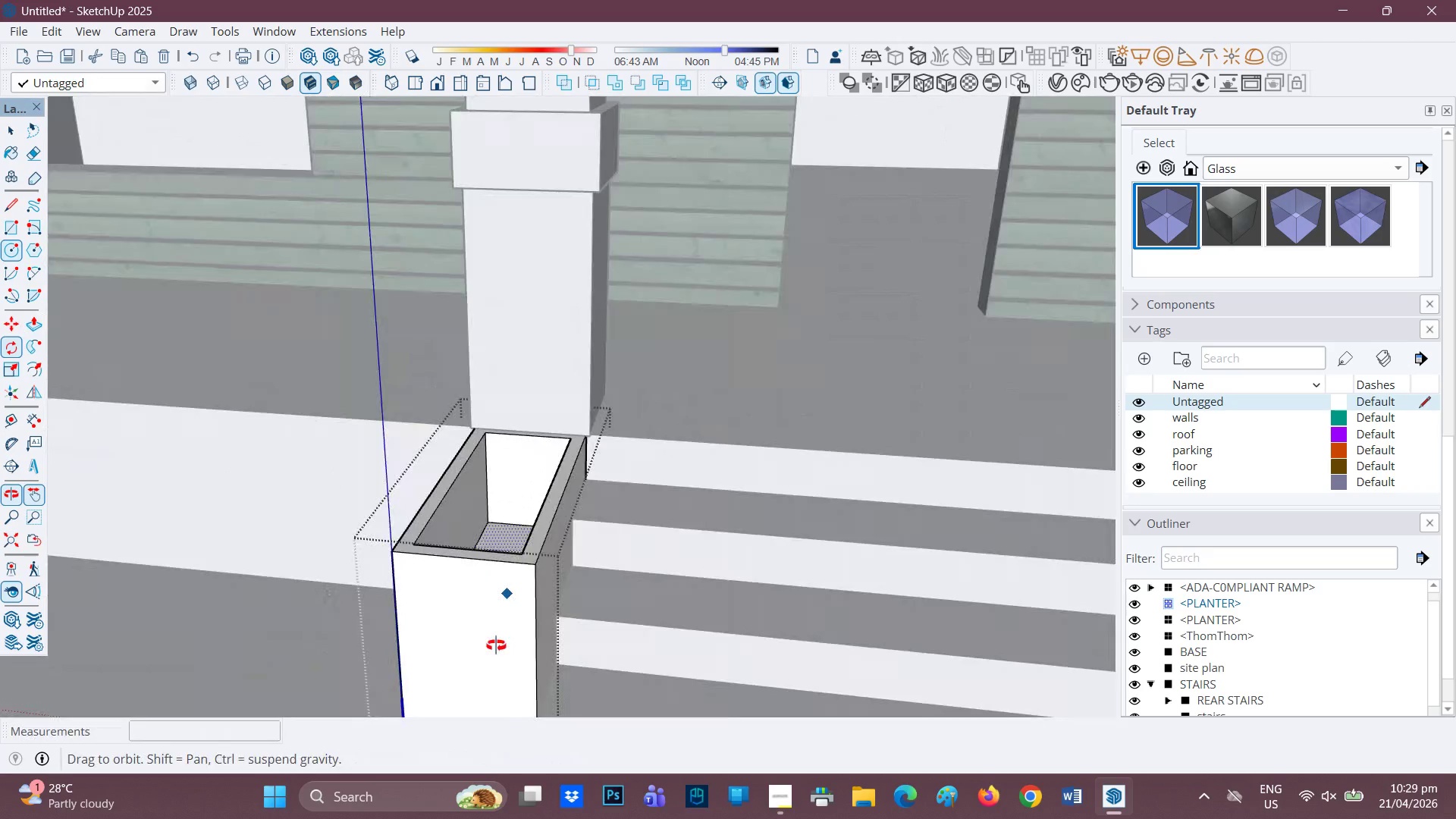 
key(Space)
 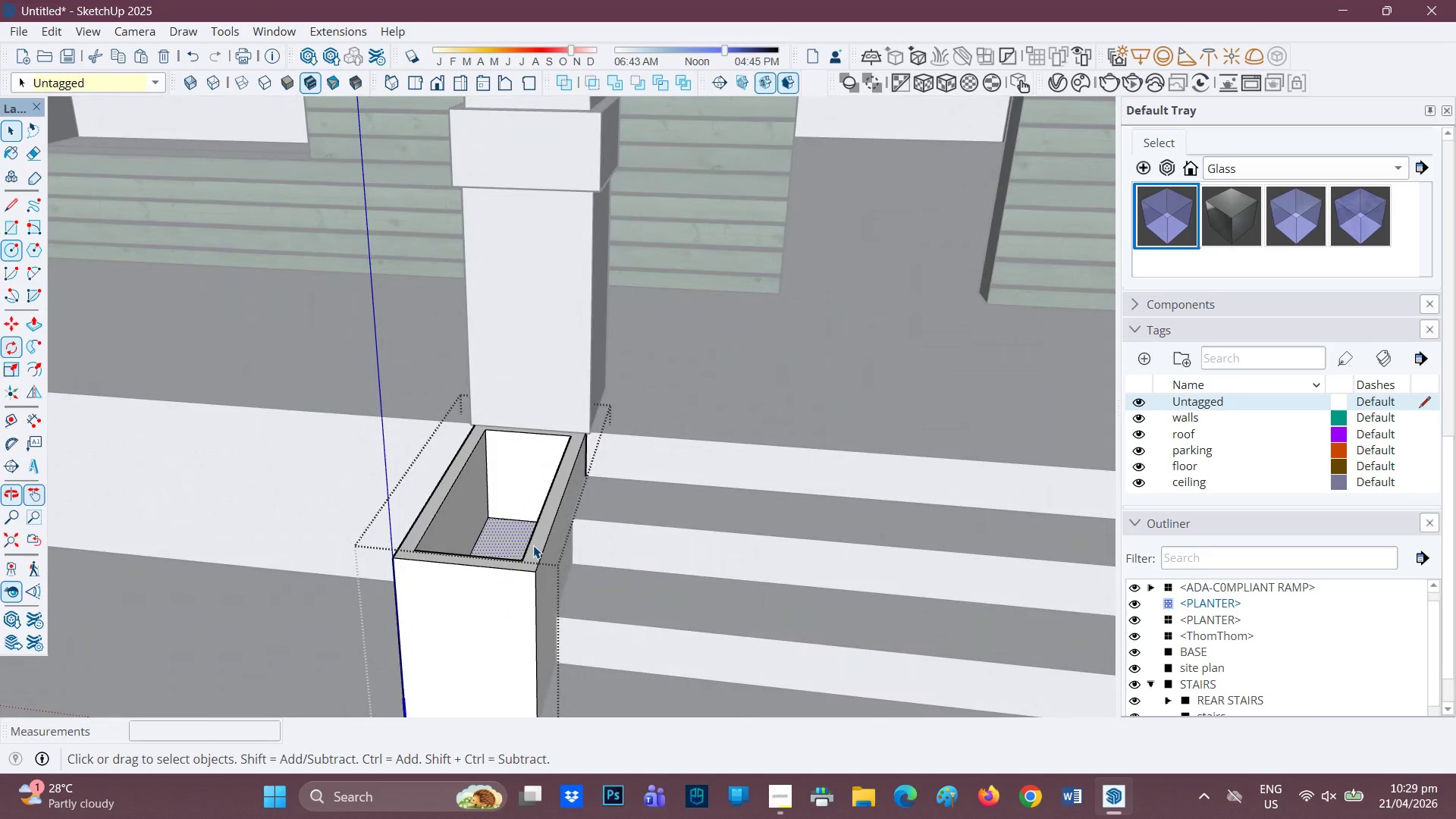 
left_click([532, 545])
 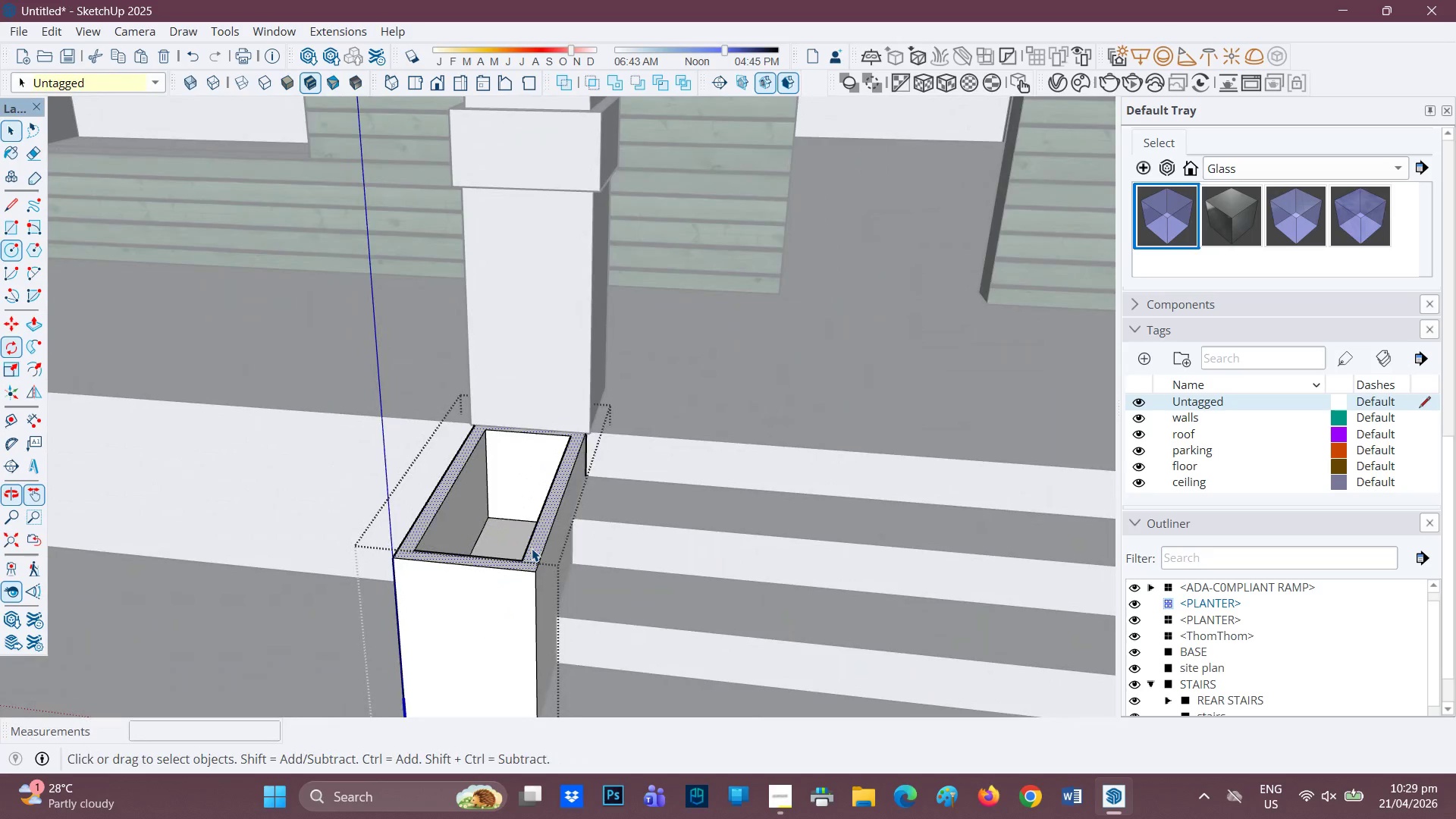 
key(F)
 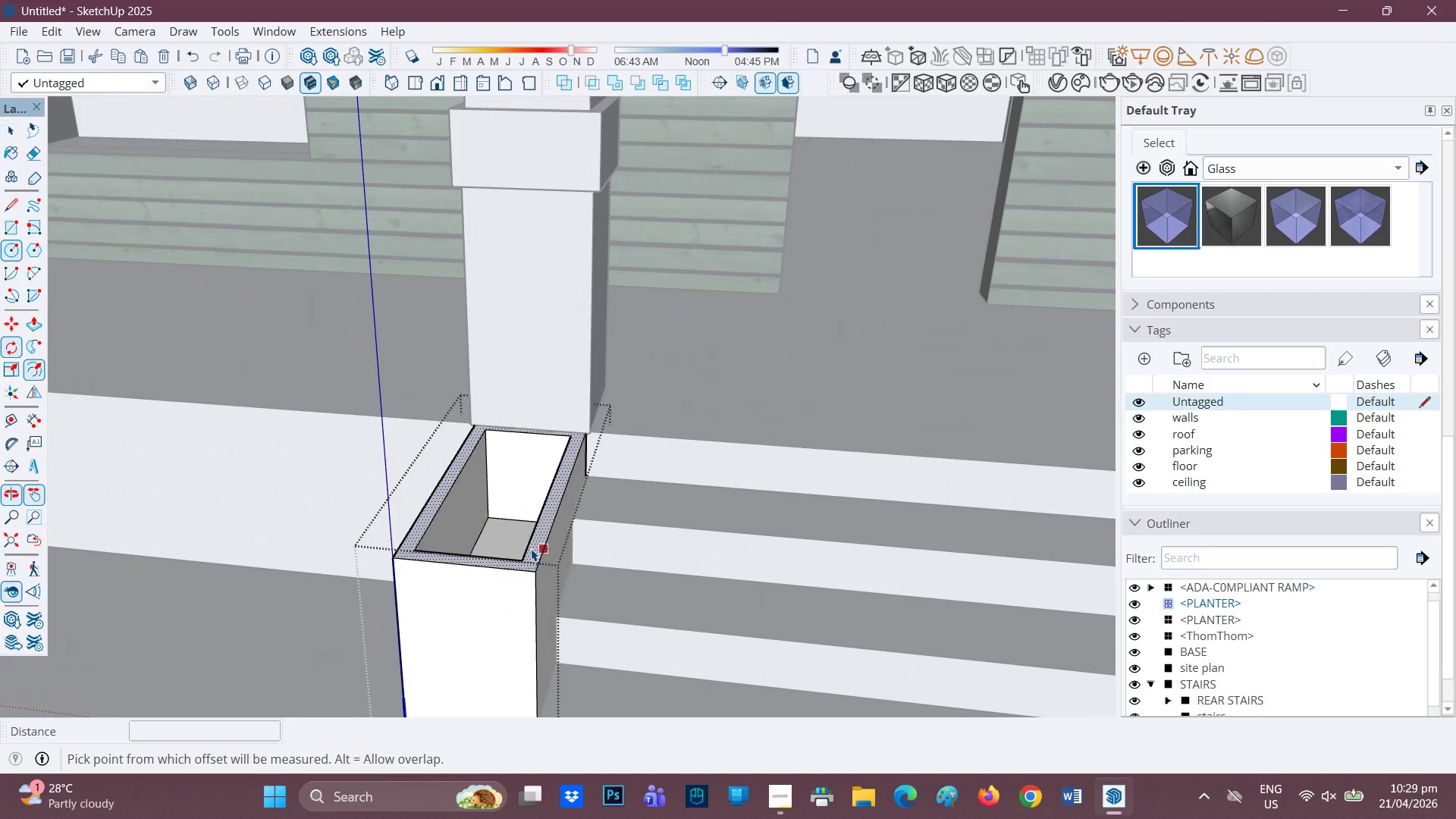 
left_click([532, 548])
 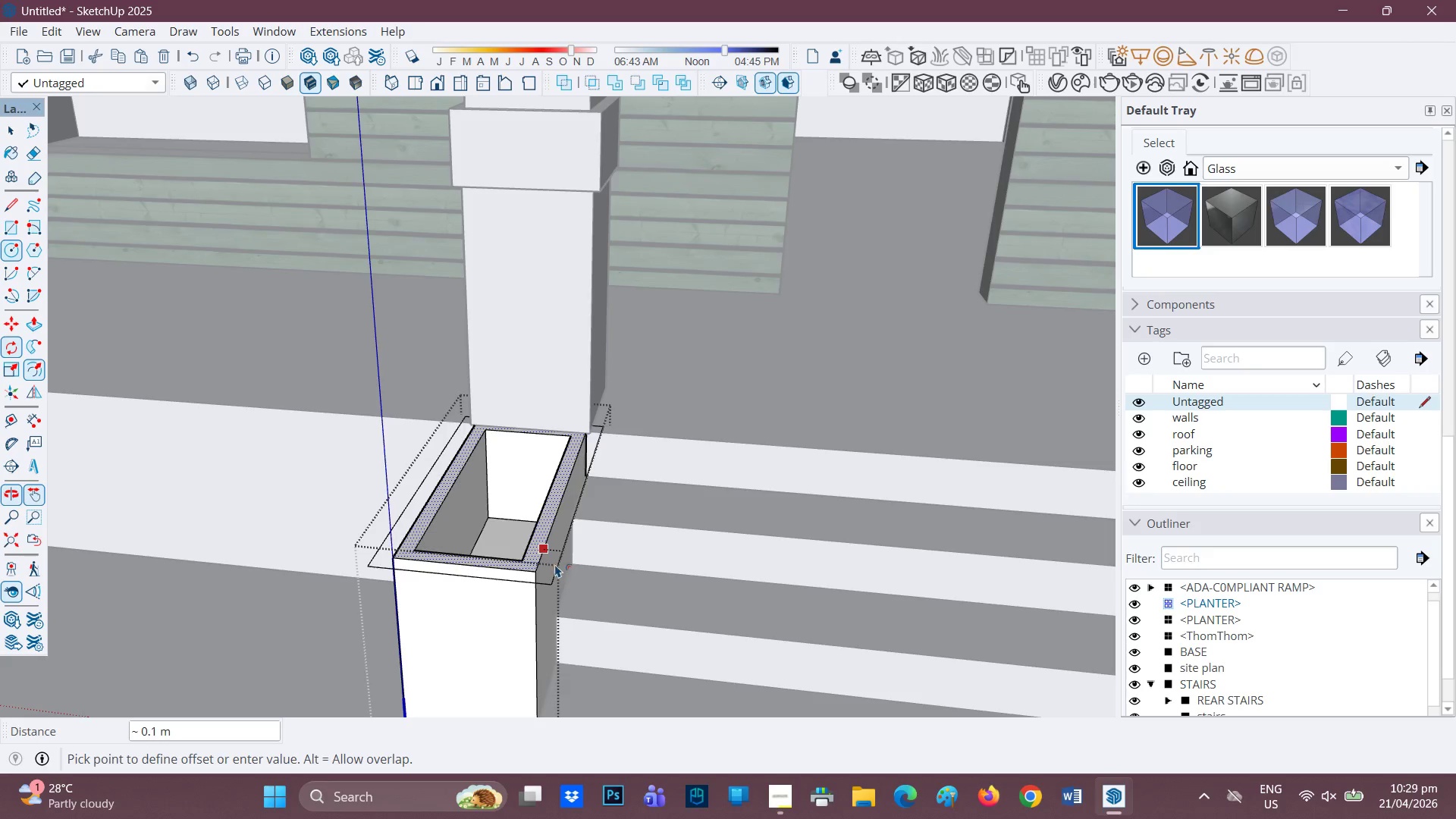 
wait(7.06)
 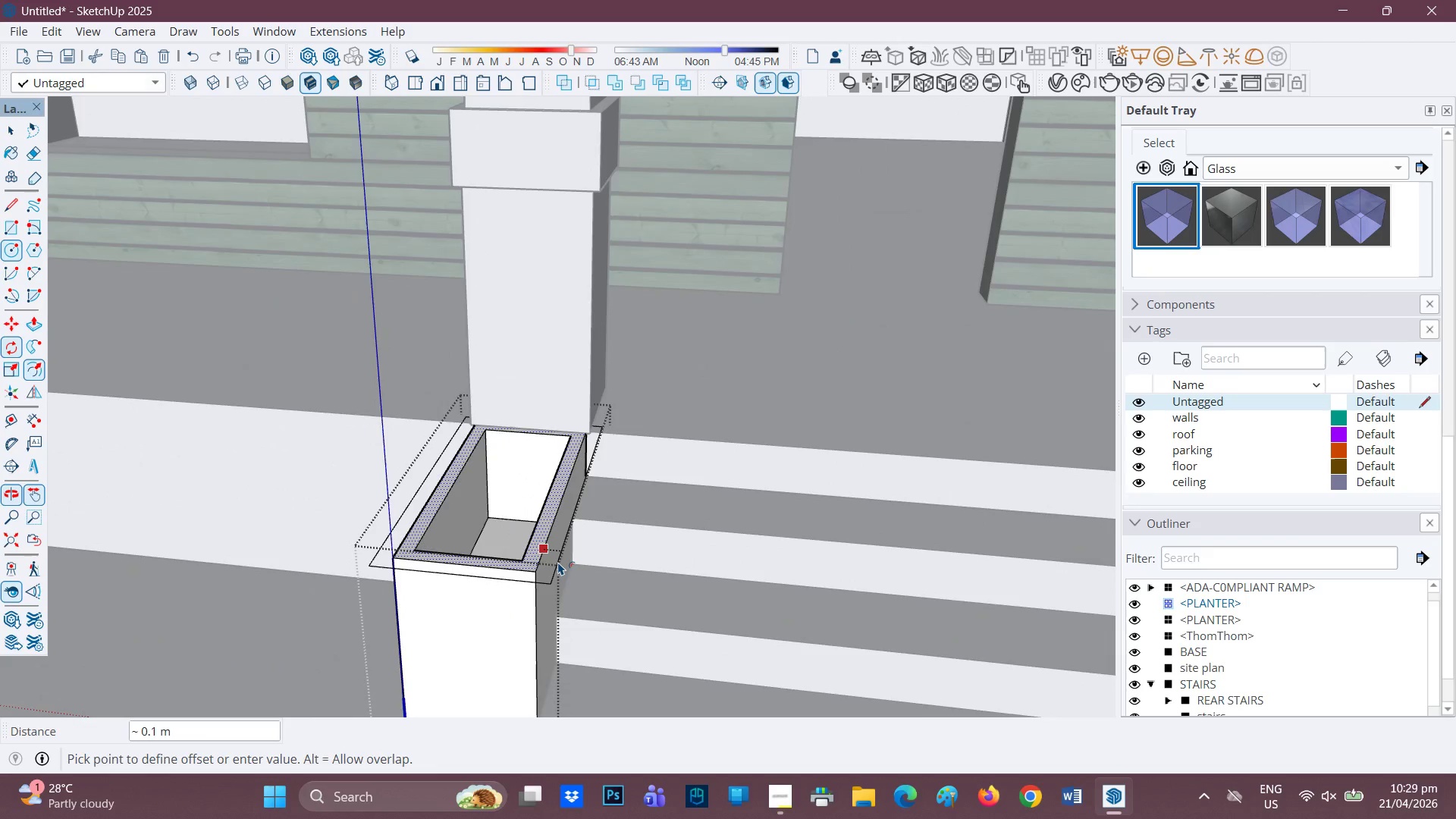 
left_click([553, 563])
 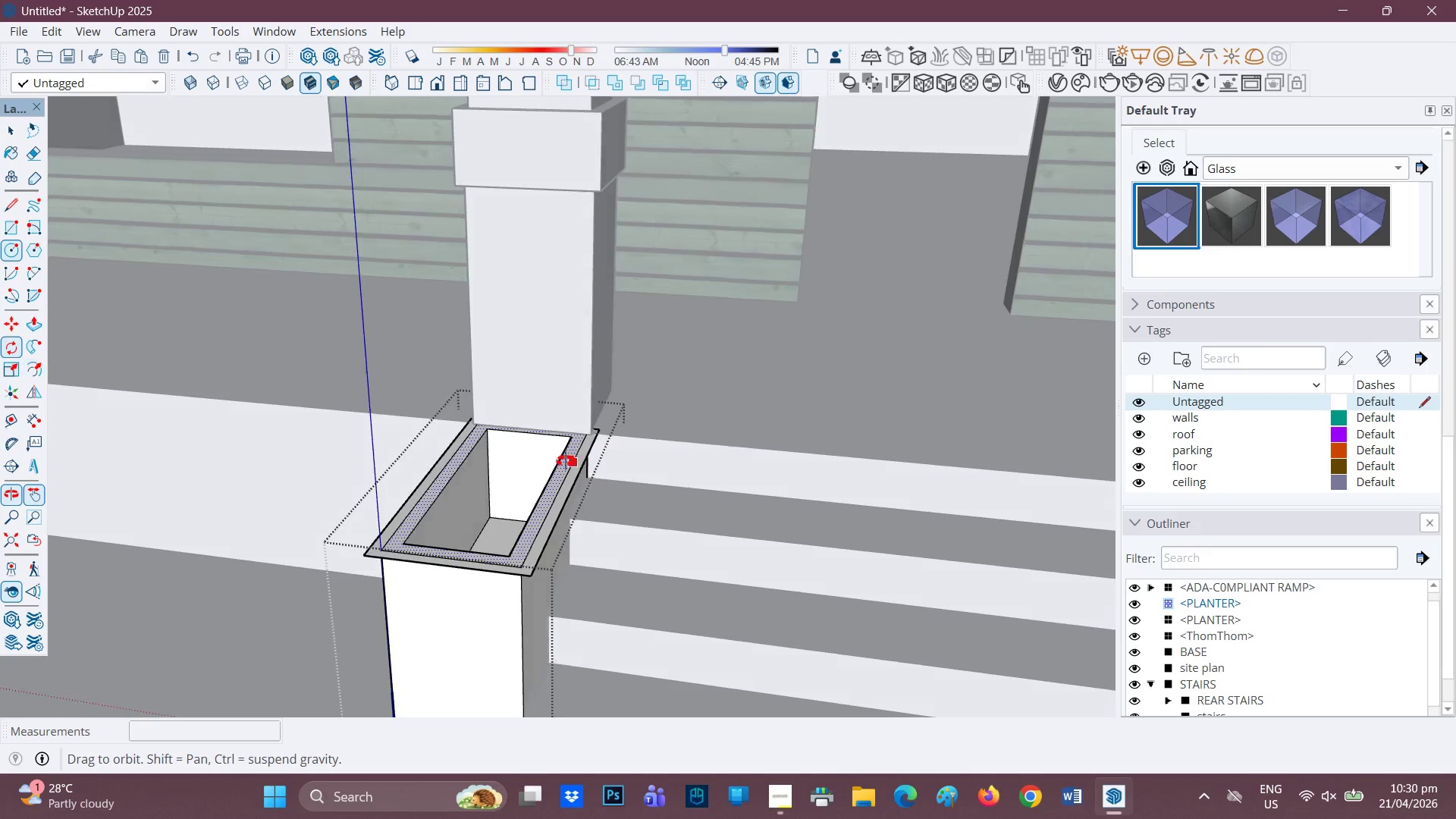 
scroll: coordinate [594, 437], scroll_direction: up, amount: 3.0
 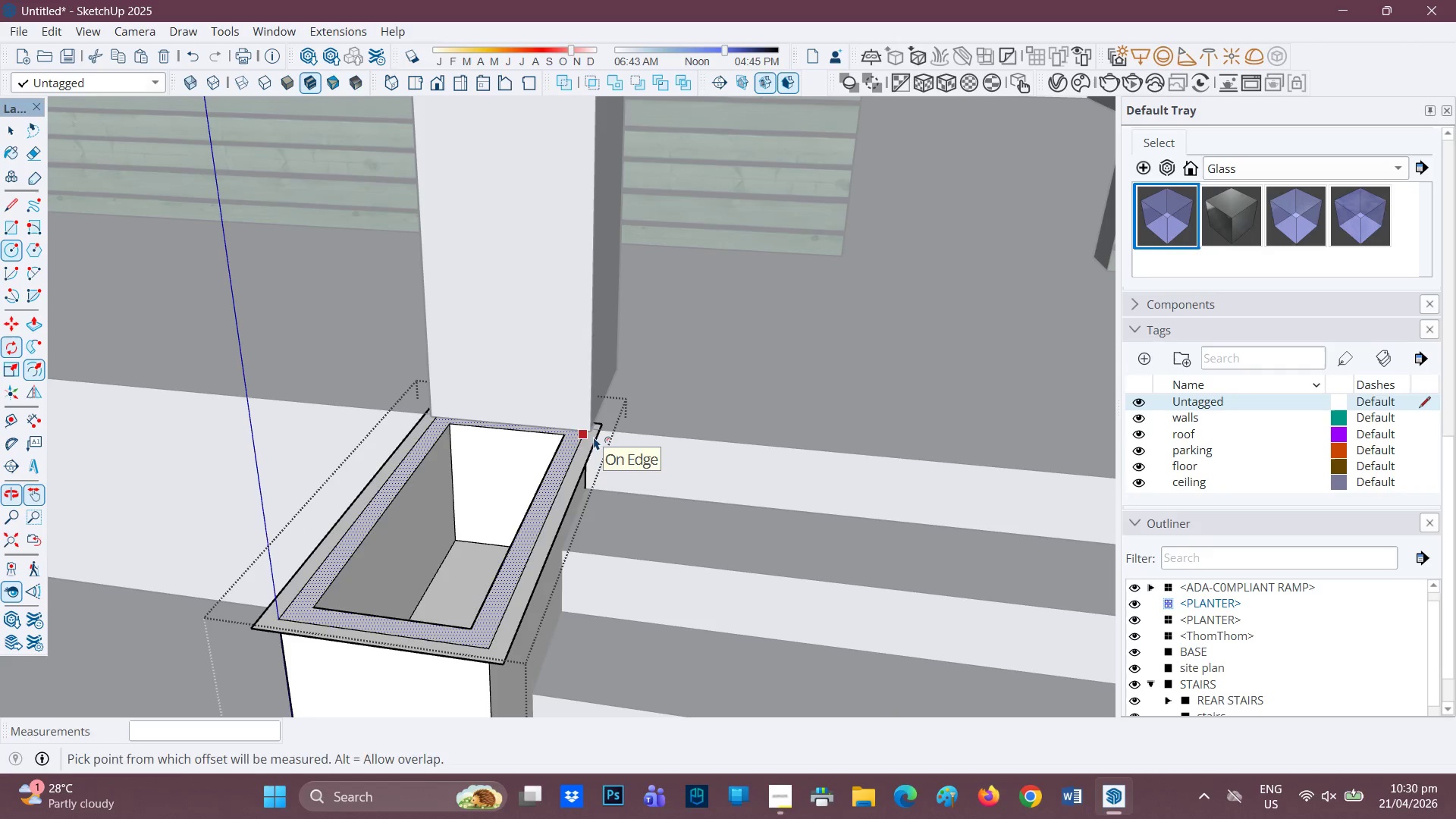 
key(L)
 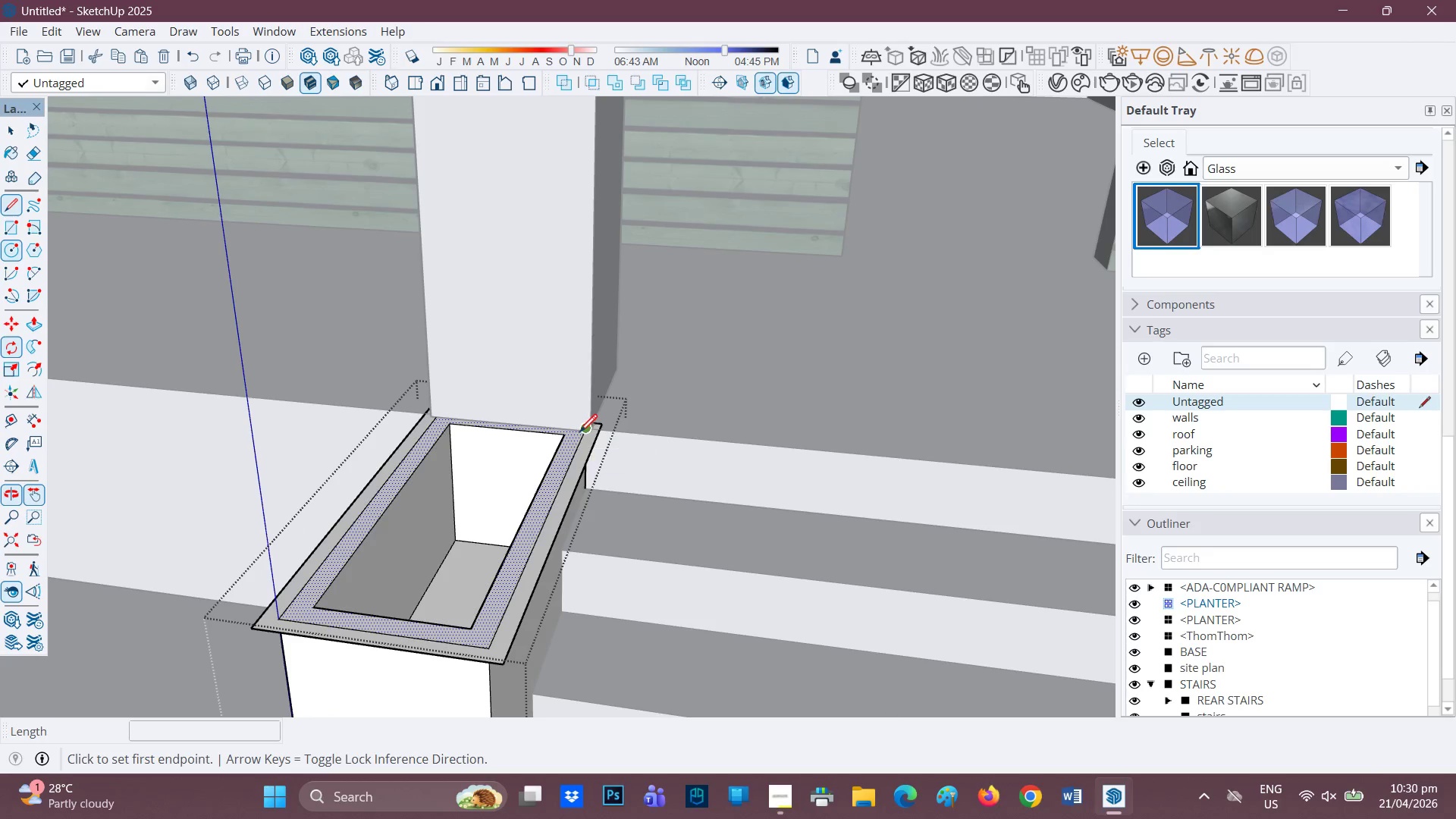 
left_click([579, 434])
 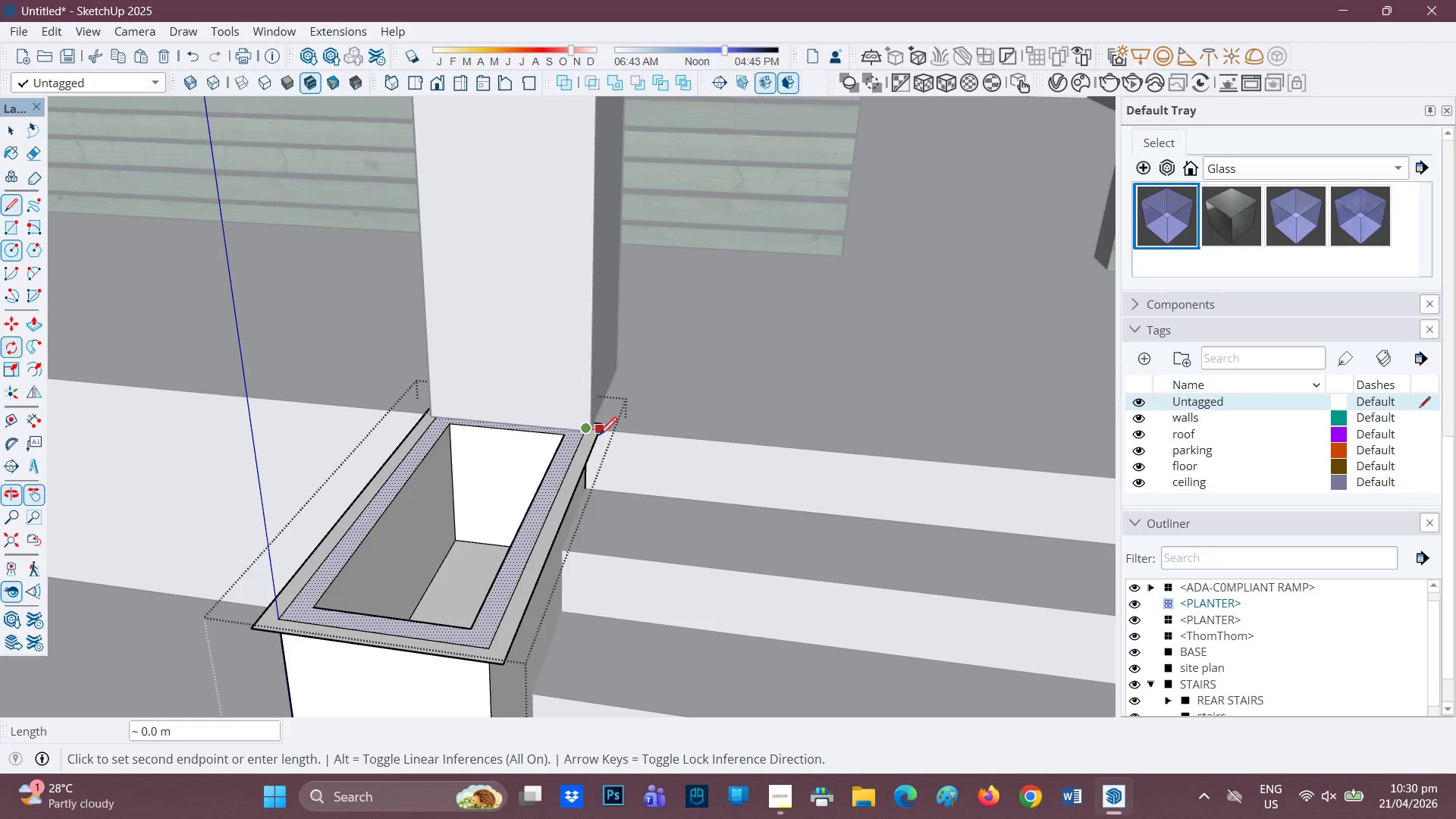 
left_click([598, 437])
 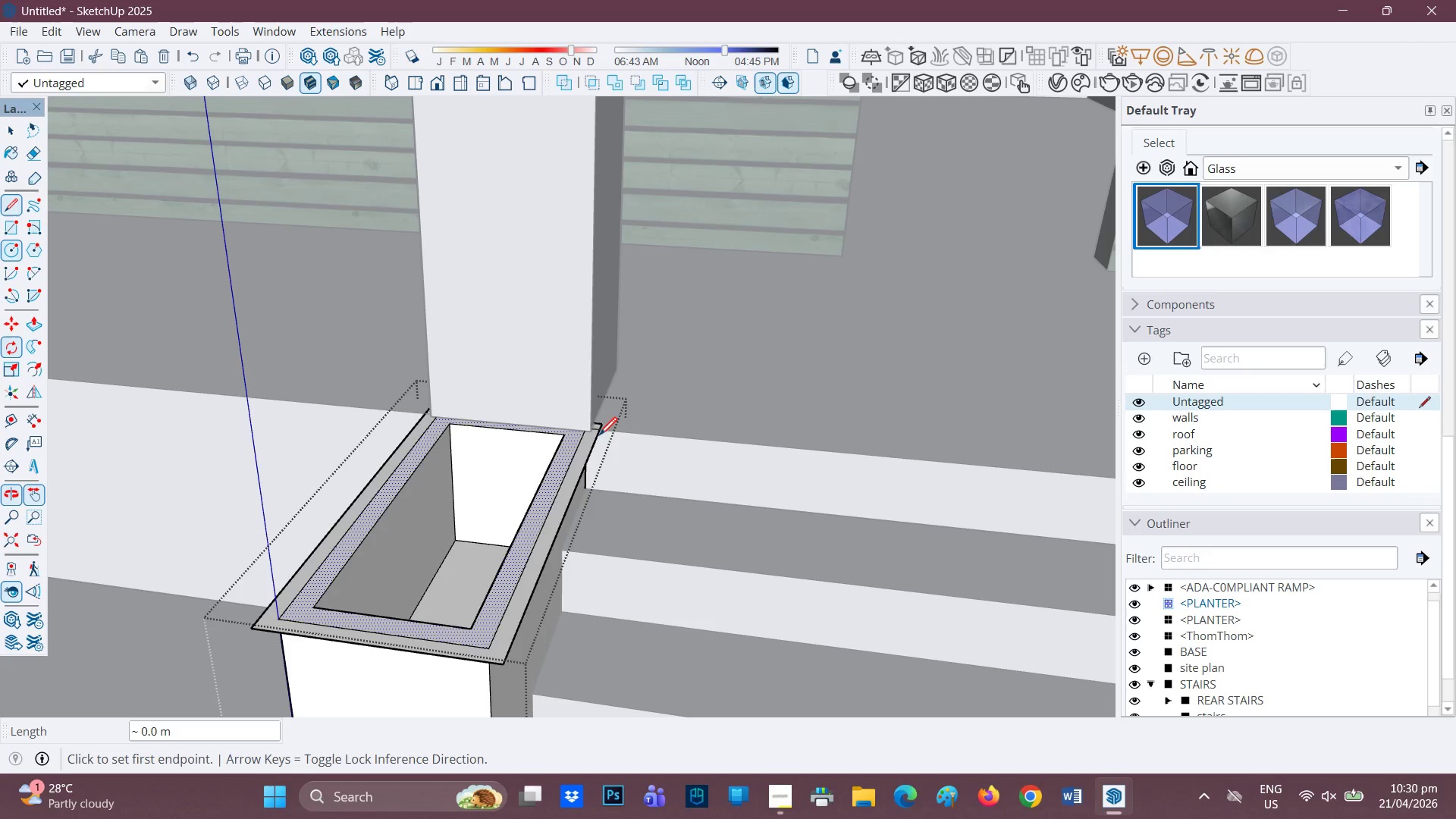 
scroll: coordinate [601, 426], scroll_direction: up, amount: 3.0
 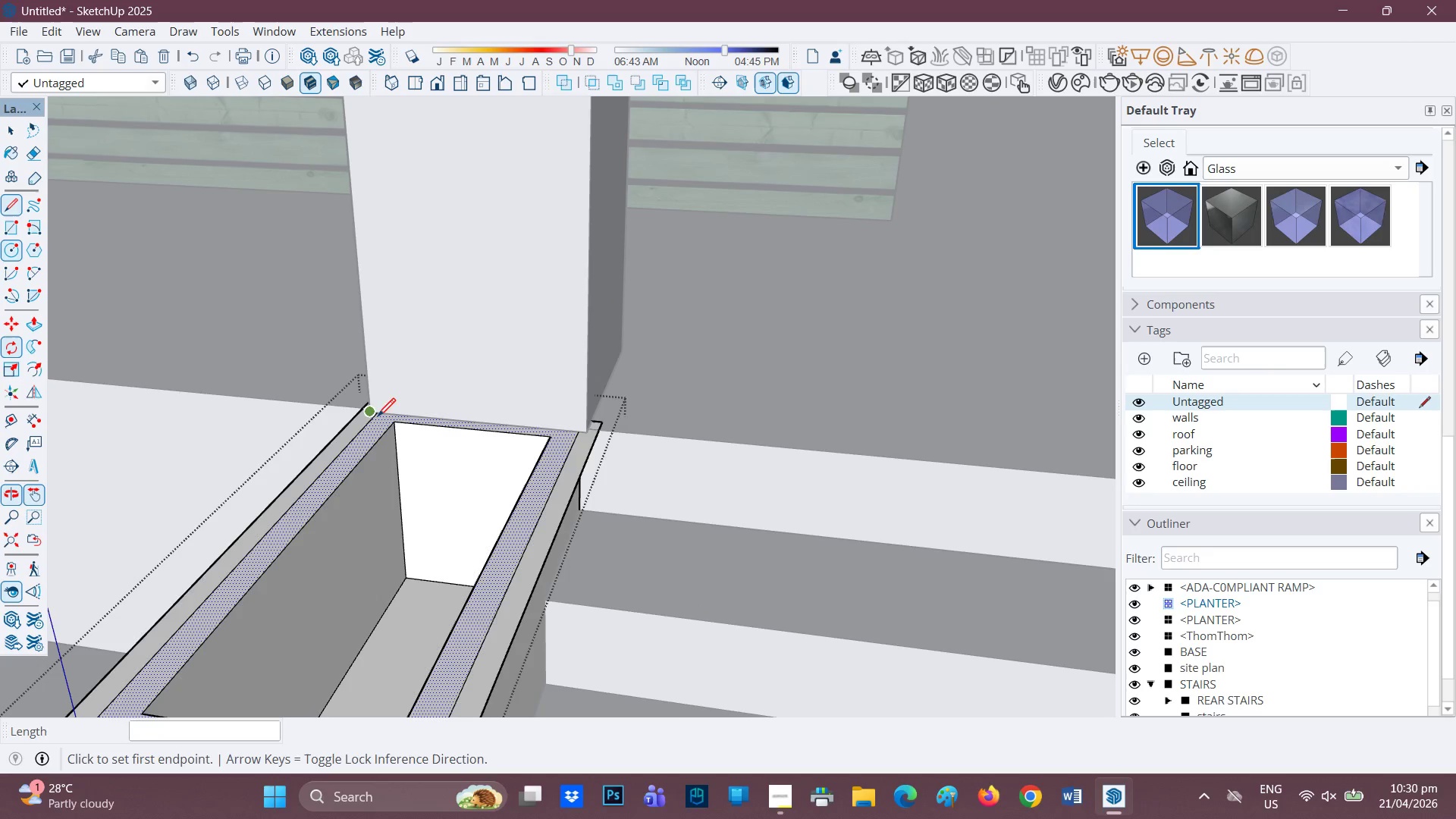 
left_click([381, 417])
 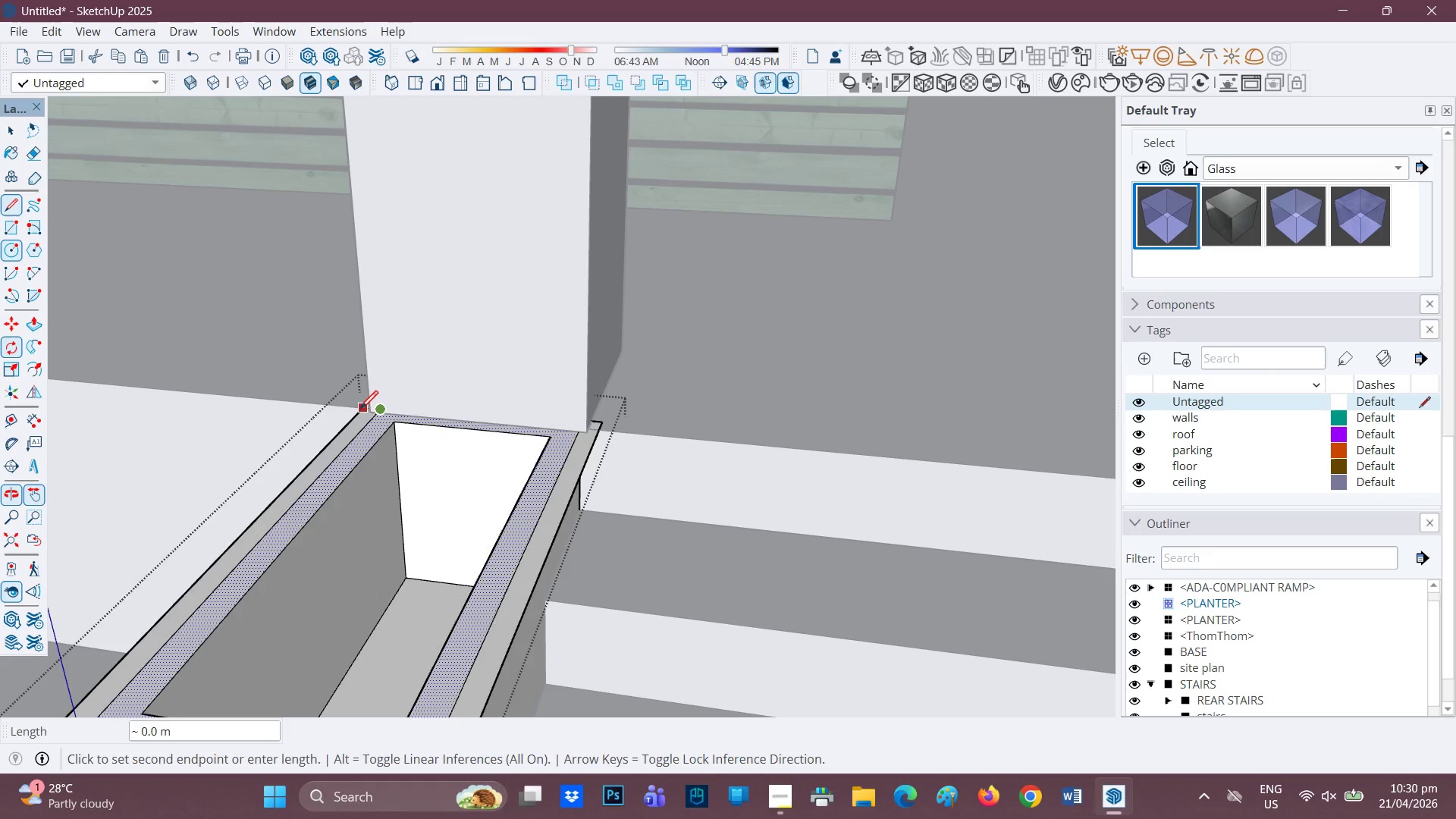 
left_click([360, 410])
 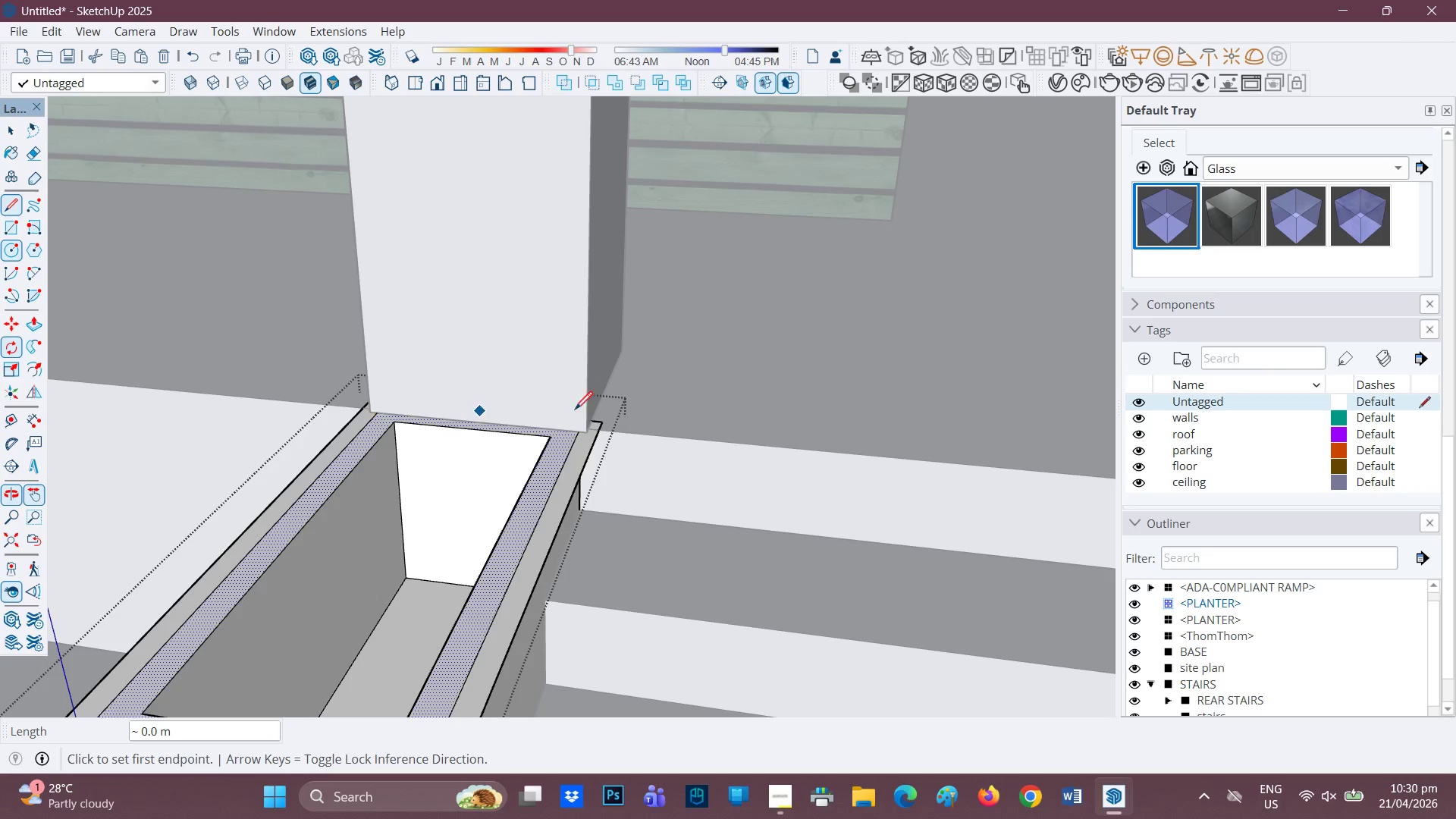 
scroll: coordinate [605, 411], scroll_direction: up, amount: 1.0
 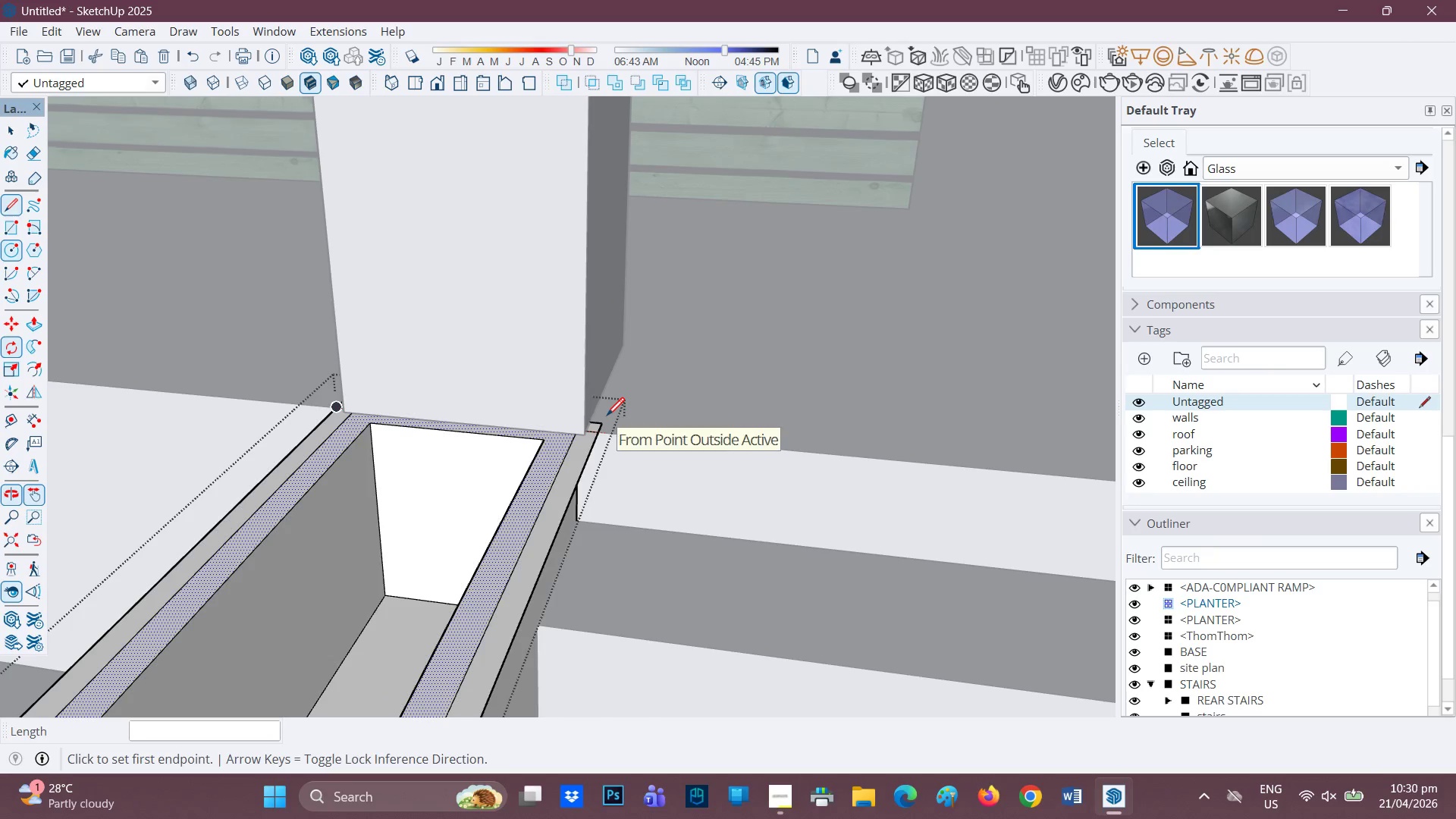 
key(E)
 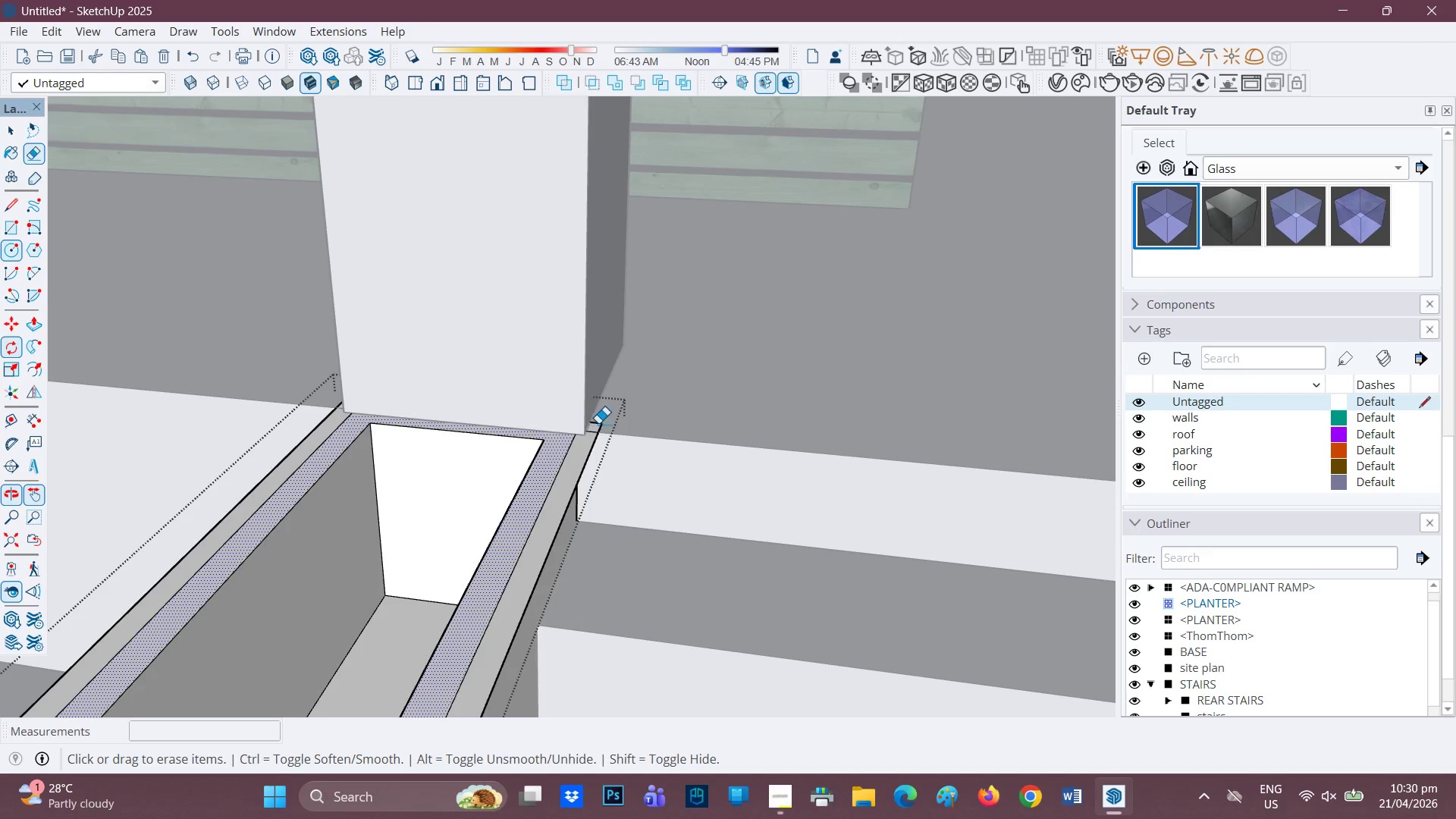 
left_click_drag(start_coordinate=[599, 423], to_coordinate=[603, 425])
 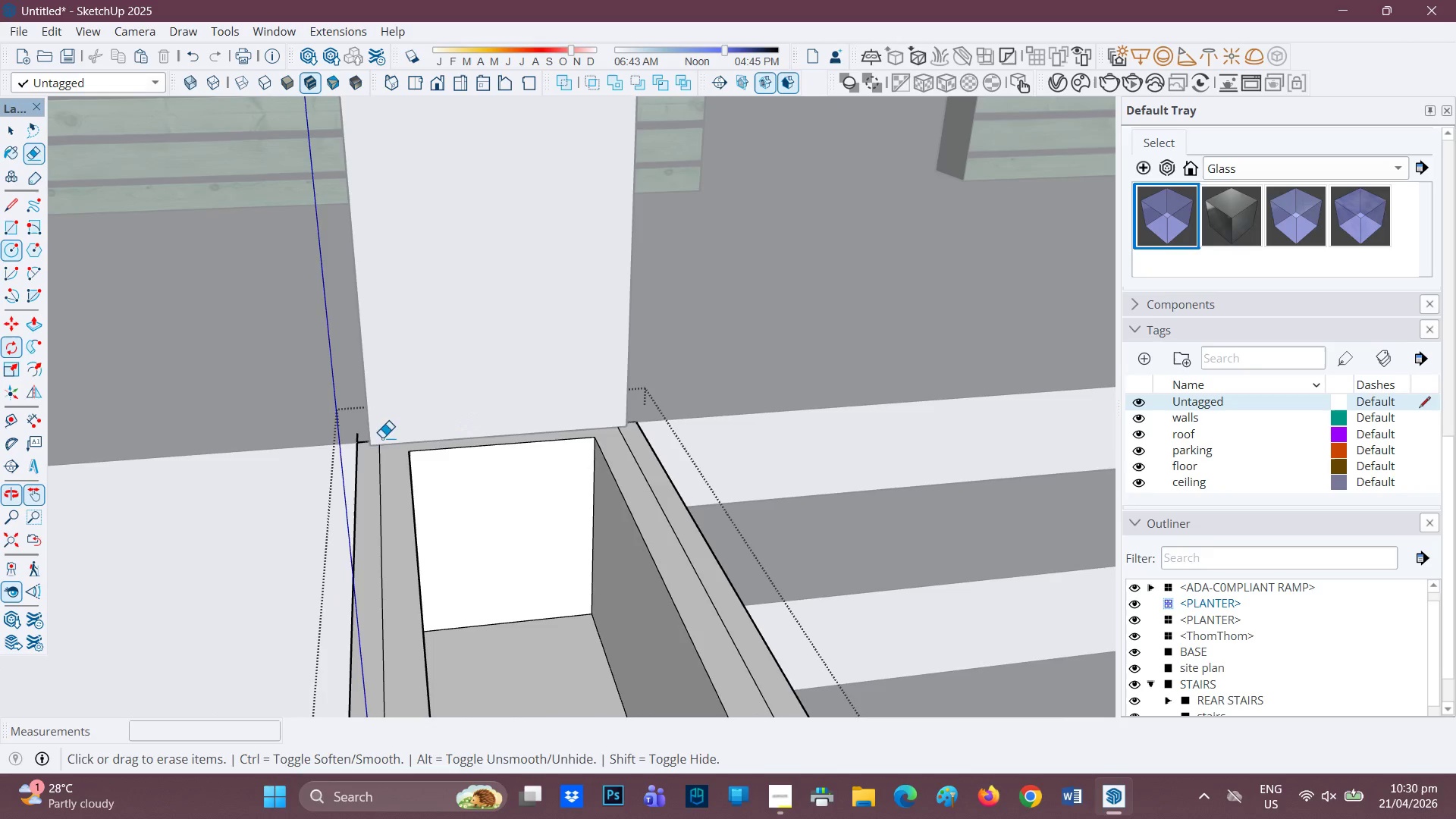 
left_click_drag(start_coordinate=[351, 426], to_coordinate=[353, 434])
 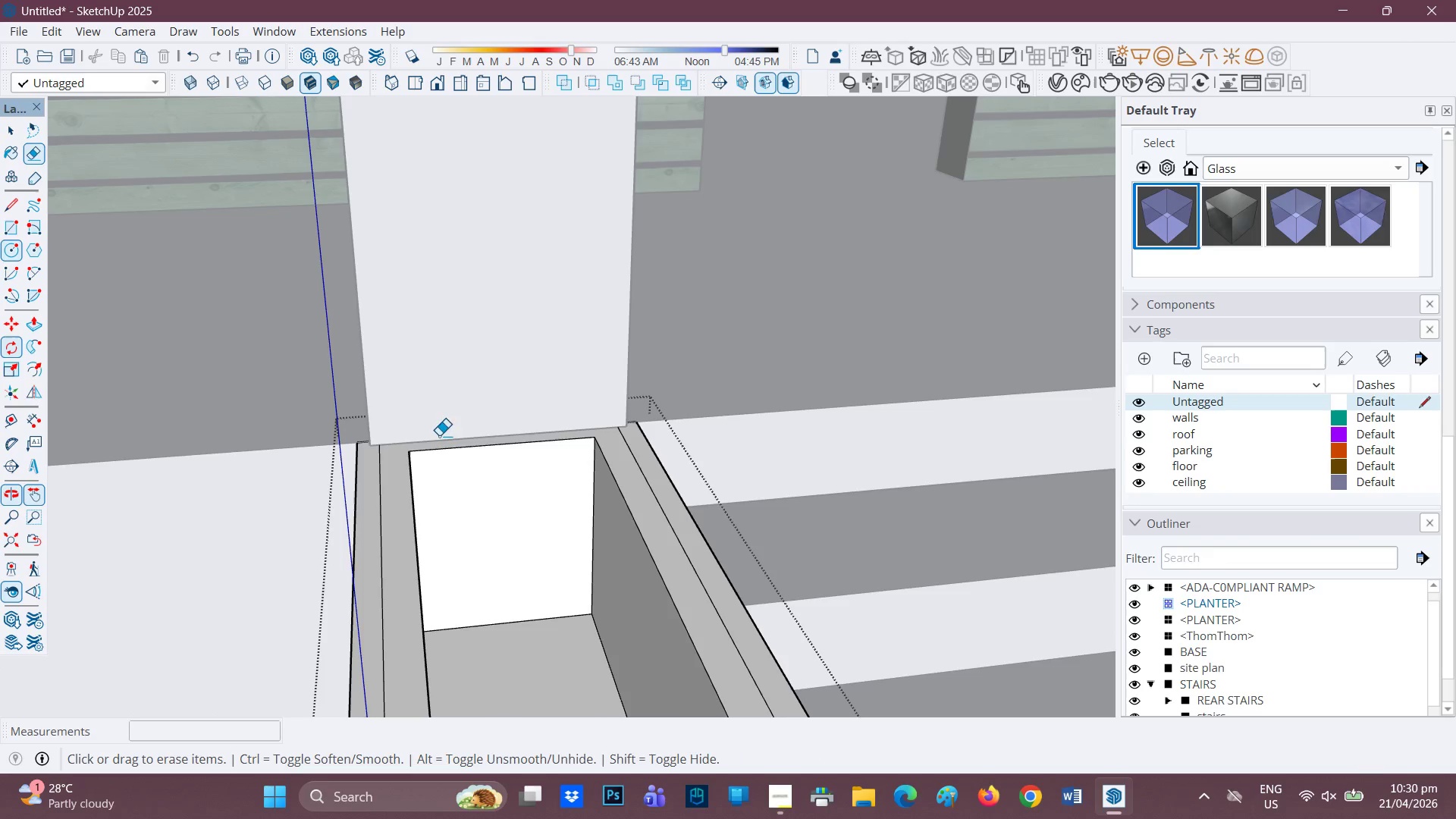 
scroll: coordinate [496, 479], scroll_direction: down, amount: 3.0
 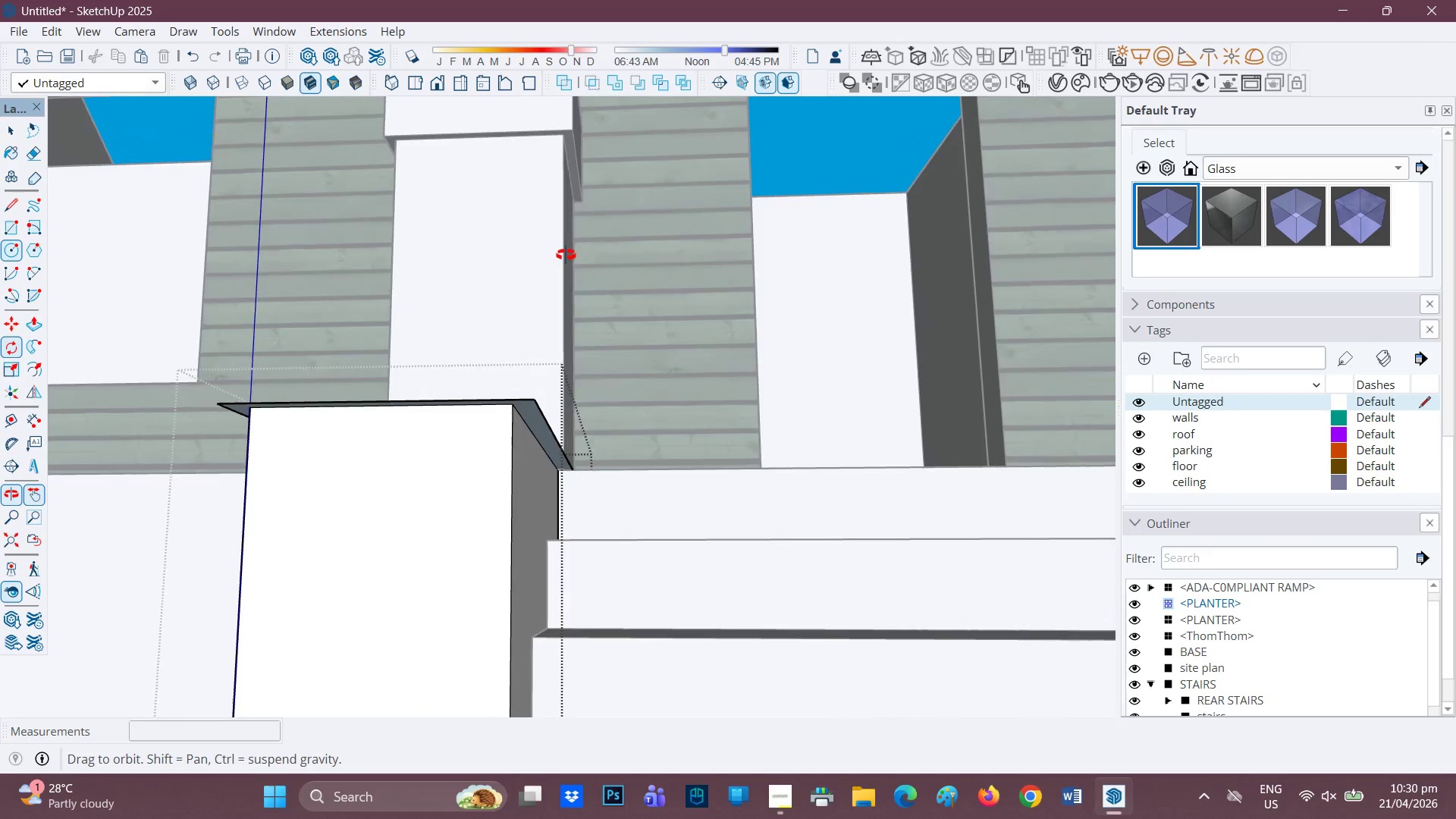 
key(P)
 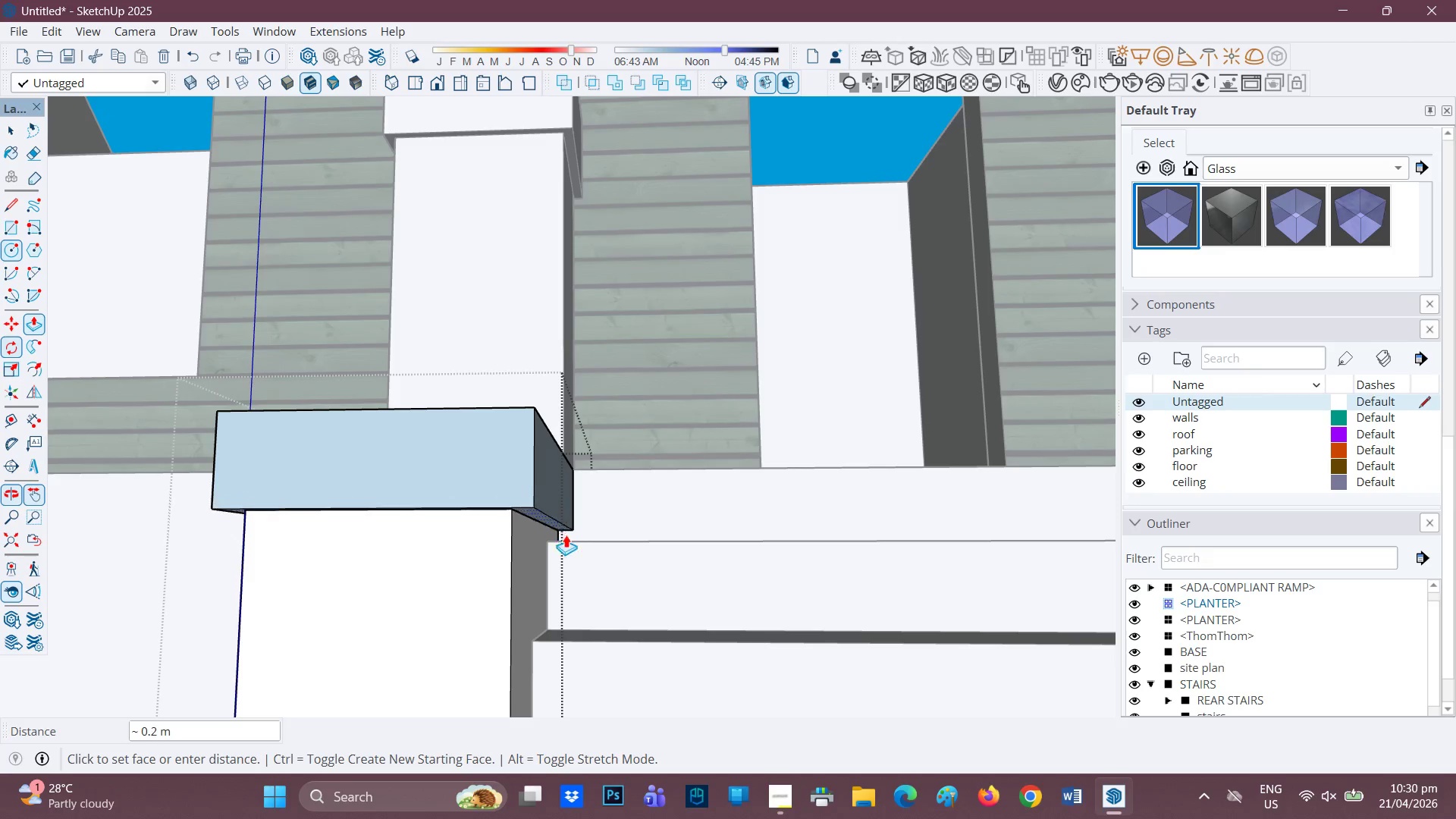 
left_click([576, 539])
 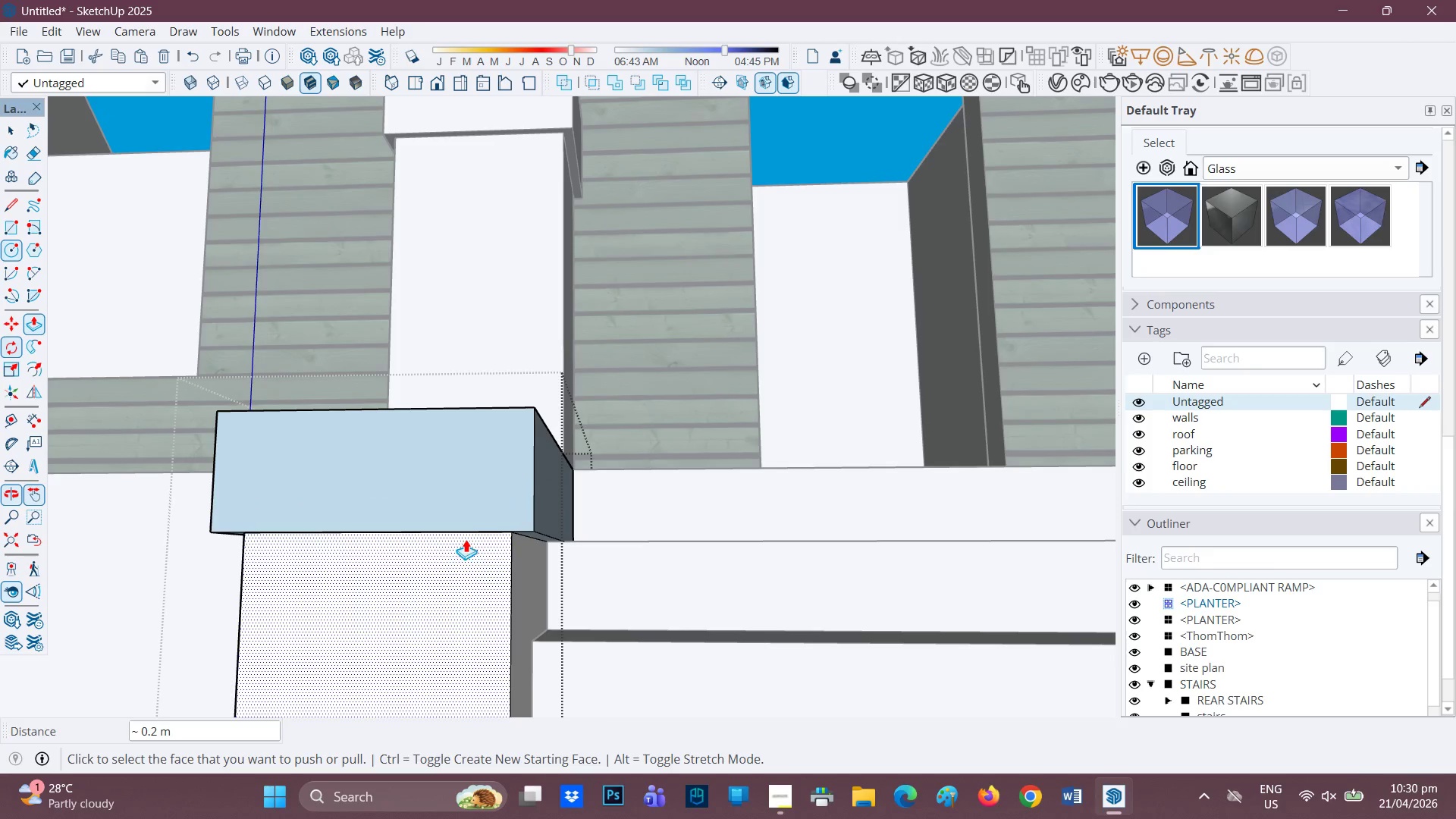 
scroll: coordinate [466, 518], scroll_direction: none, amount: 0.0
 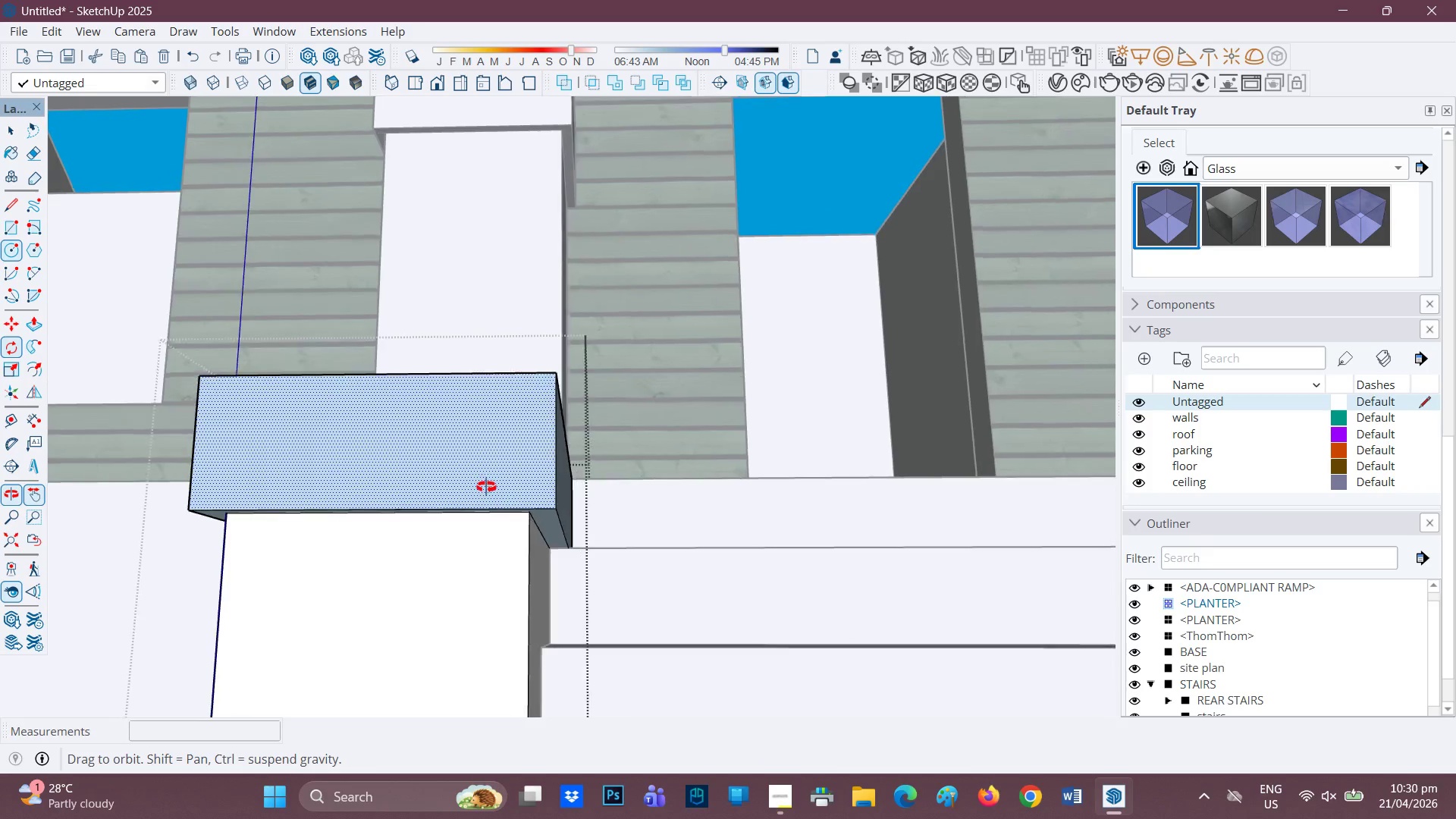 
key(Space)
 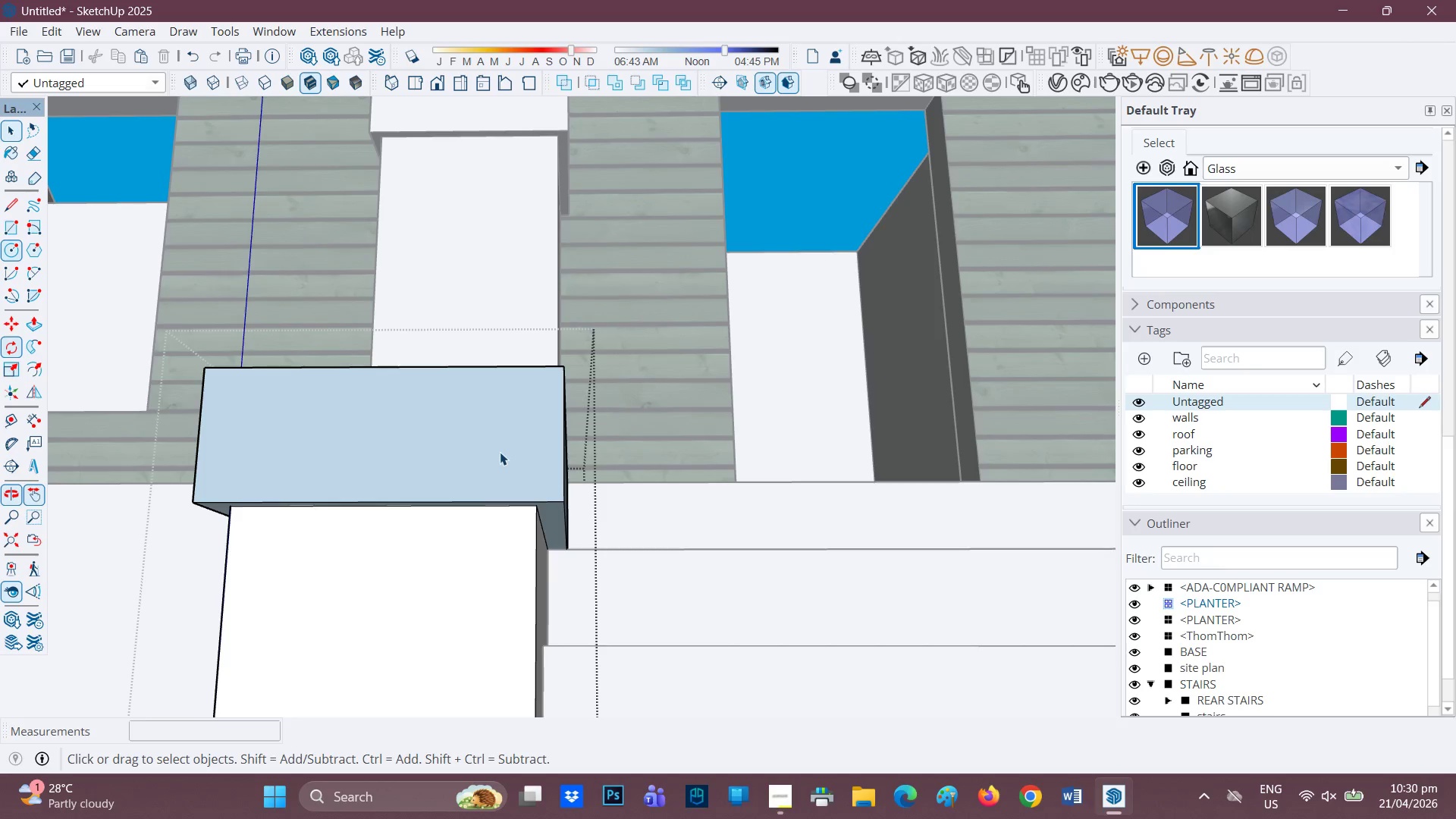 
left_click([500, 452])
 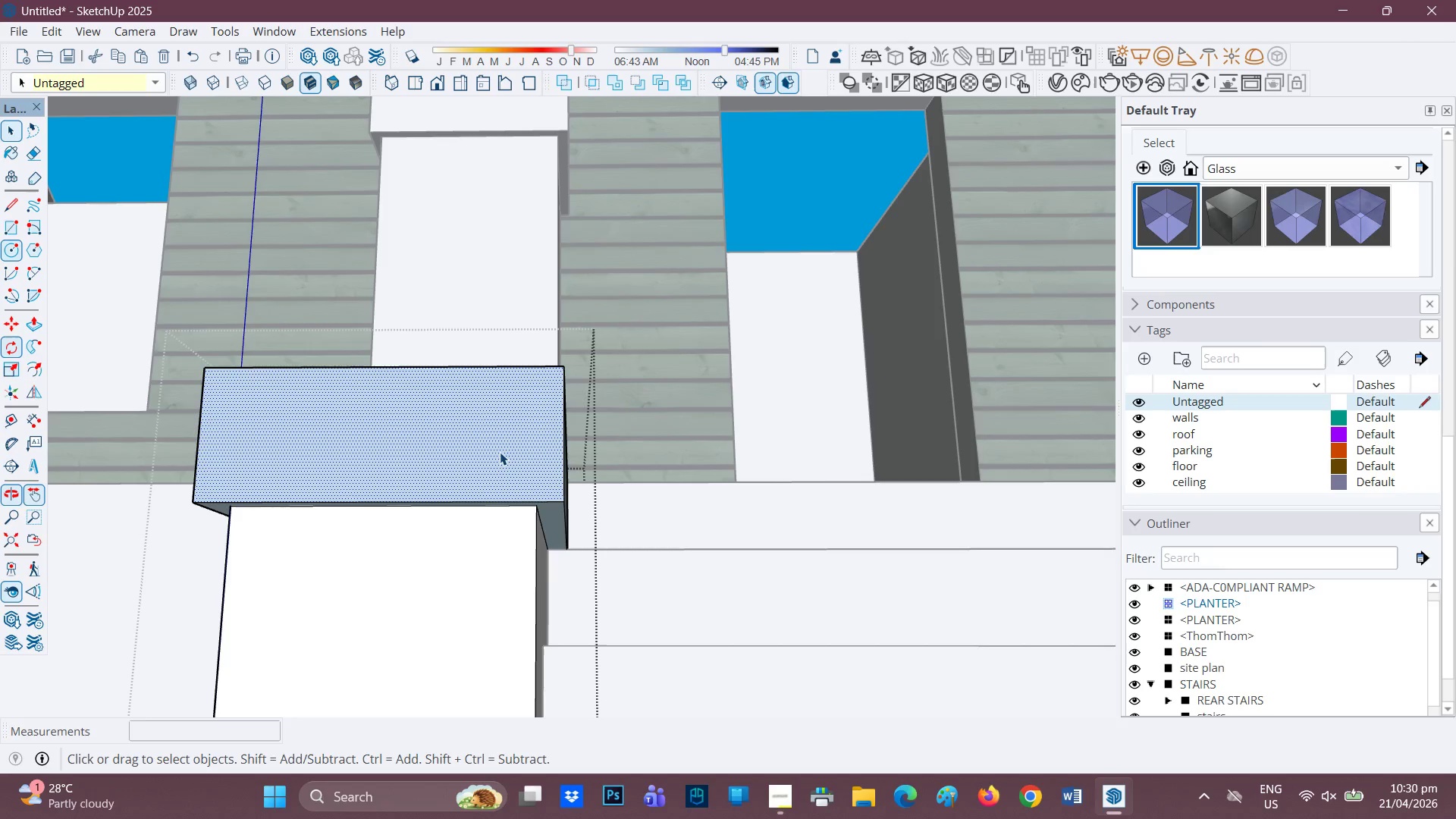 
right_click([499, 452])
 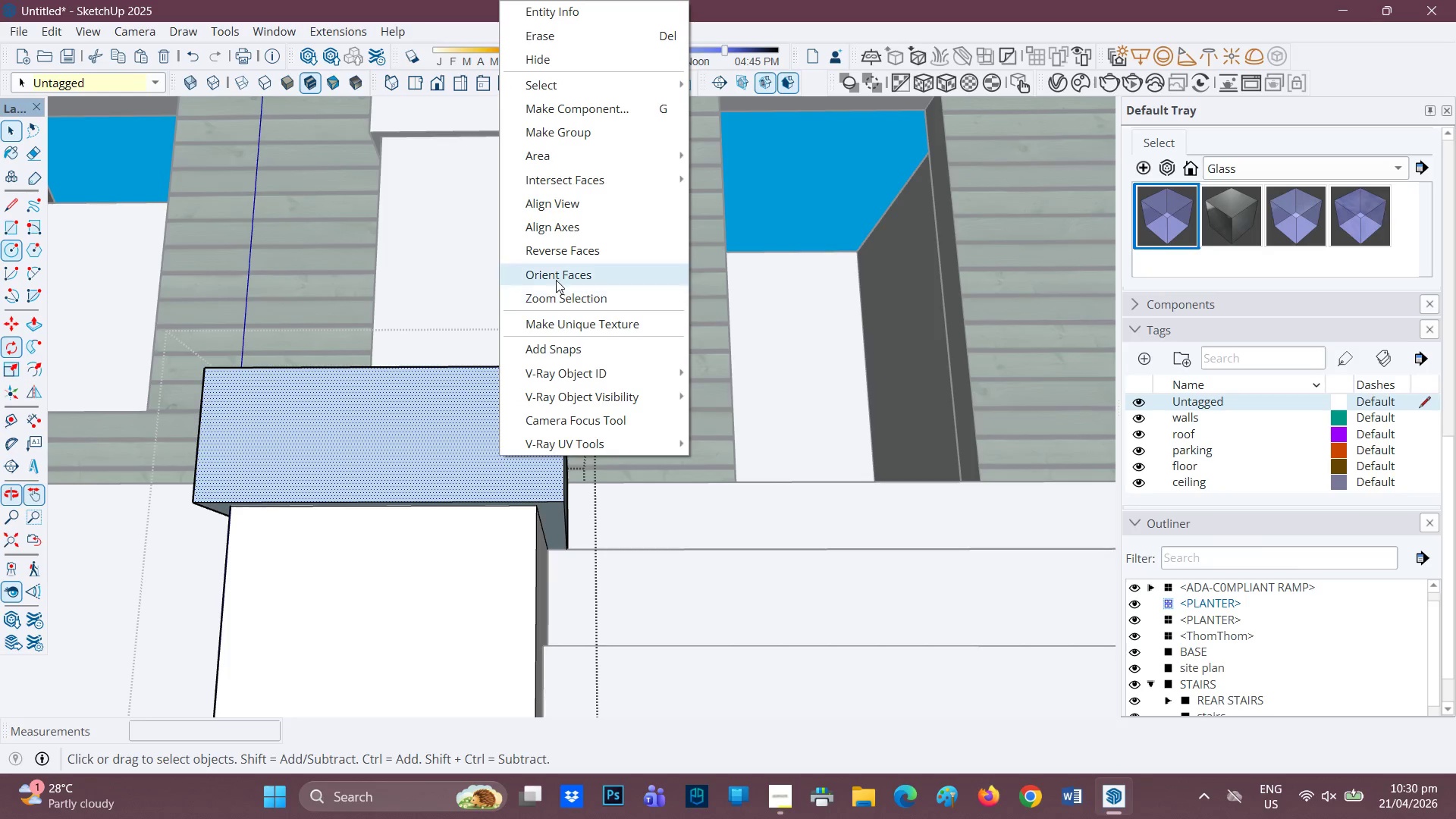 
left_click([556, 253])
 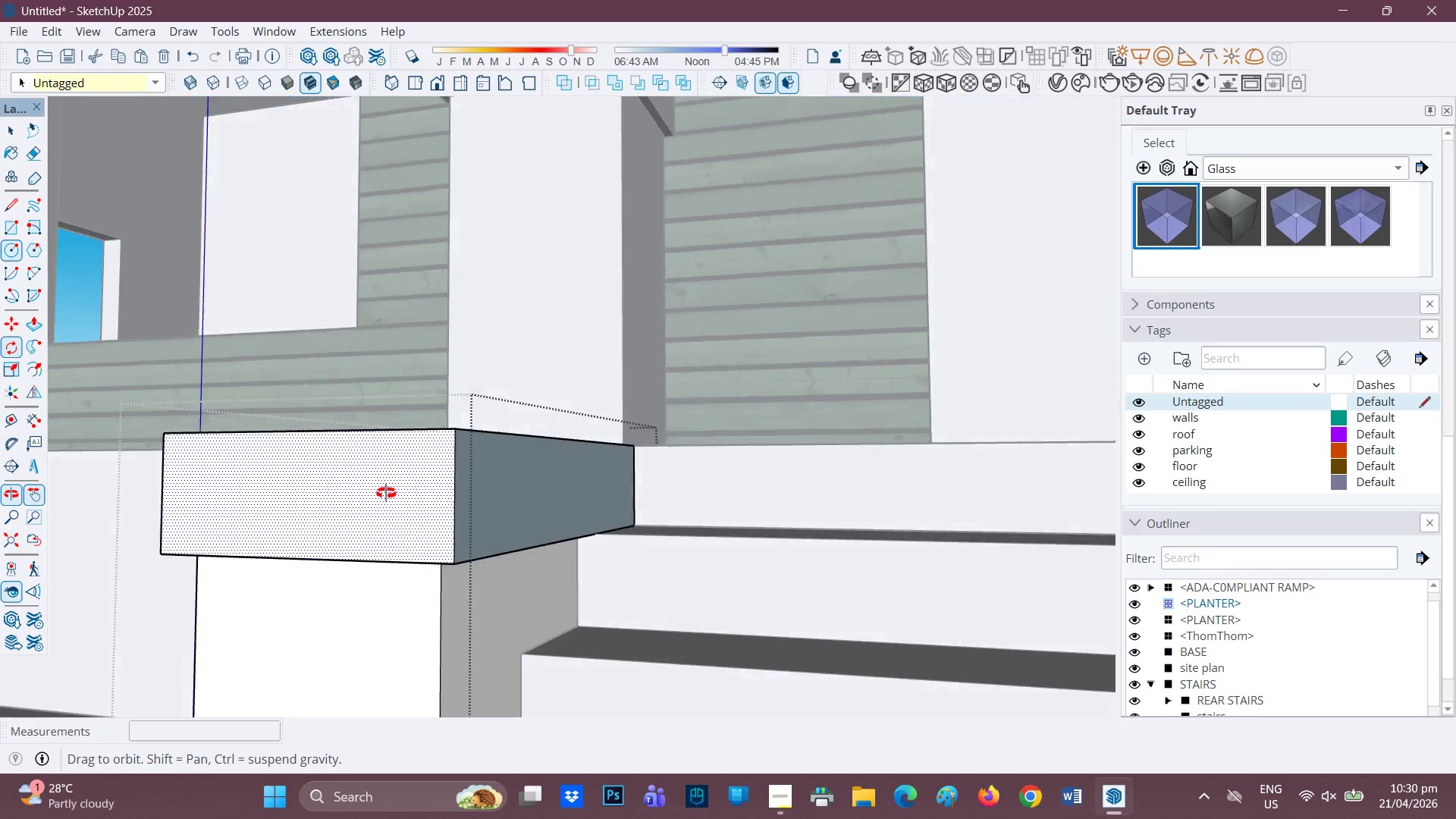 
left_click([514, 486])
 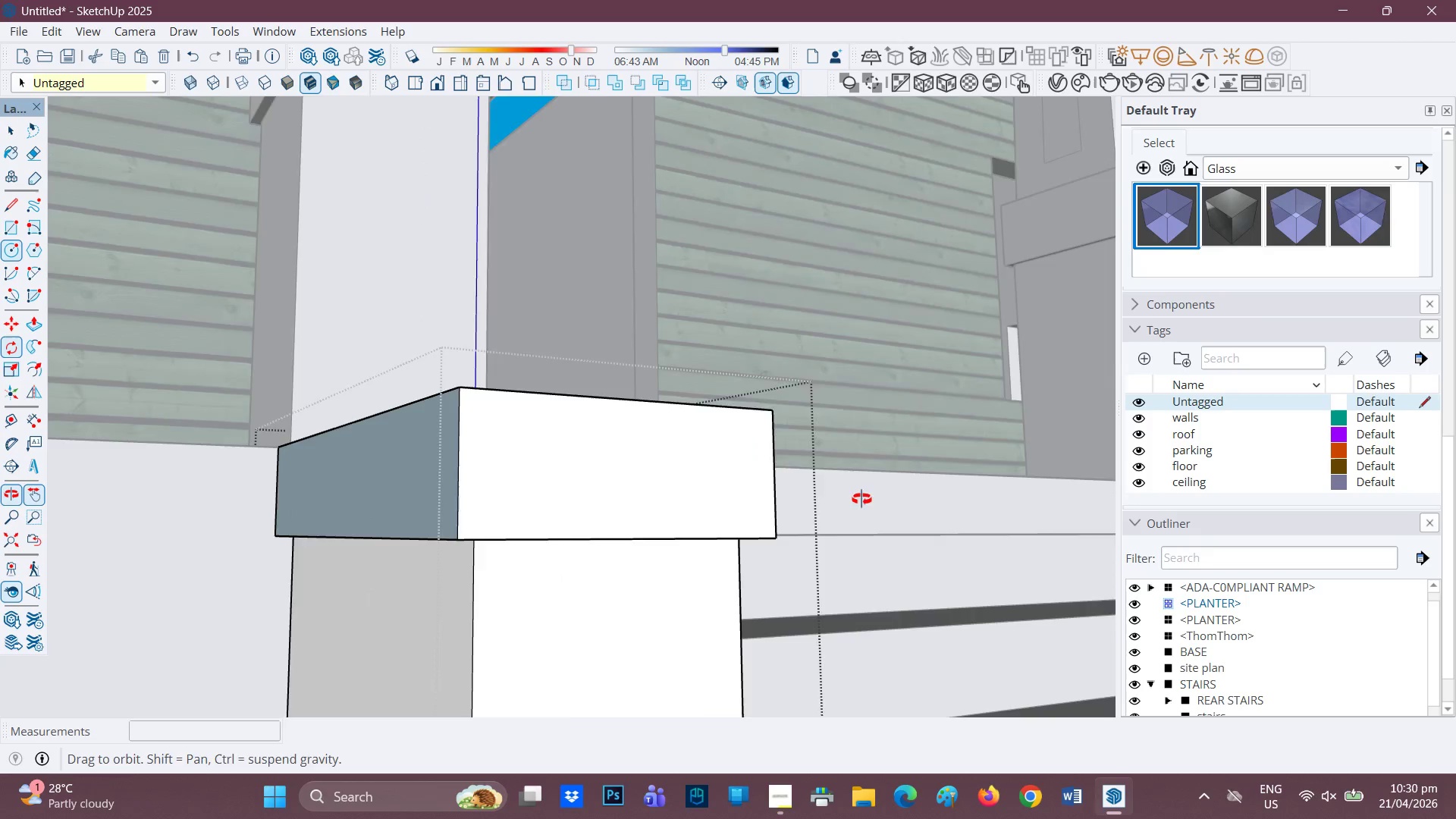 
right_click([519, 480])
 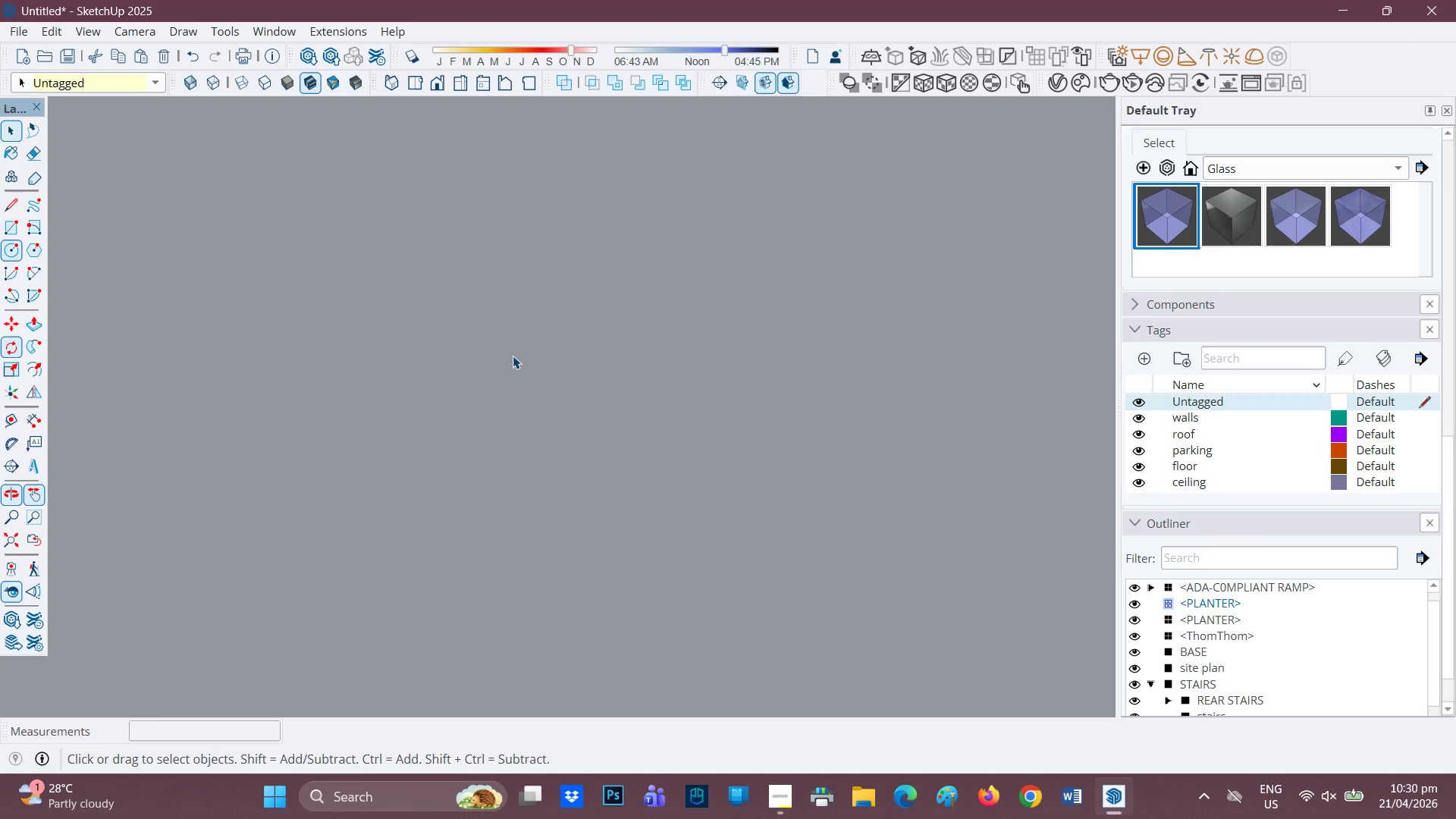 
left_click([438, 85])
 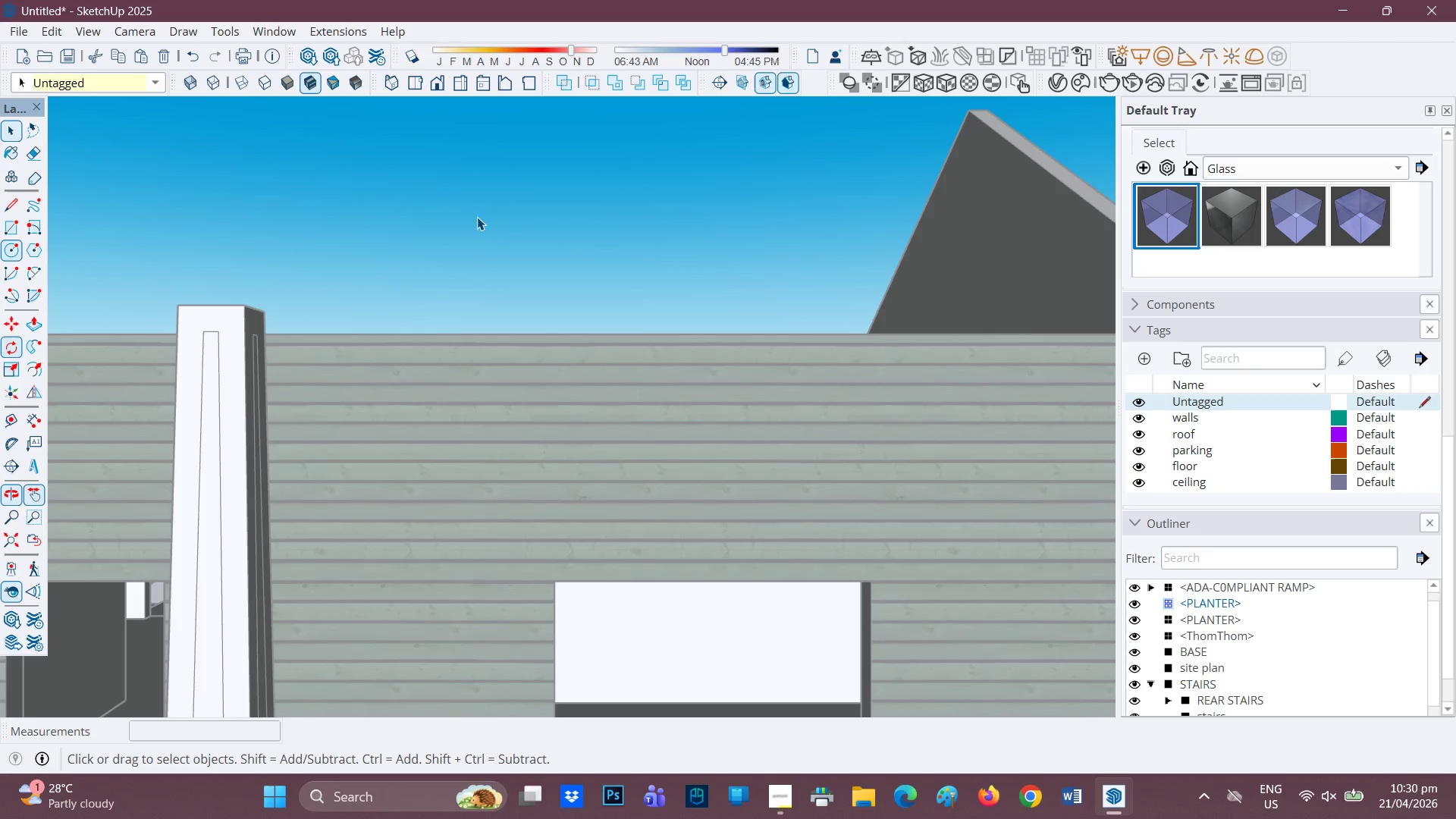 
key(H)
 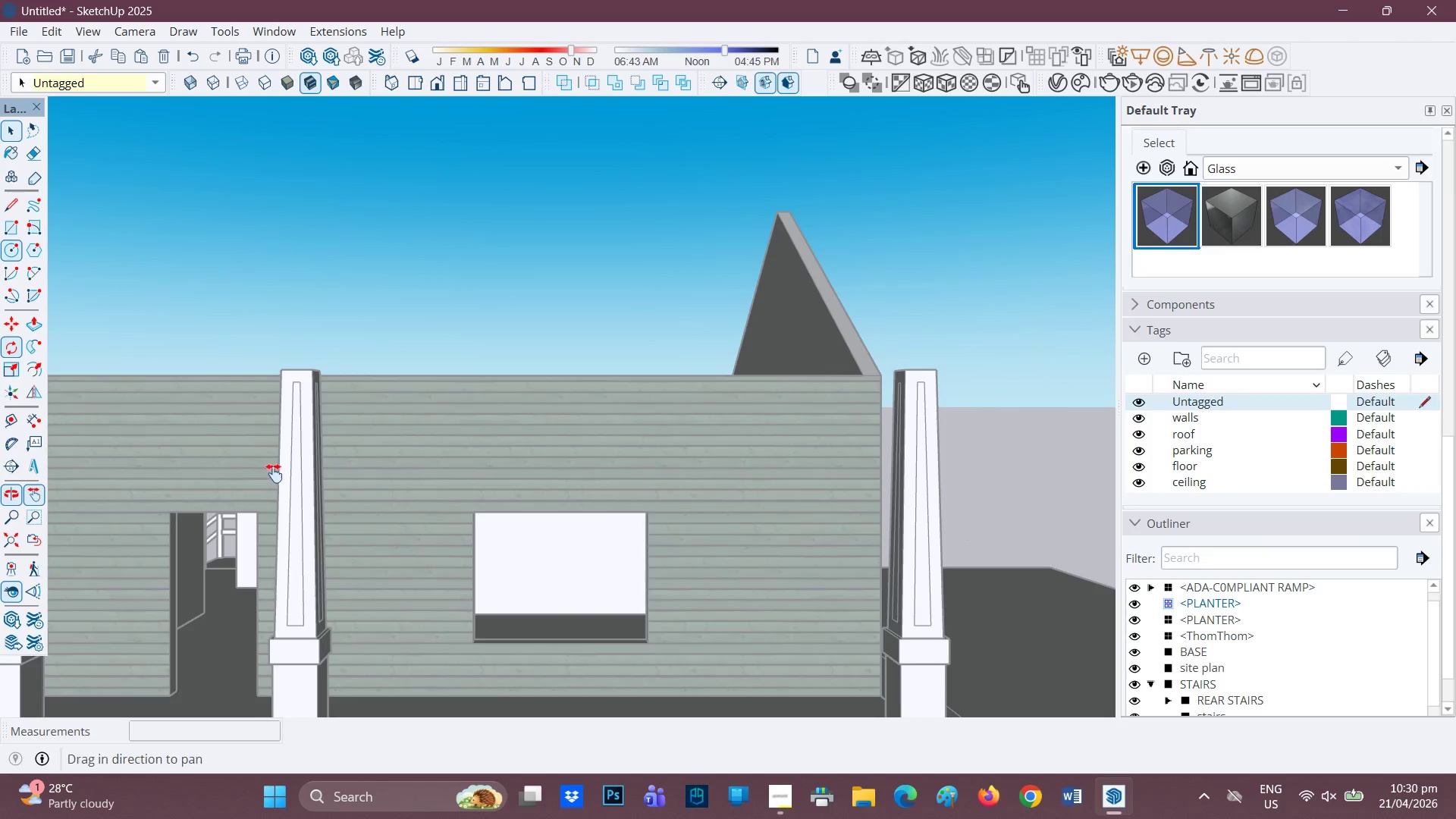 
left_click_drag(start_coordinate=[278, 468], to_coordinate=[692, 266])
 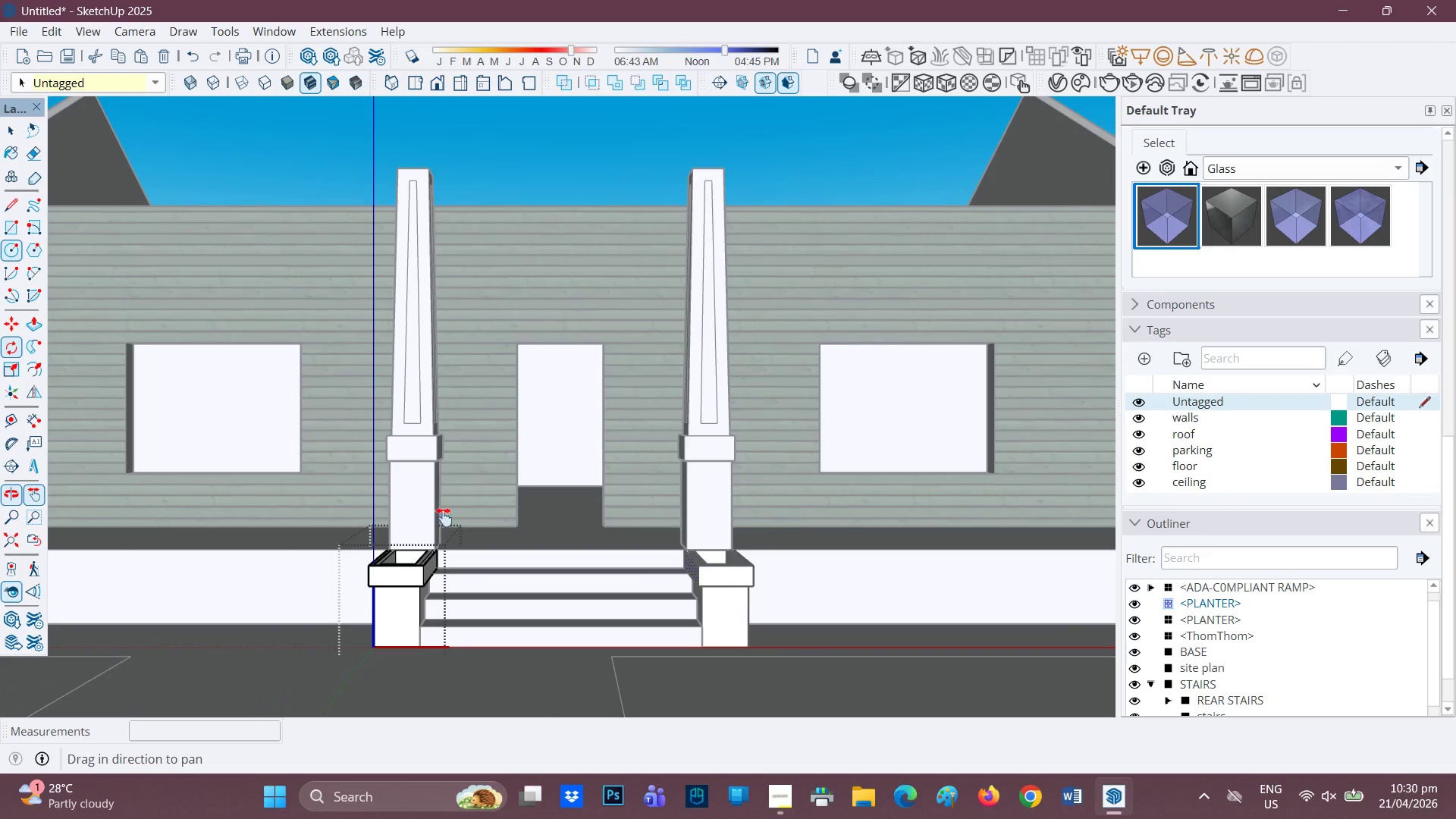 
scroll: coordinate [313, 474], scroll_direction: down, amount: 8.0
 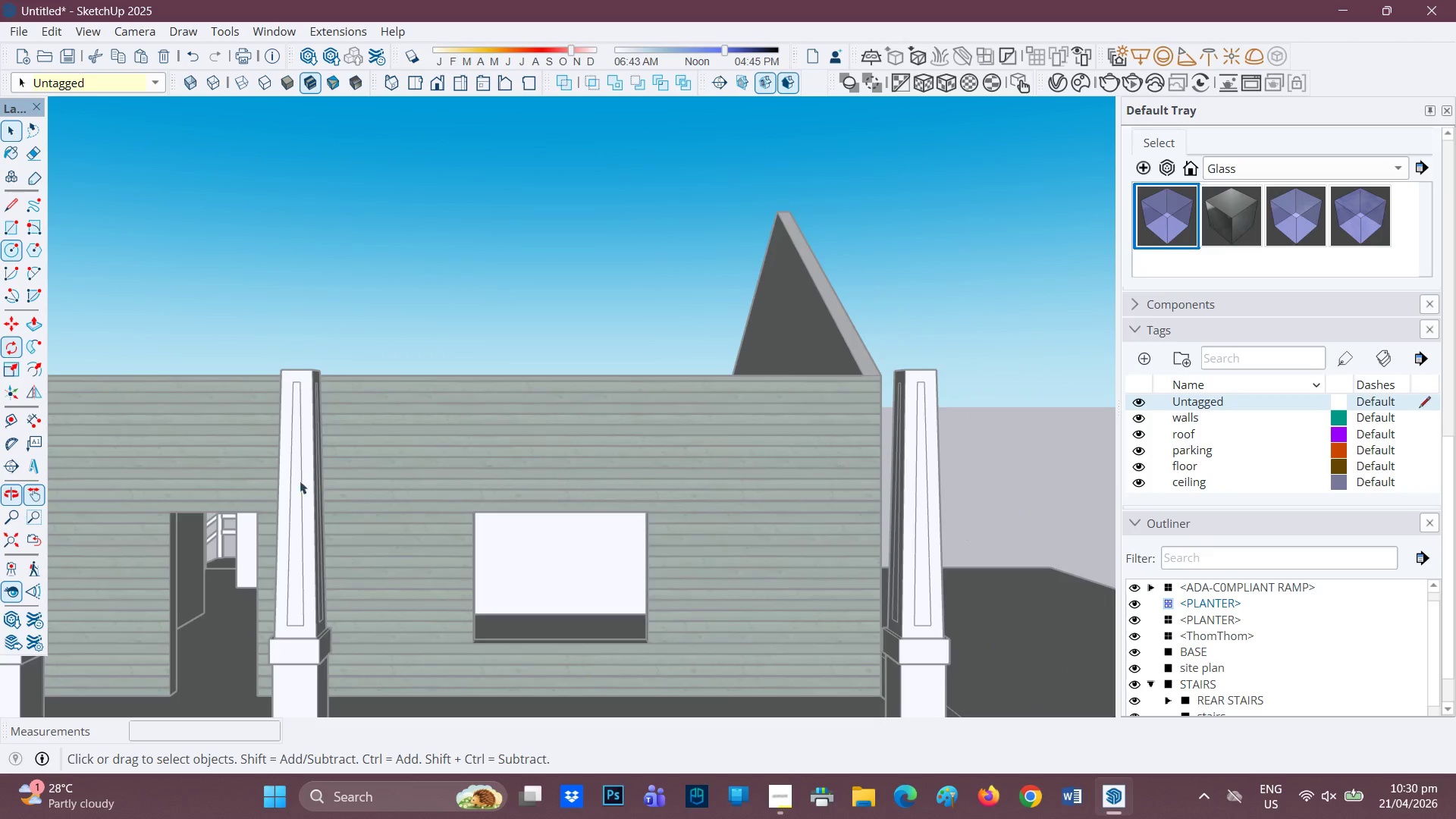 
scroll: coordinate [395, 564], scroll_direction: up, amount: 16.0
 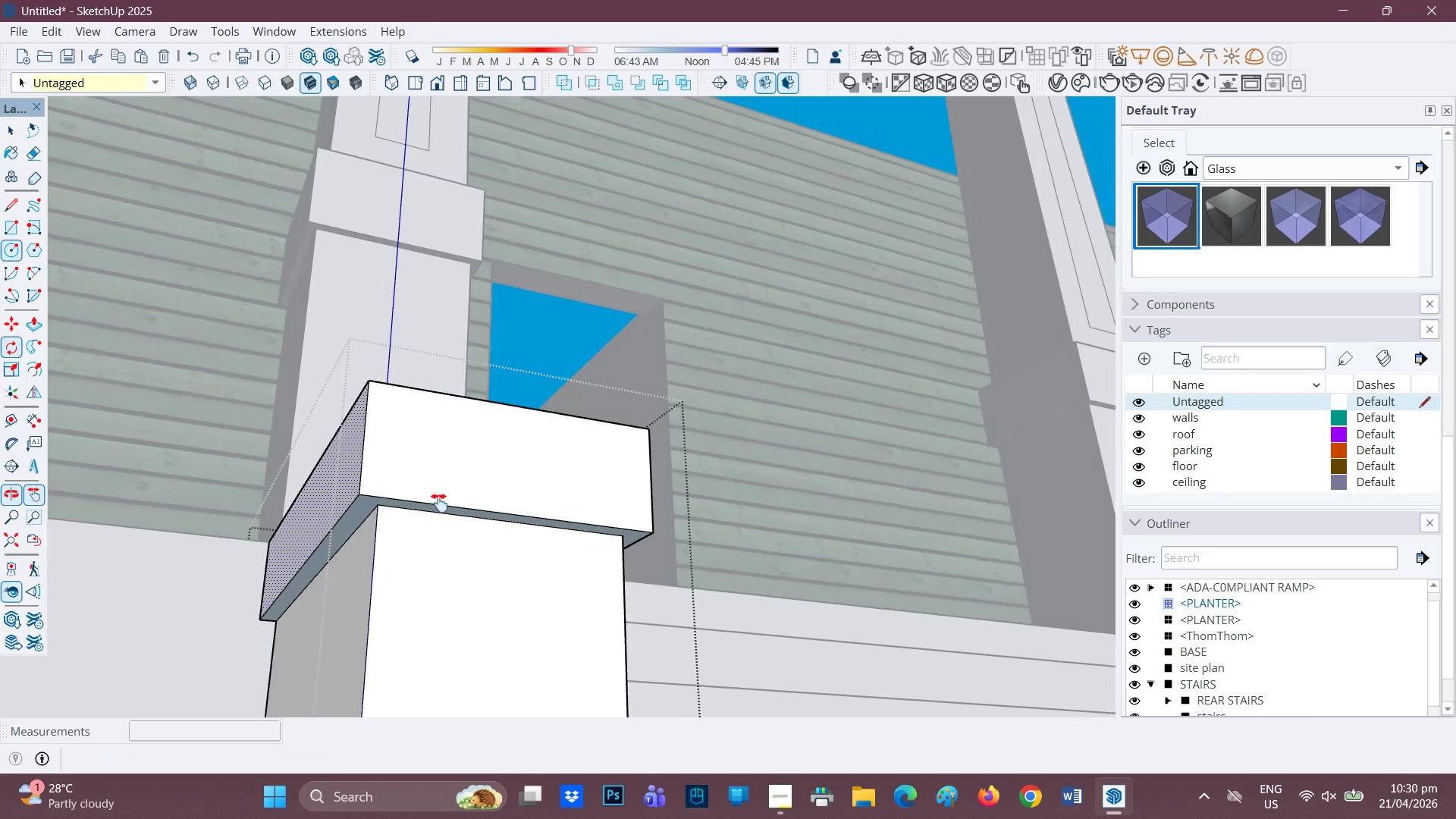 
key(Space)
 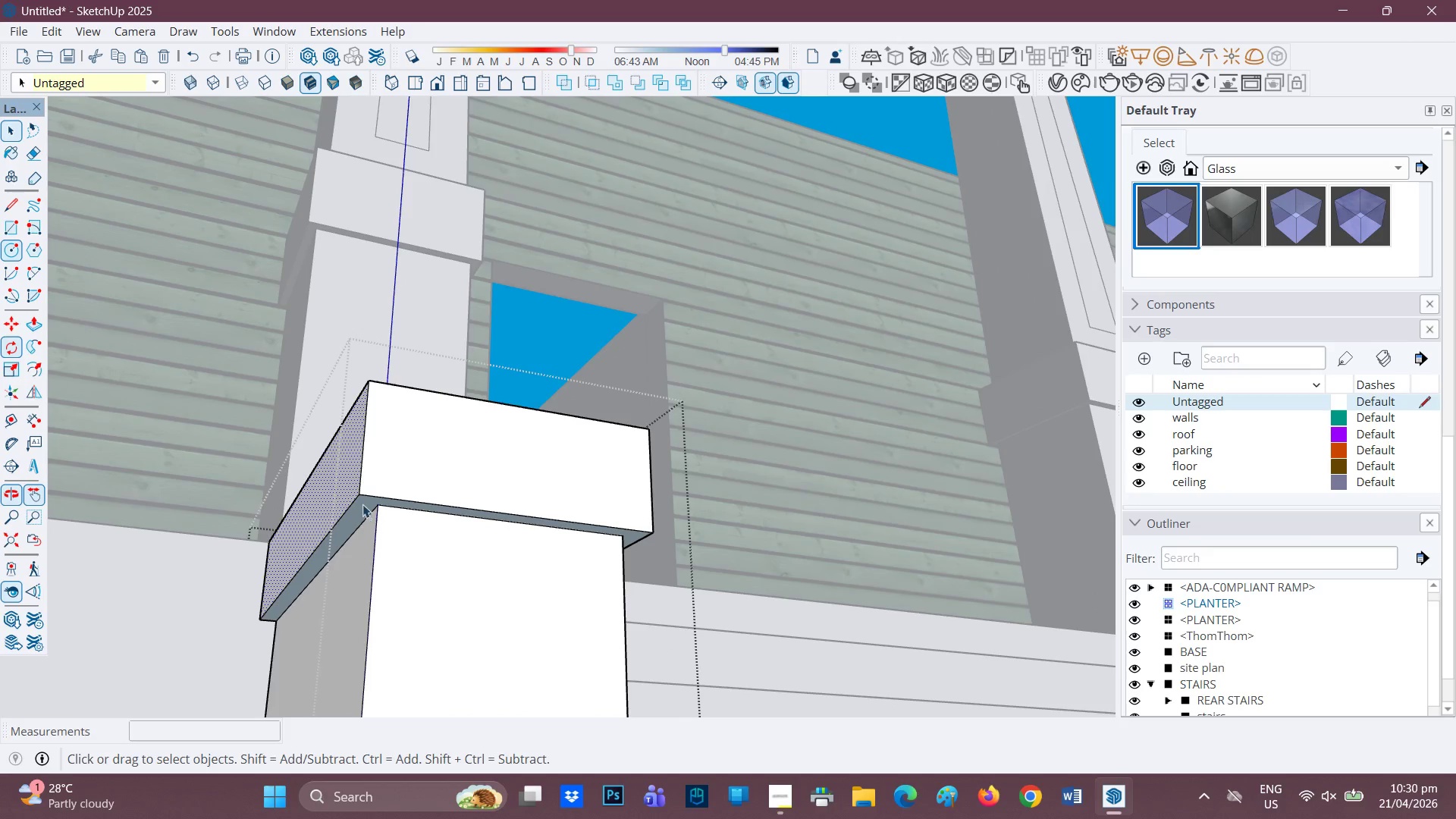 
left_click([359, 501])
 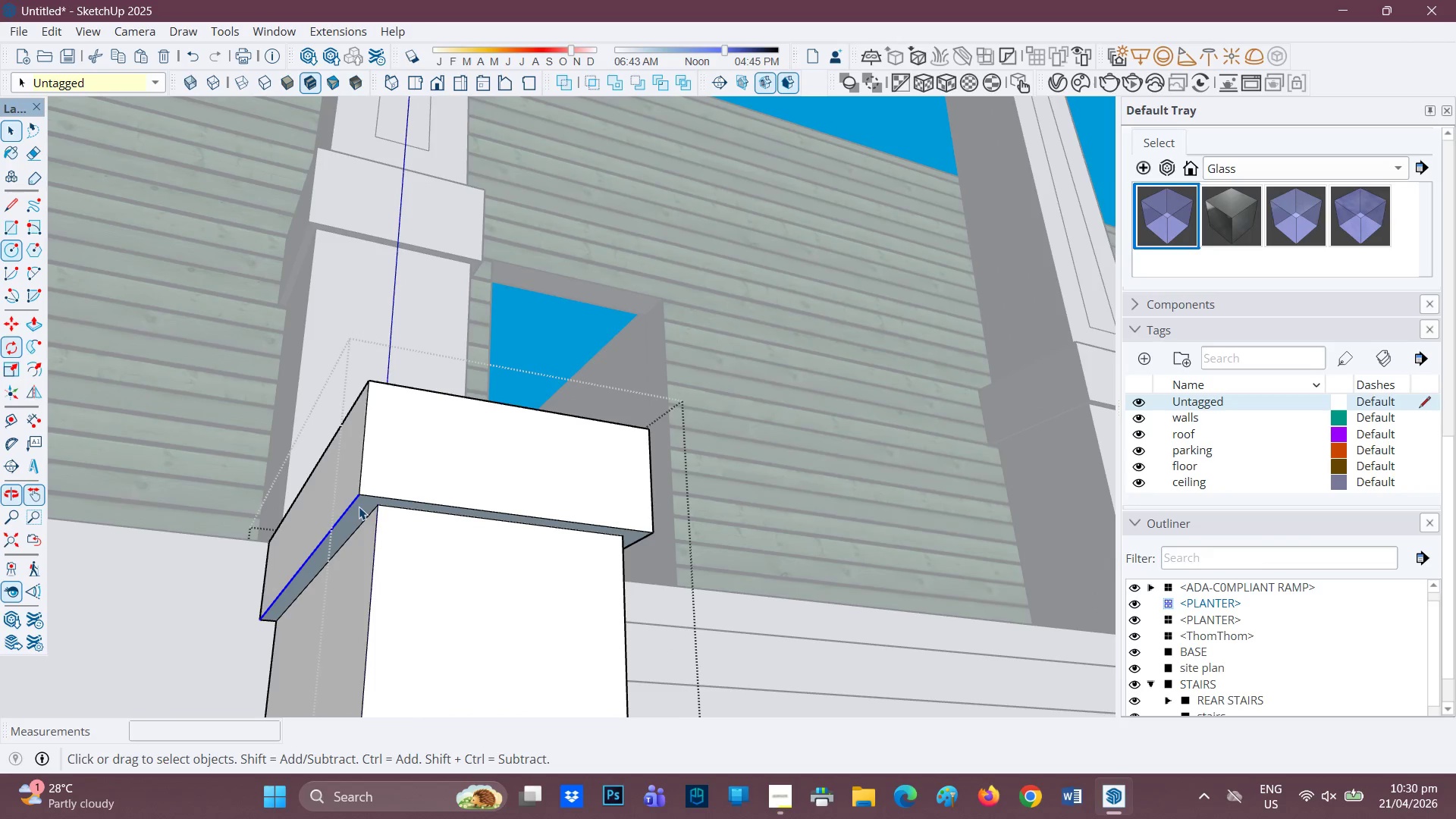 
left_click([361, 509])
 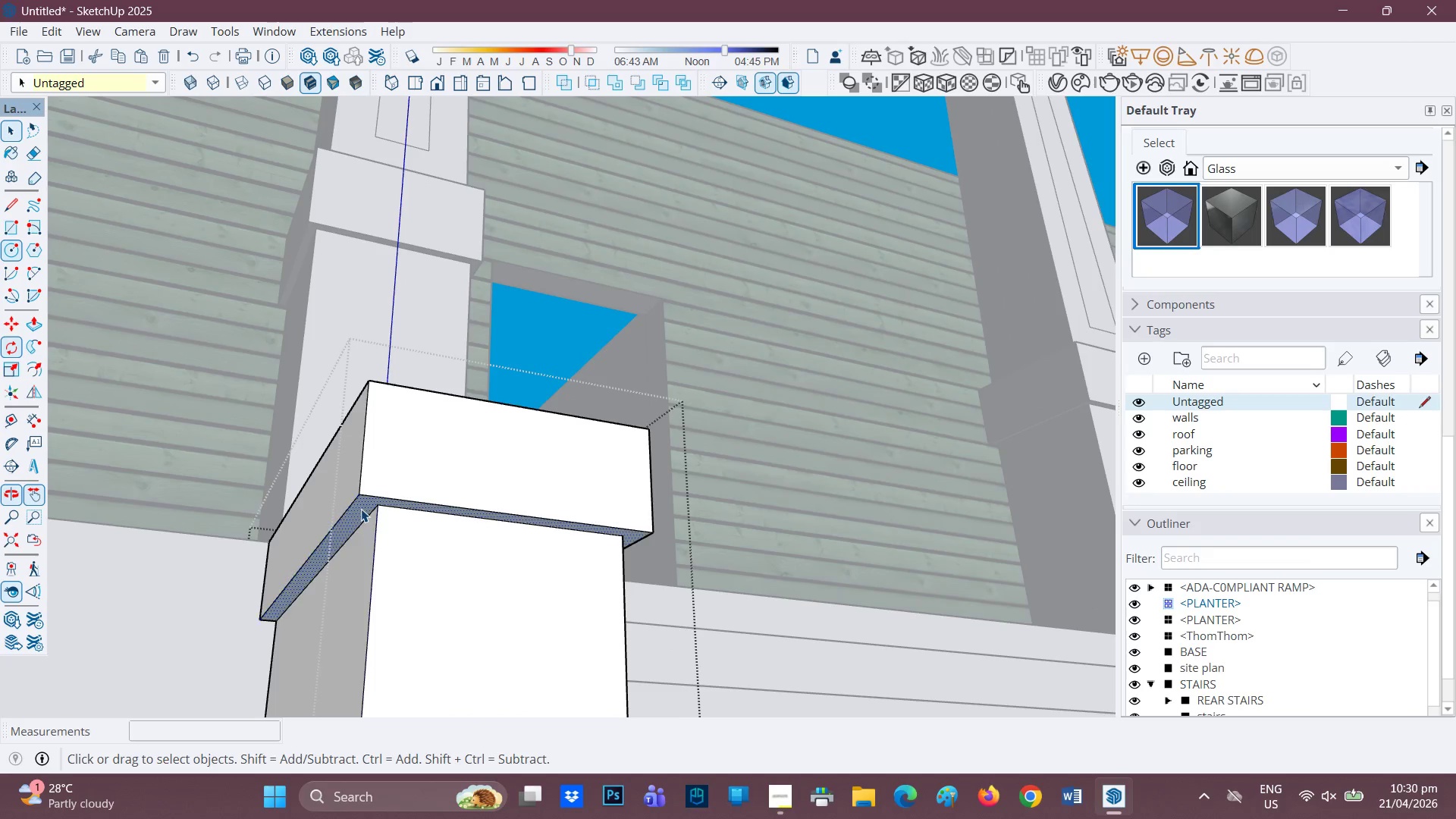 
right_click([361, 509])
 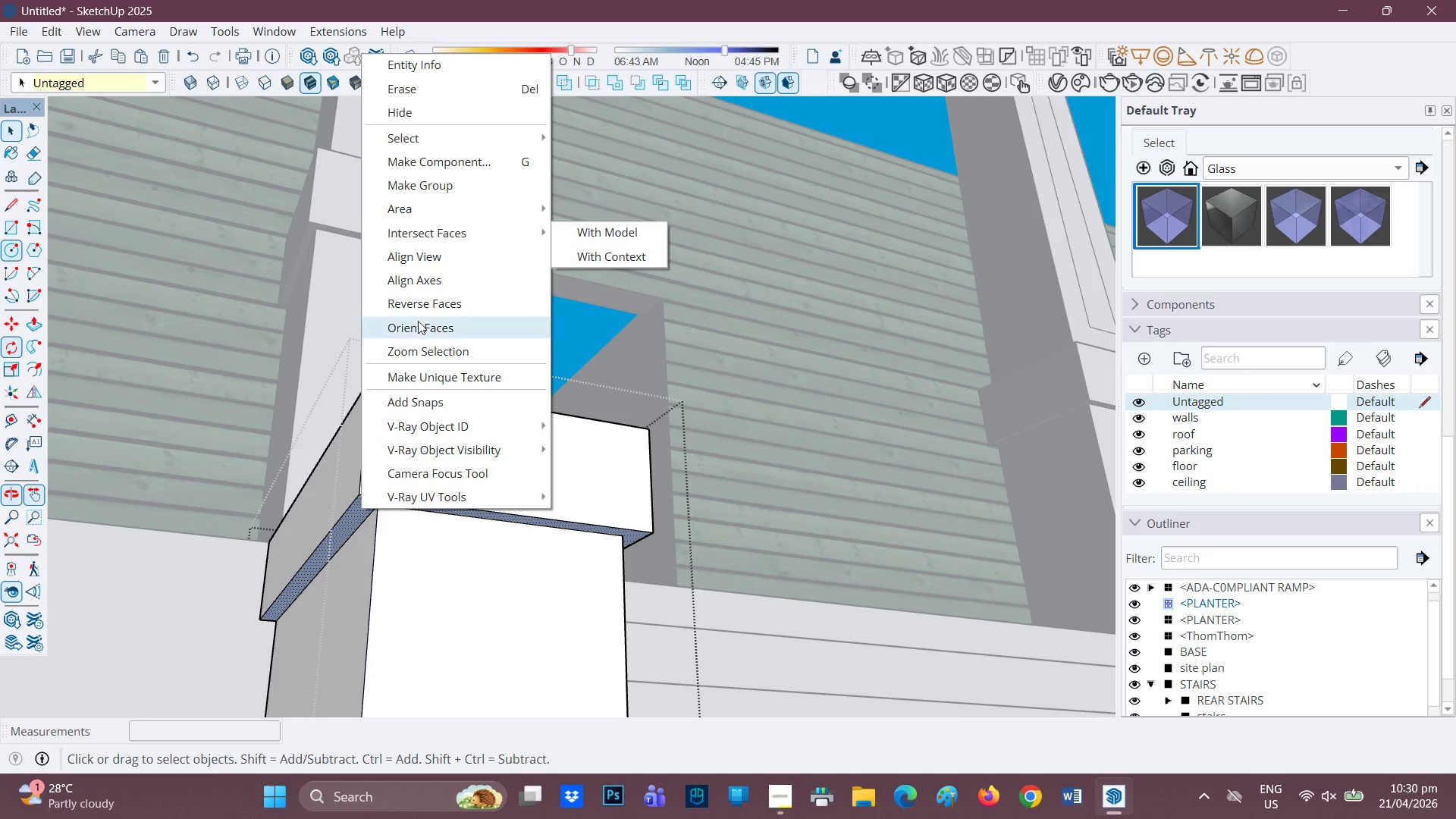 
left_click([419, 306])
 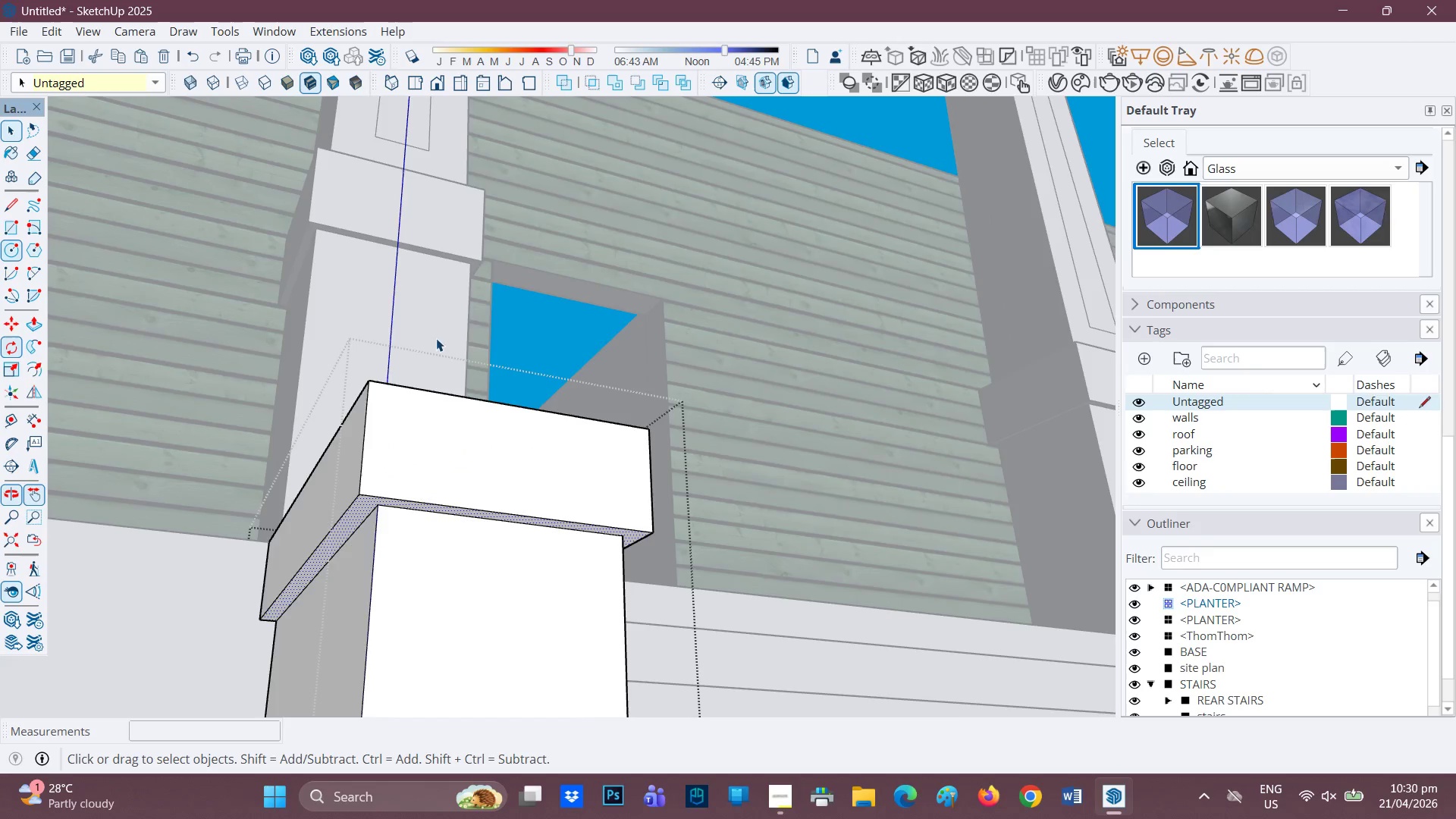 
scroll: coordinate [465, 382], scroll_direction: down, amount: 2.0
 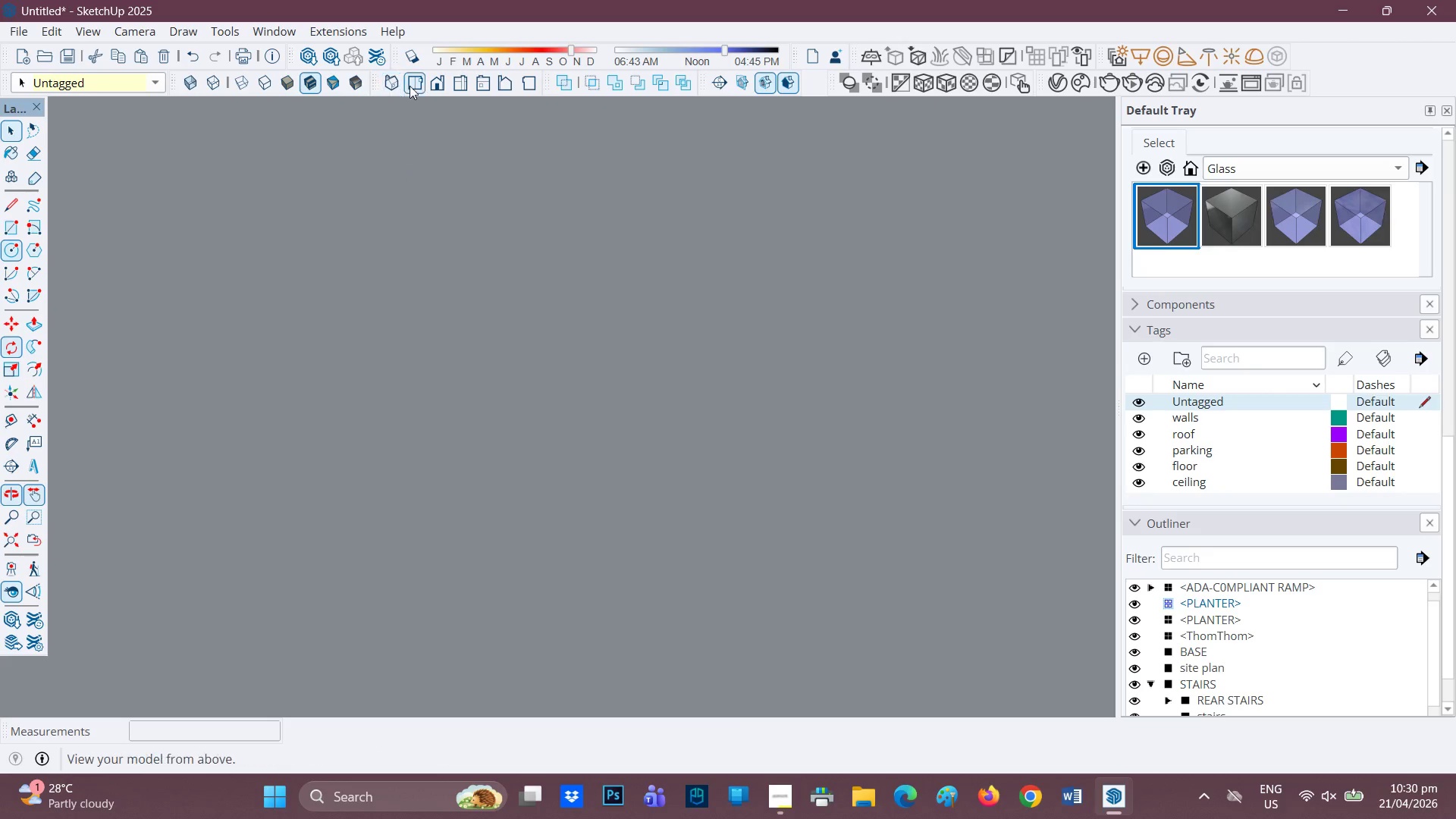 
left_click([435, 77])
 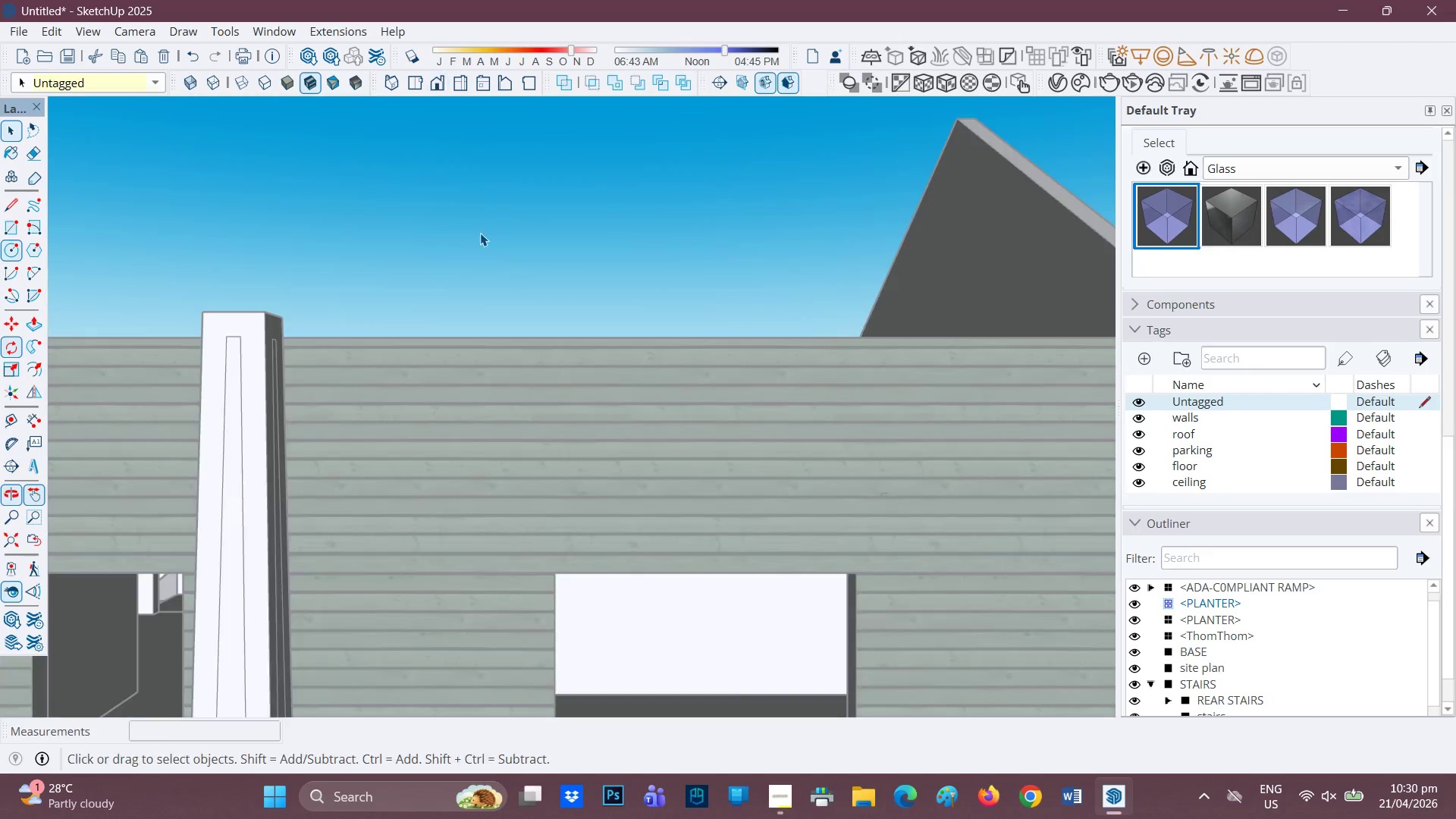 
scroll: coordinate [373, 528], scroll_direction: down, amount: 9.0
 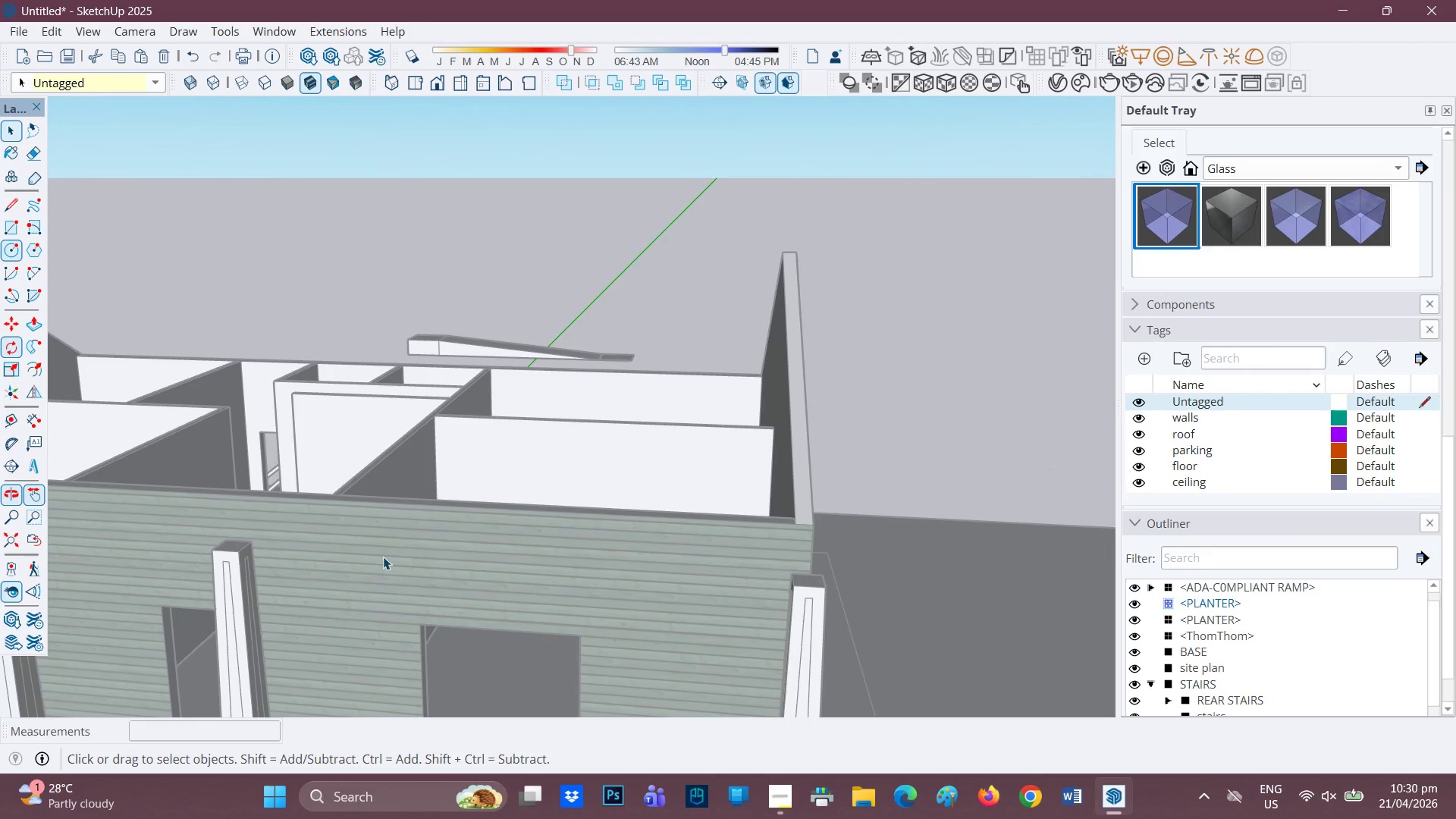 
key(H)
 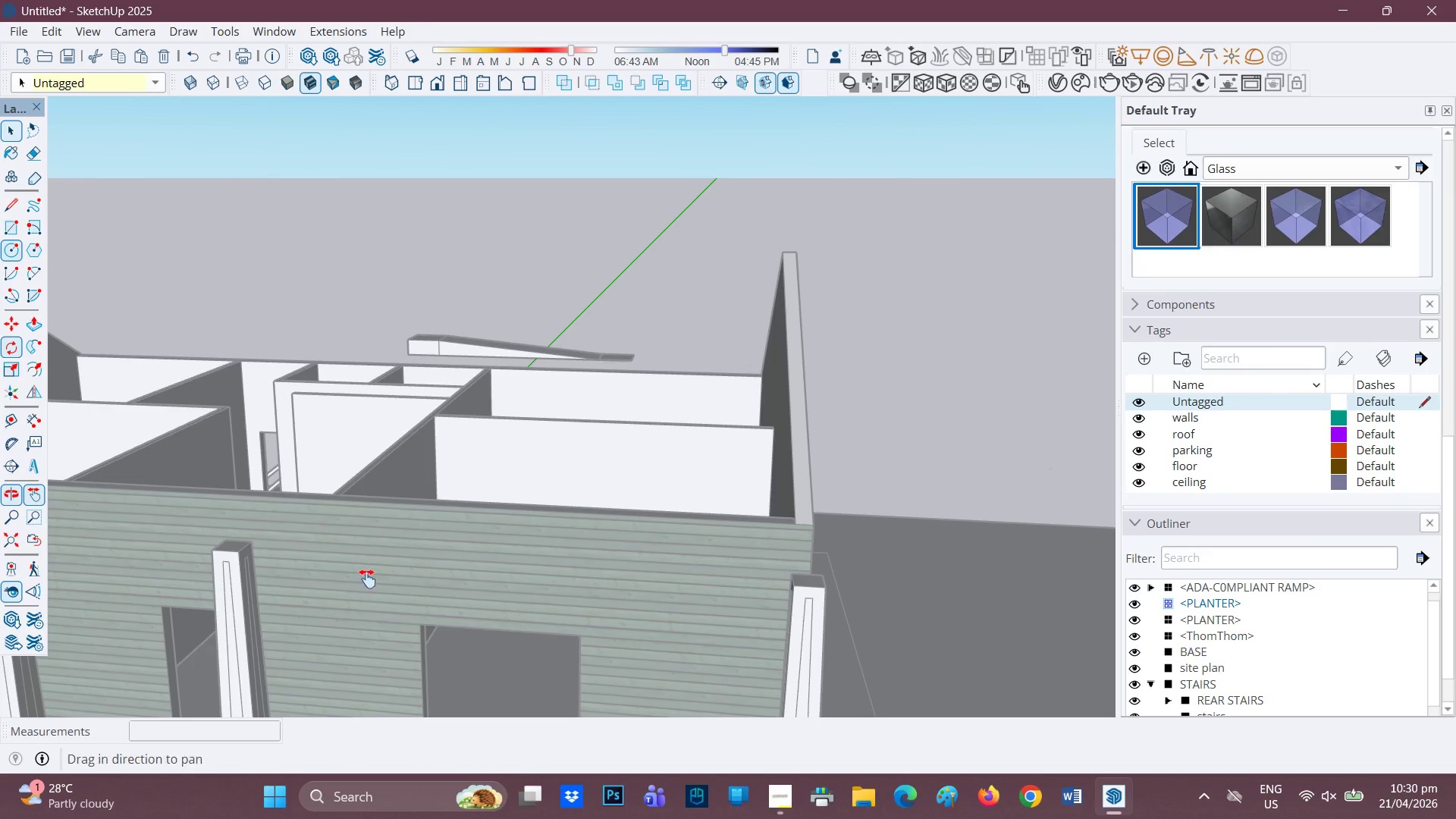 
left_click_drag(start_coordinate=[375, 573], to_coordinate=[698, 266])
 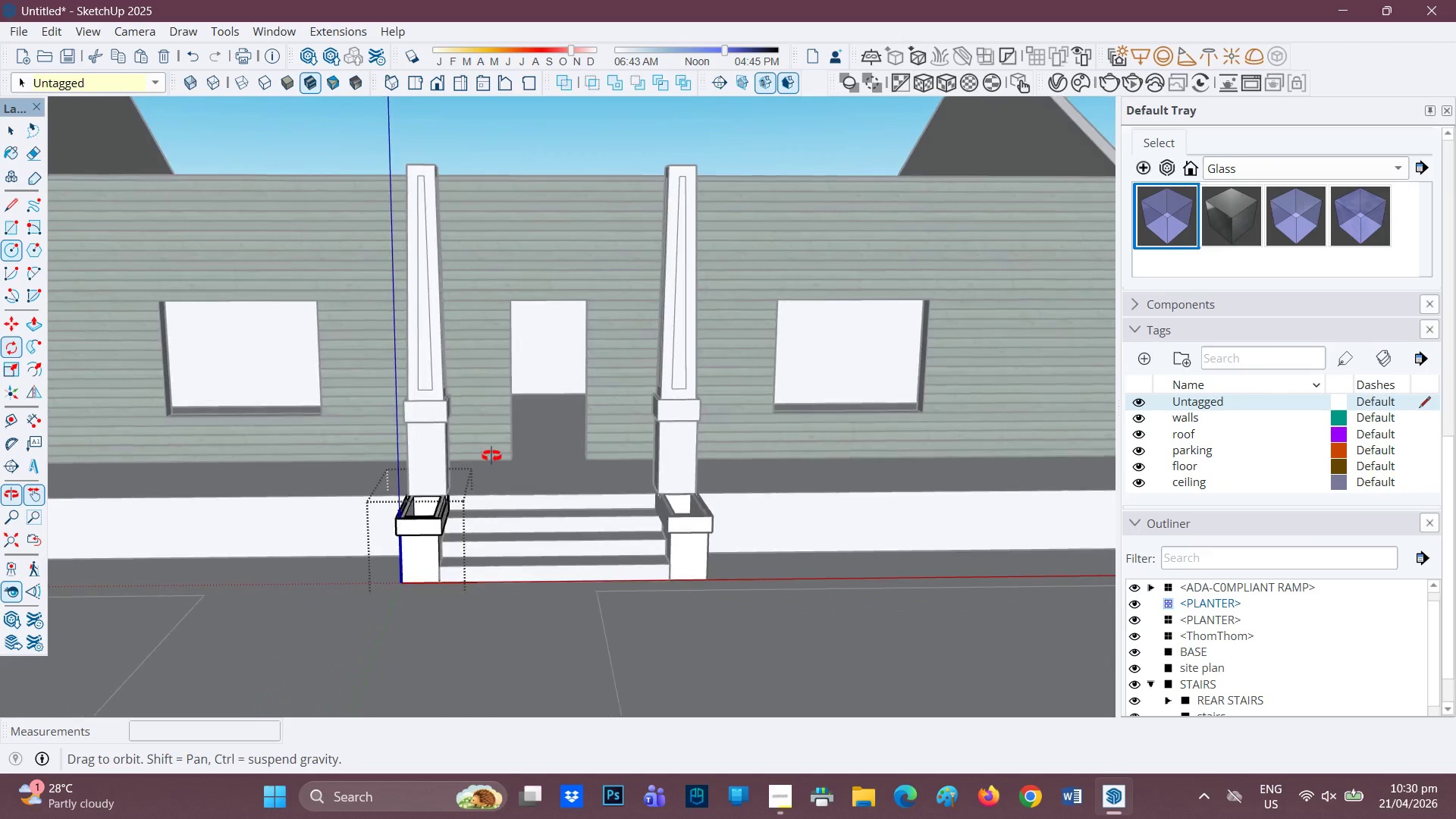 
key(Space)
 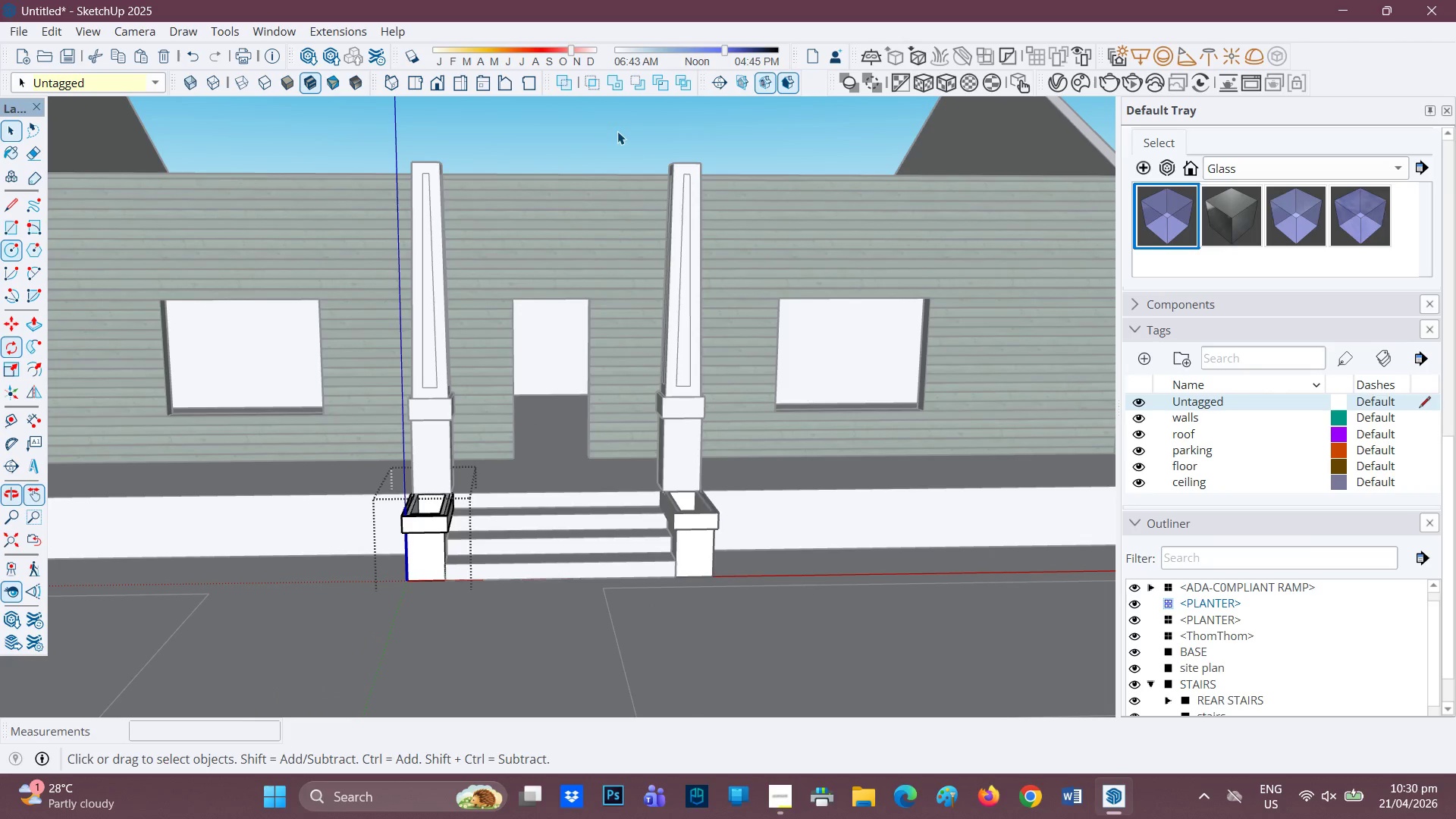 
scroll: coordinate [450, 514], scroll_direction: up, amount: 6.0
 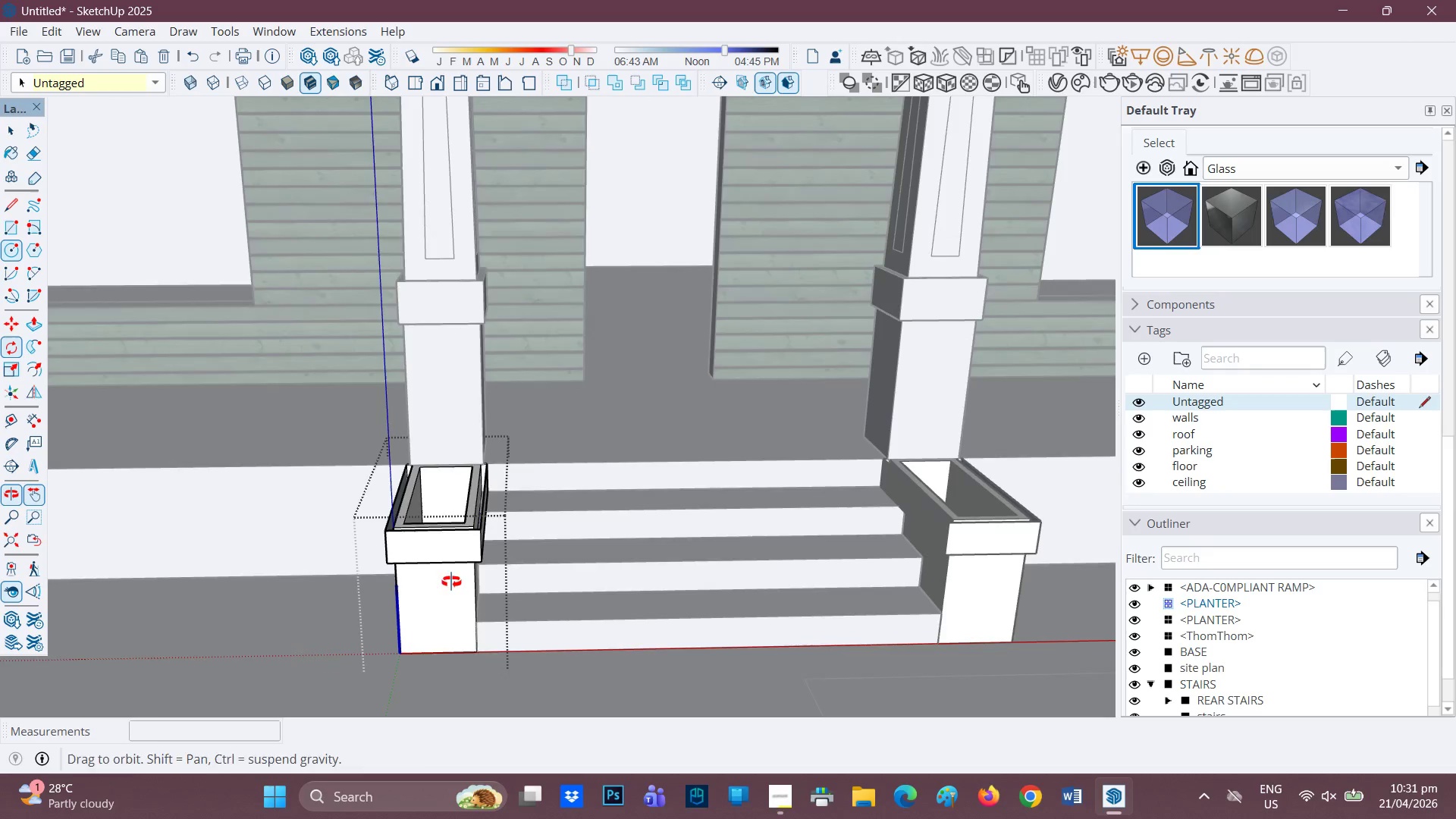 
key(R)
 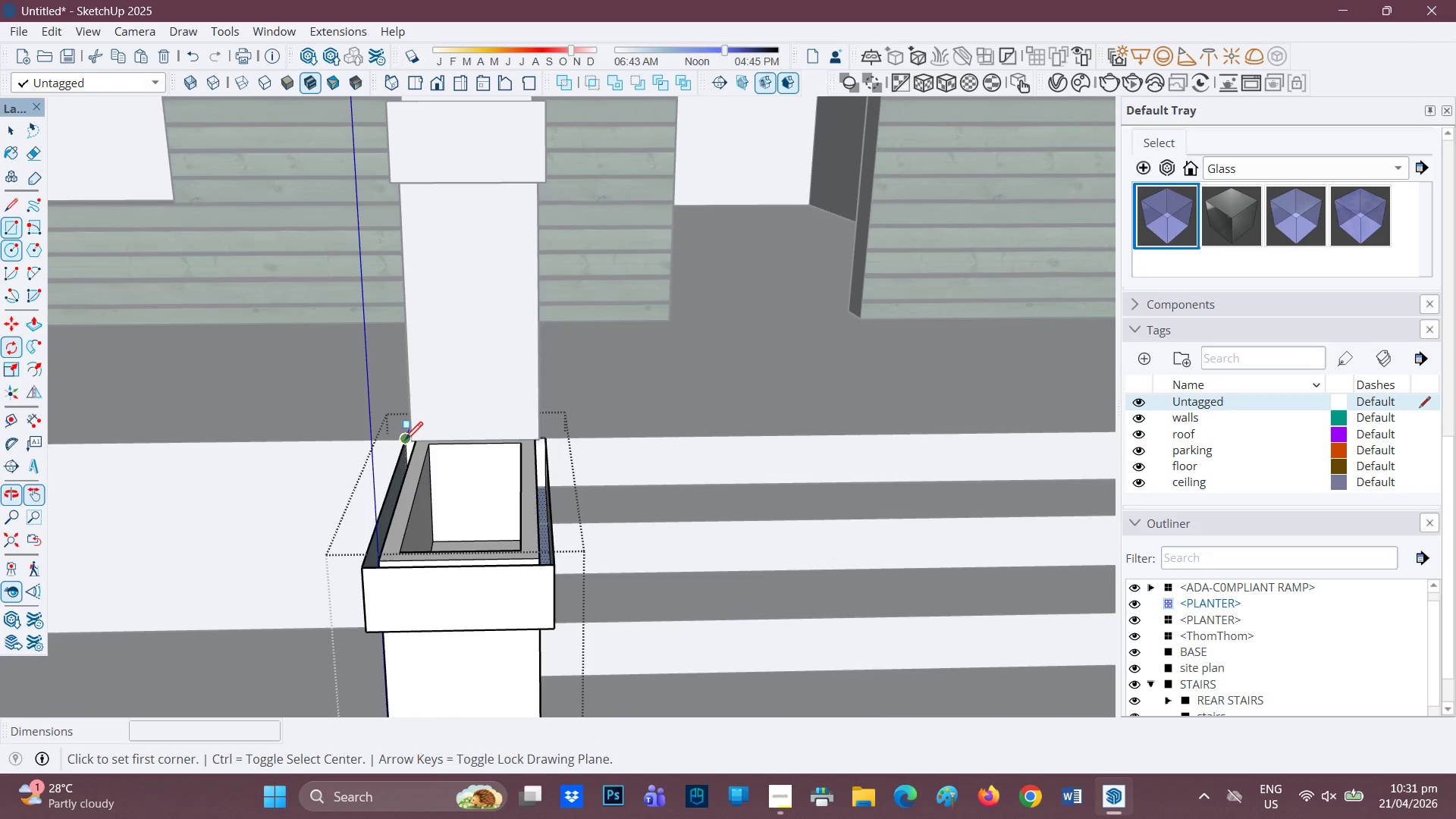 
scroll: coordinate [397, 470], scroll_direction: up, amount: 6.0
 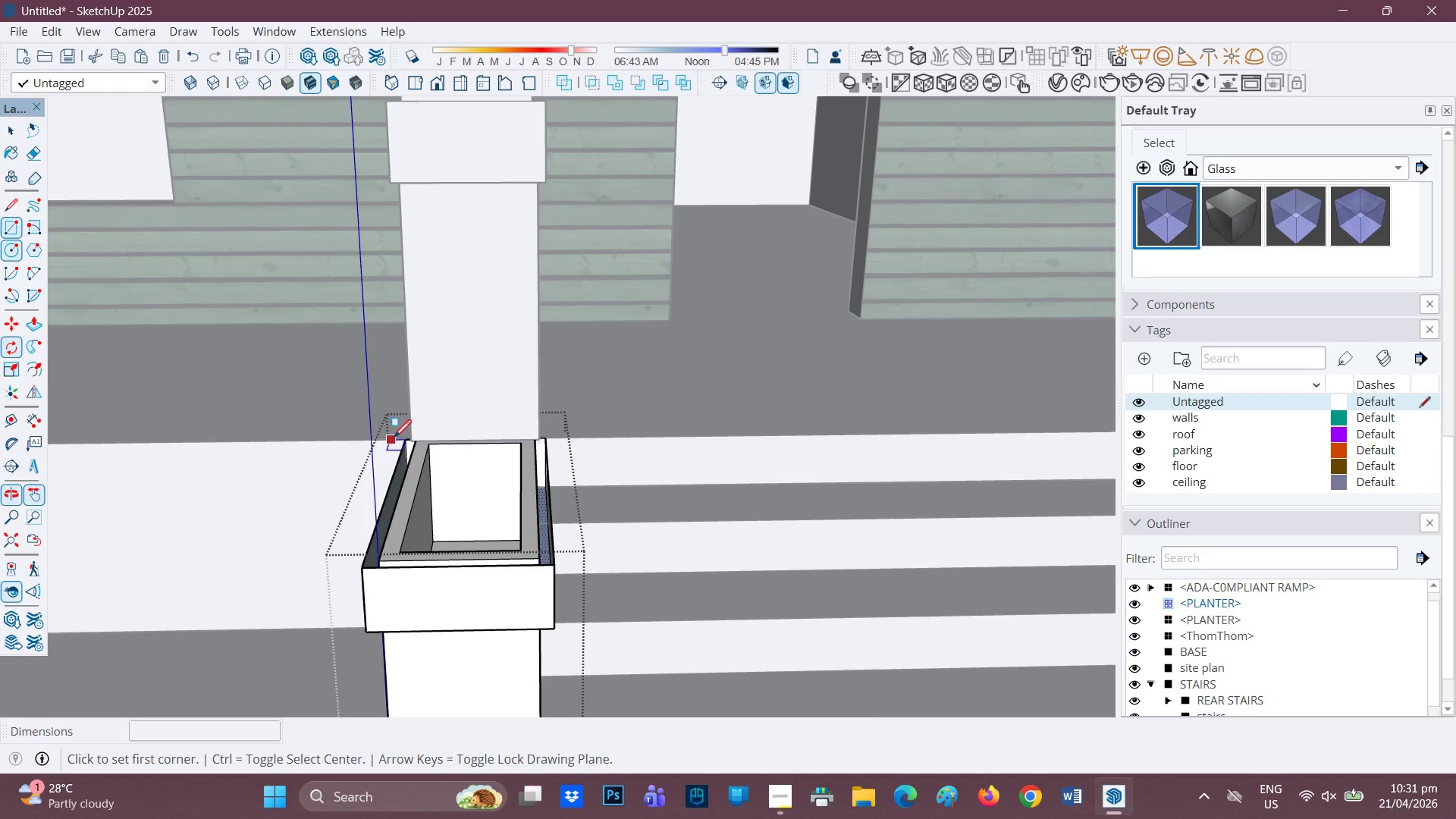 
left_click([405, 441])
 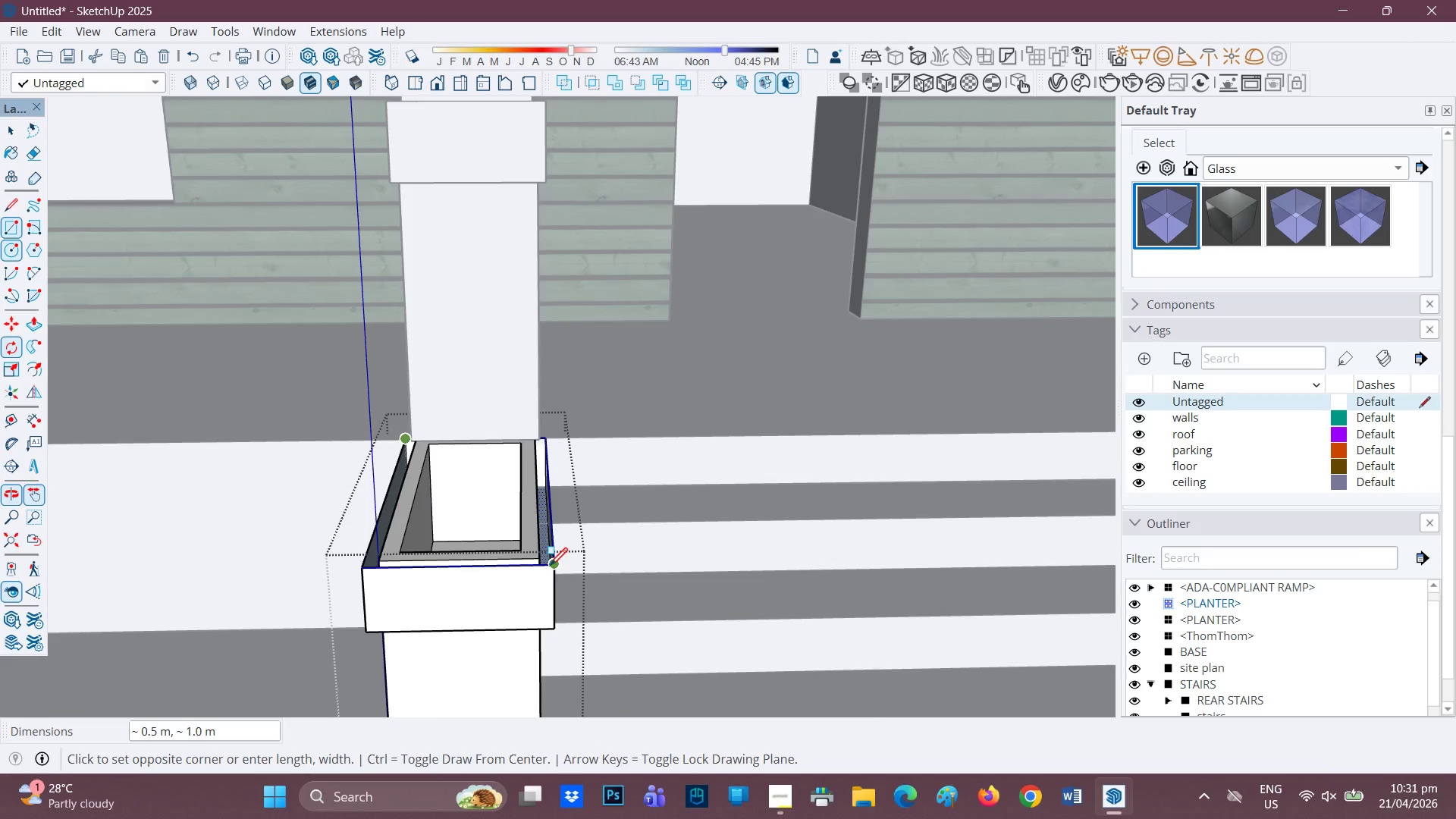 
left_click([550, 567])
 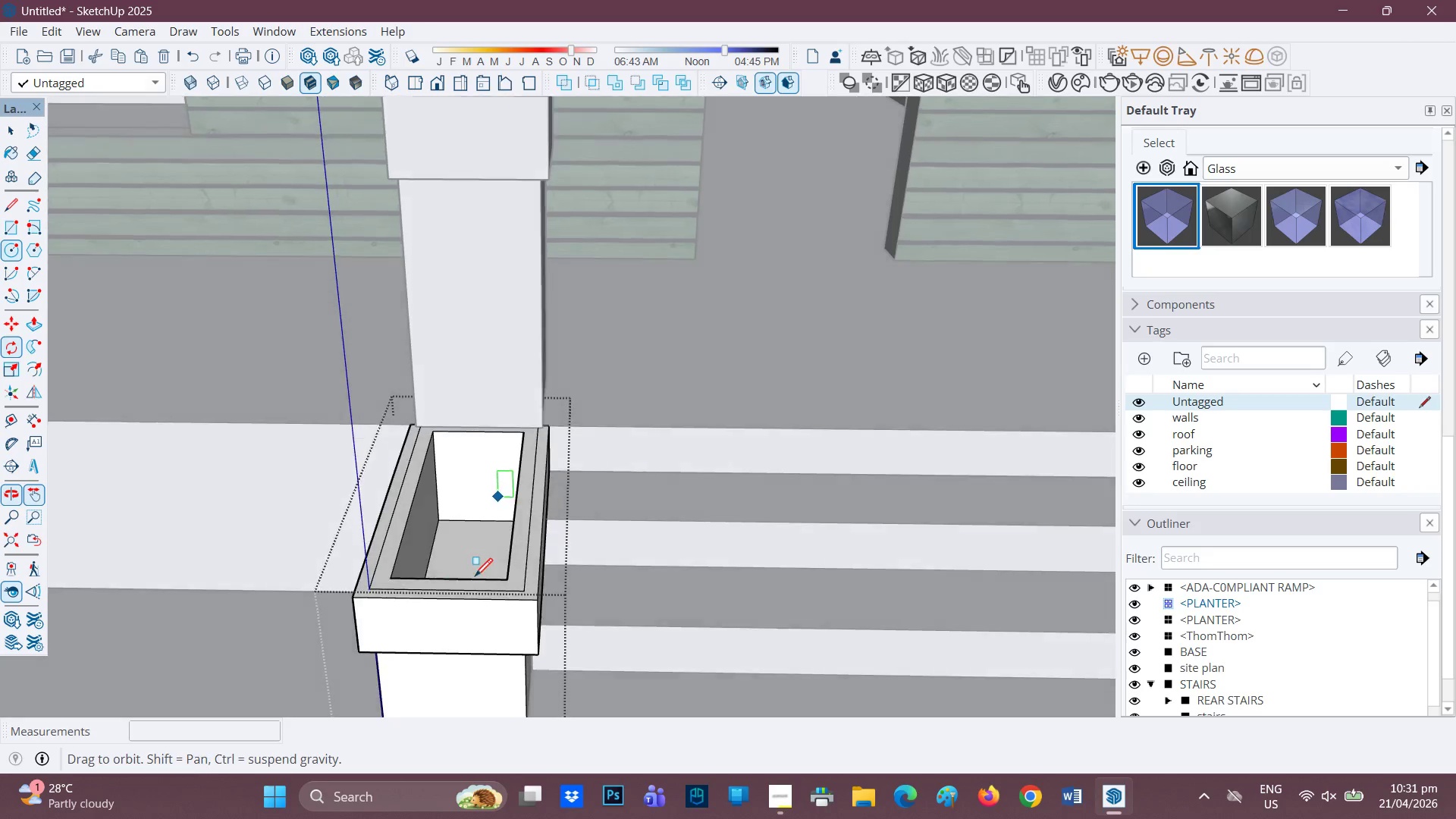 
key(Space)
 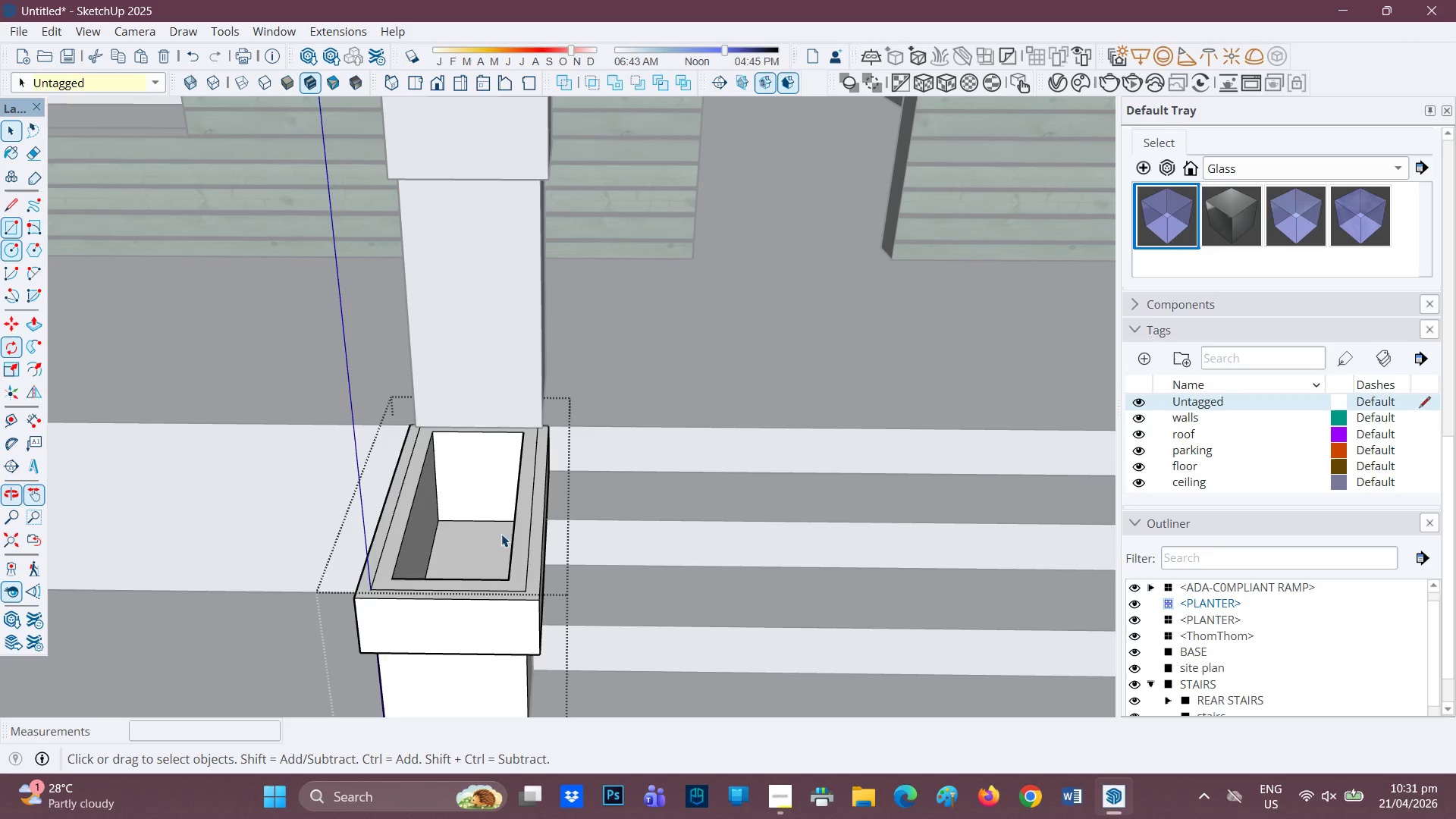 
scroll: coordinate [498, 529], scroll_direction: down, amount: 1.0
 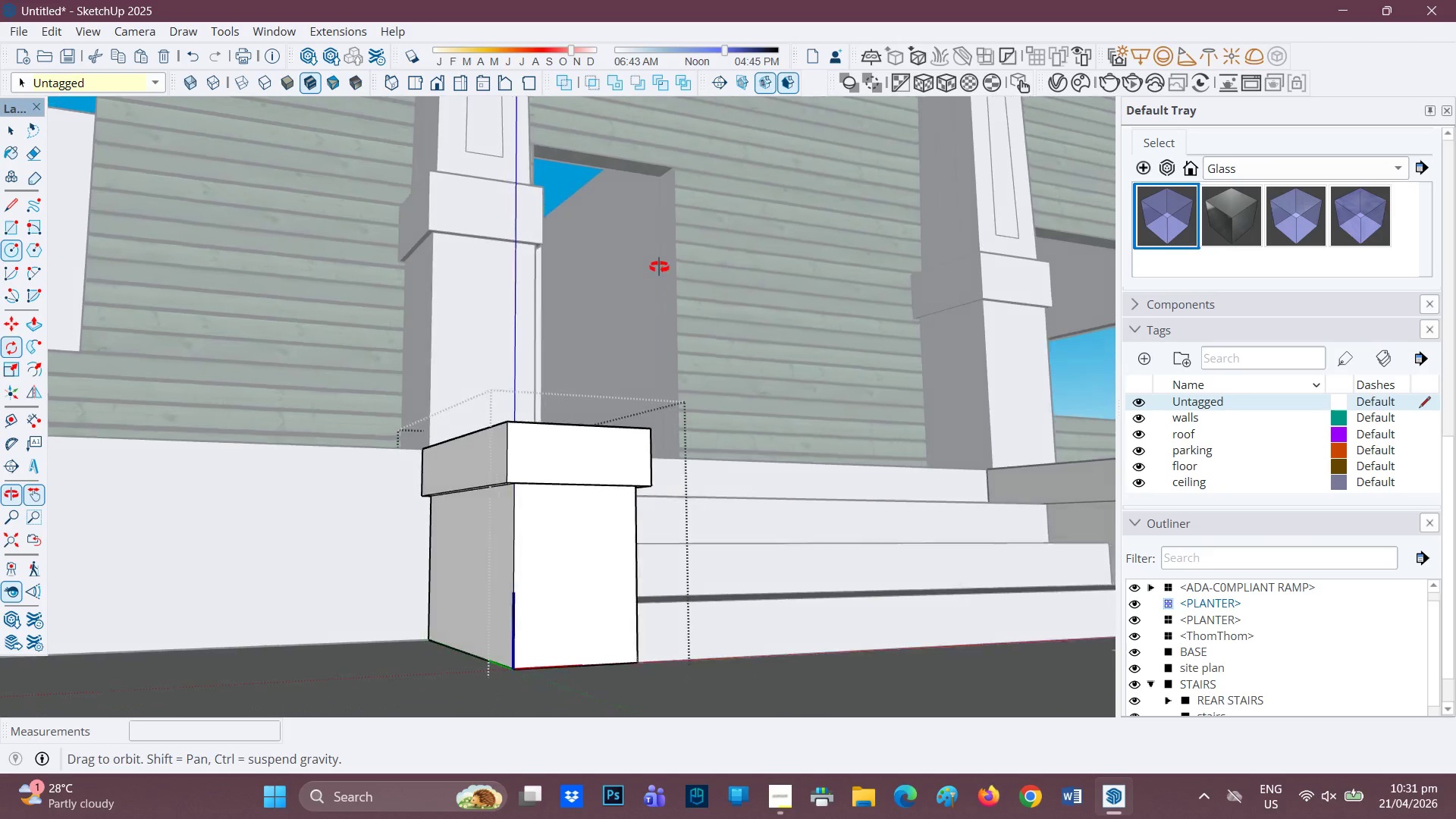 
wait(6.1)
 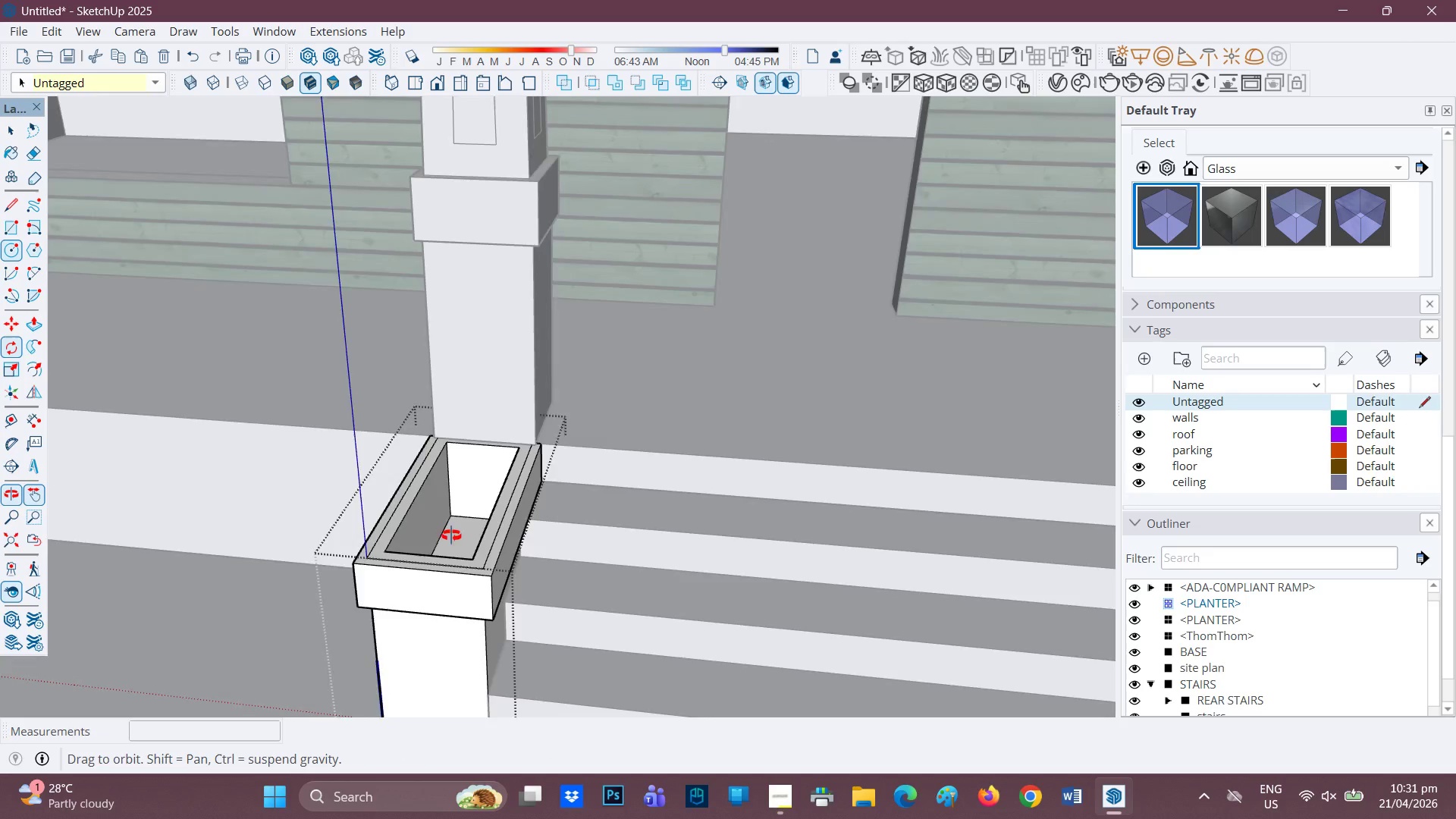 
scroll: coordinate [453, 526], scroll_direction: down, amount: 4.0
 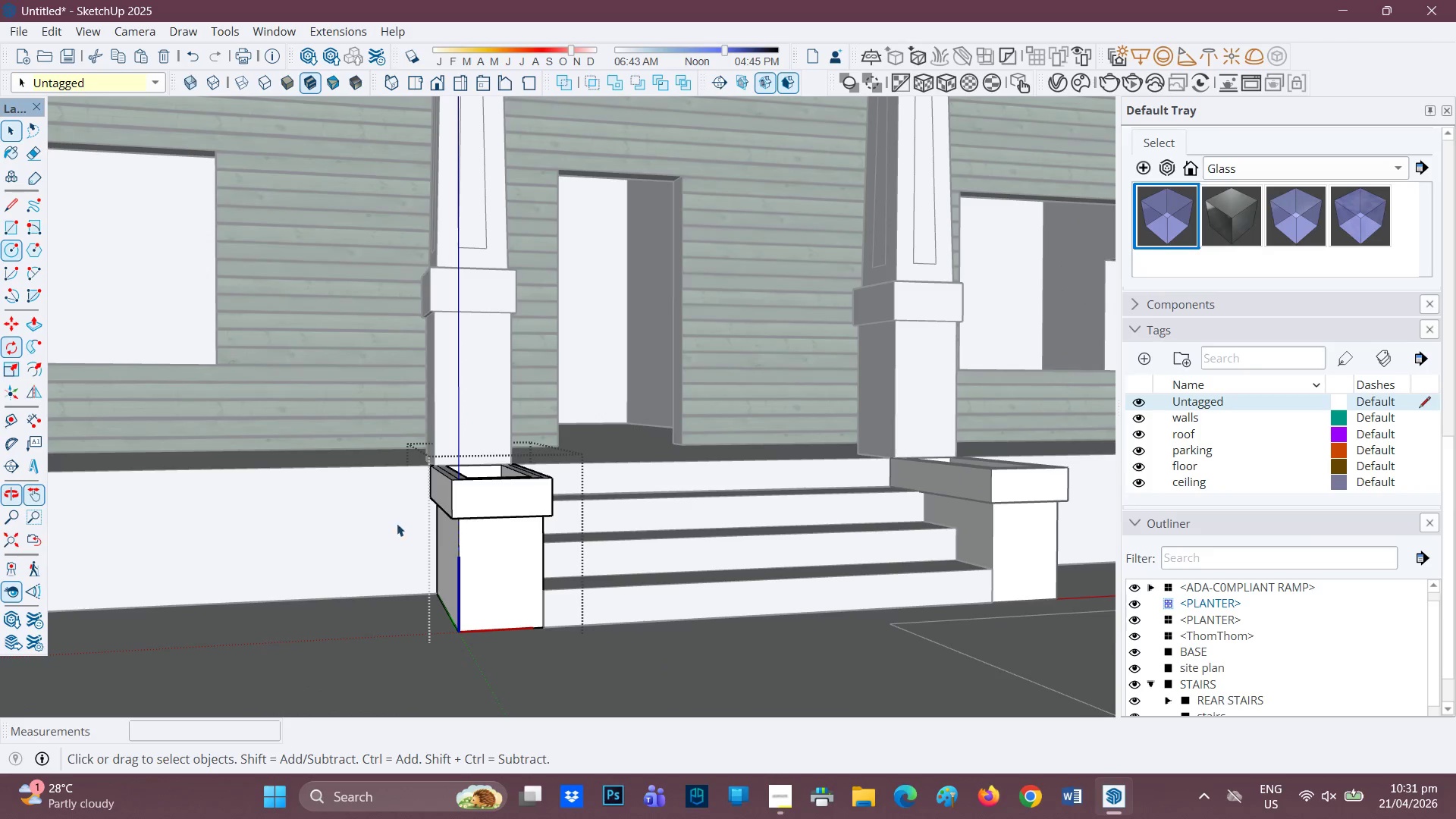 
key(H)
 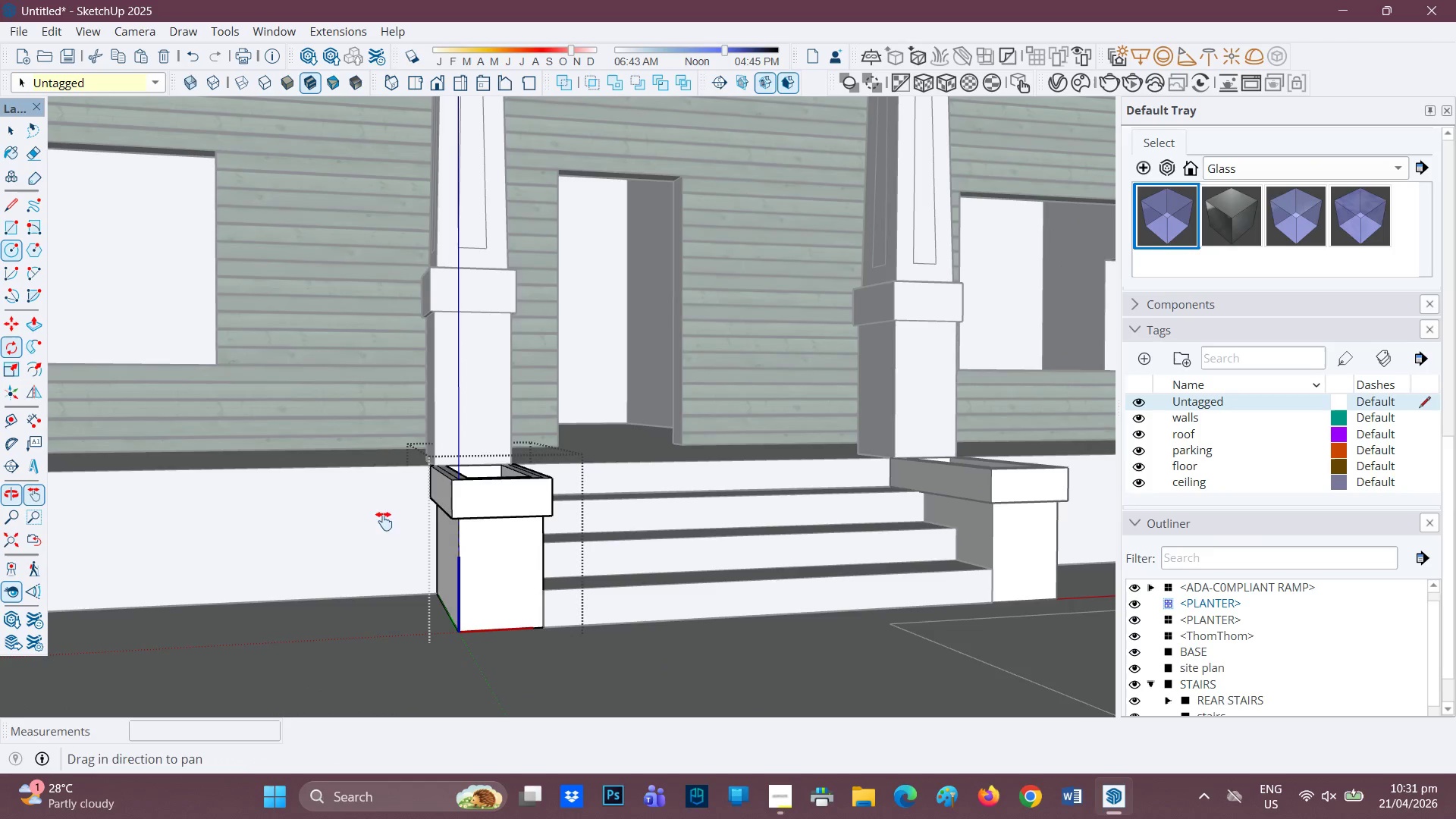 
left_click_drag(start_coordinate=[383, 521], to_coordinate=[565, 494])
 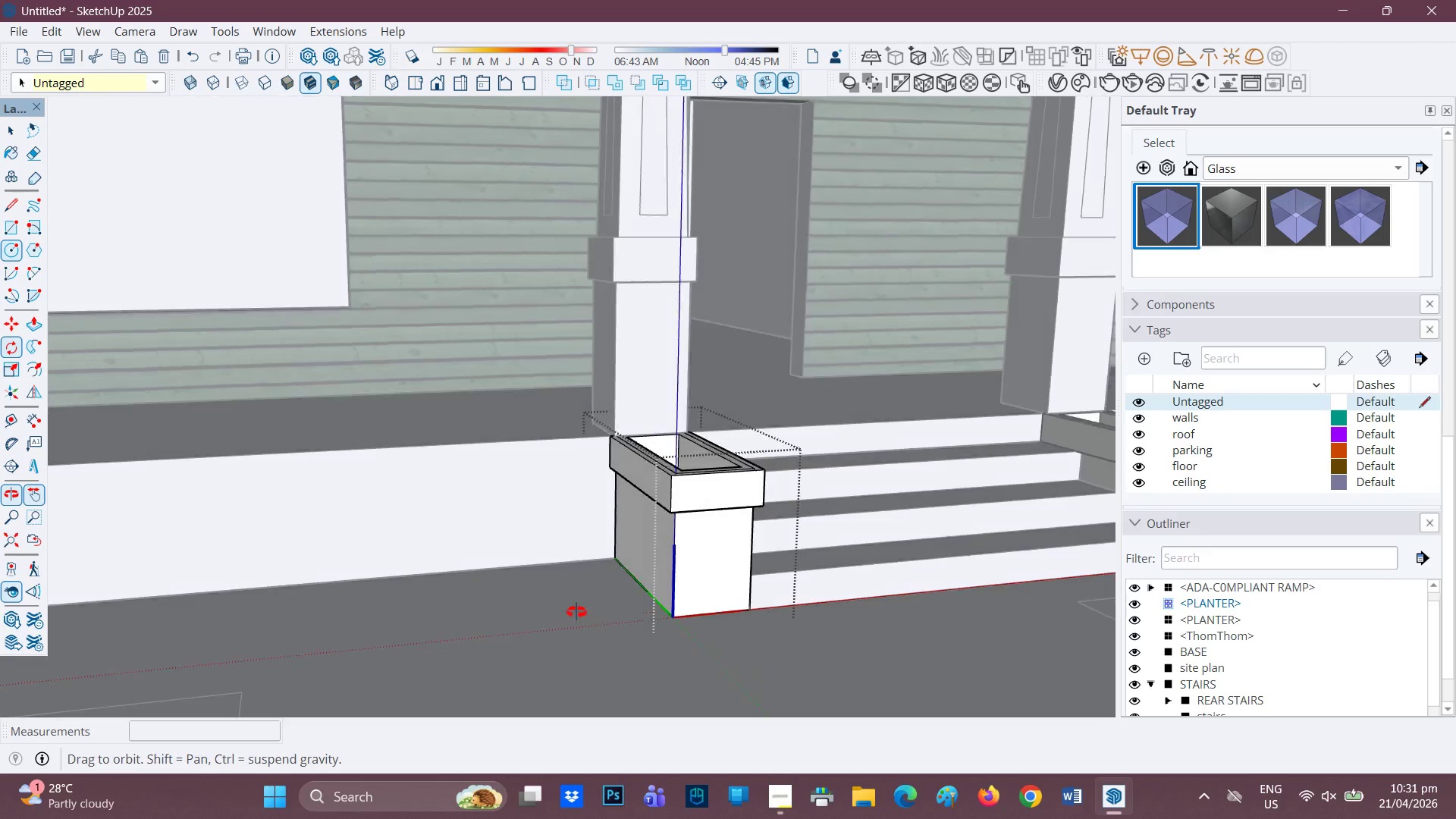 
scroll: coordinate [648, 551], scroll_direction: up, amount: 5.0
 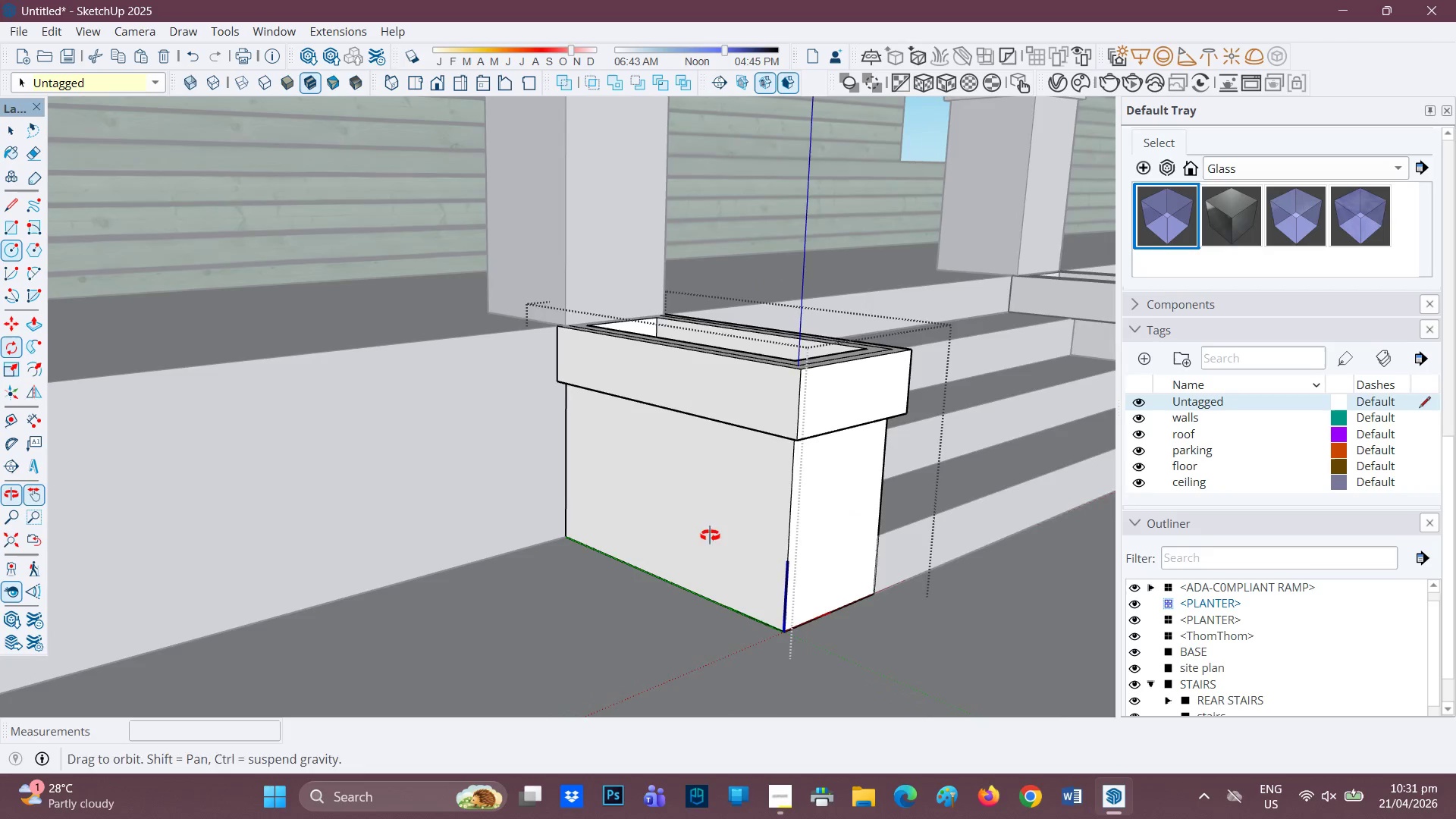 
key(L)
 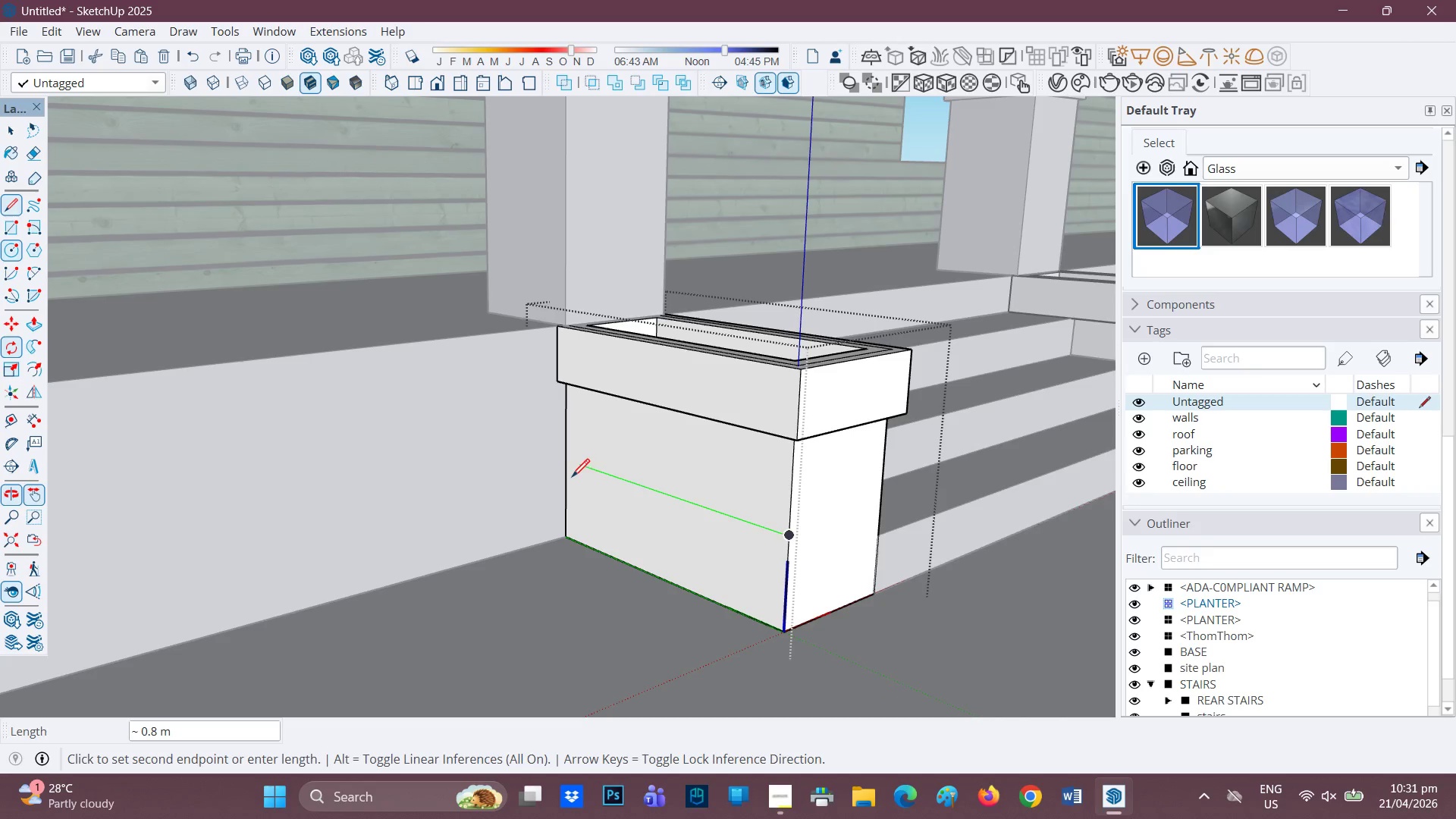 
left_click([565, 464])
 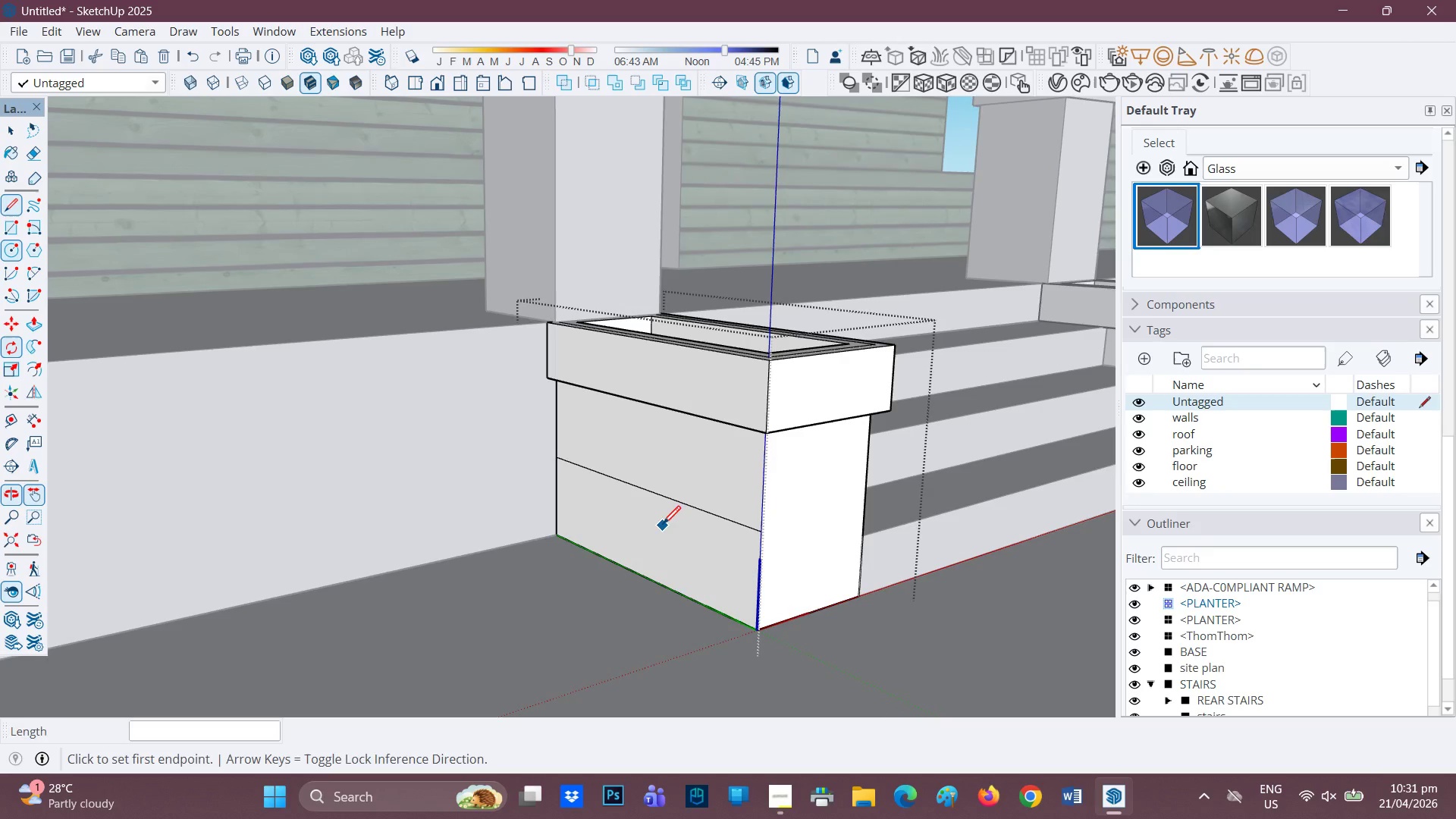 
key(P)
 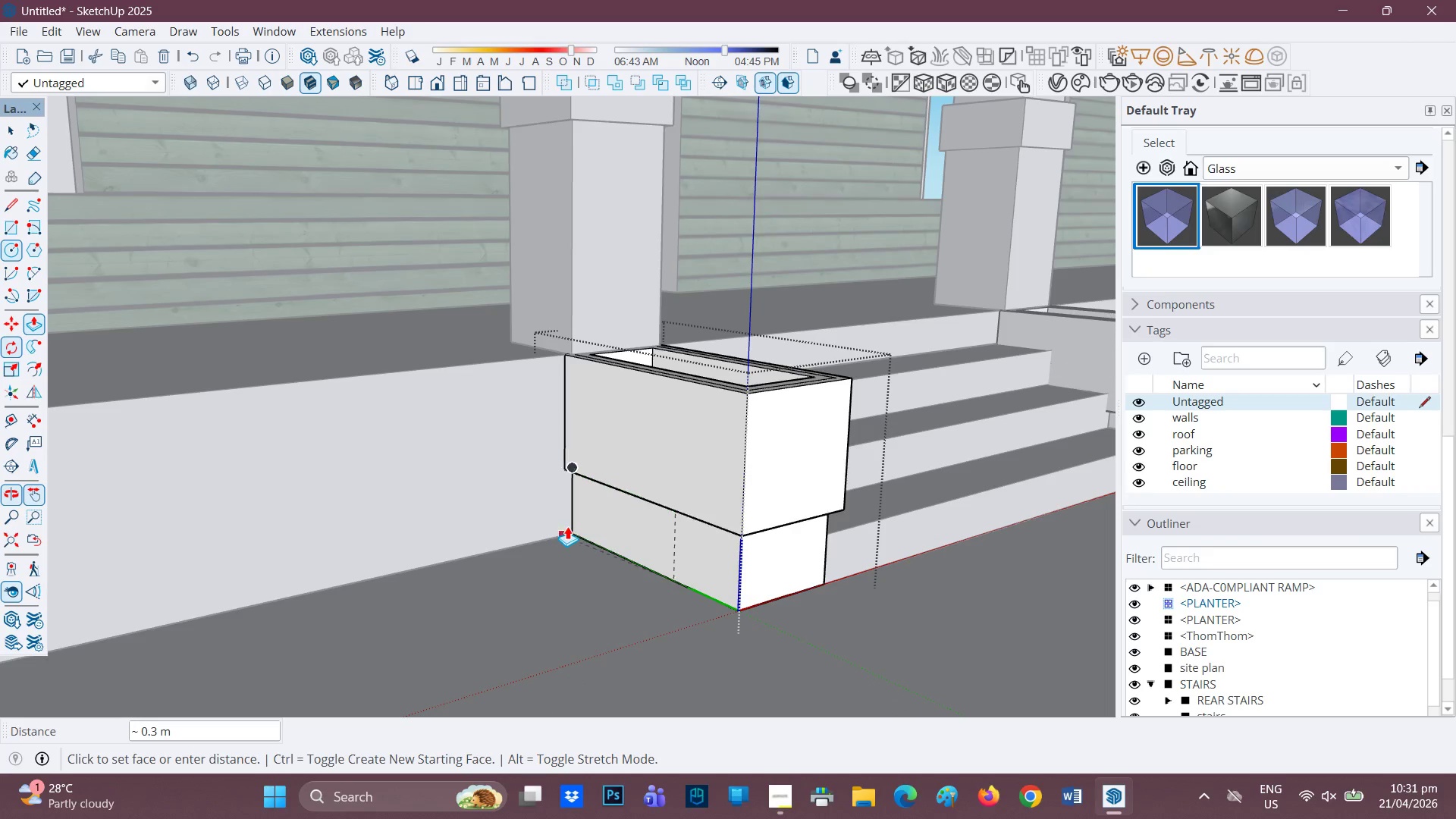 
scroll: coordinate [659, 526], scroll_direction: down, amount: 1.0
 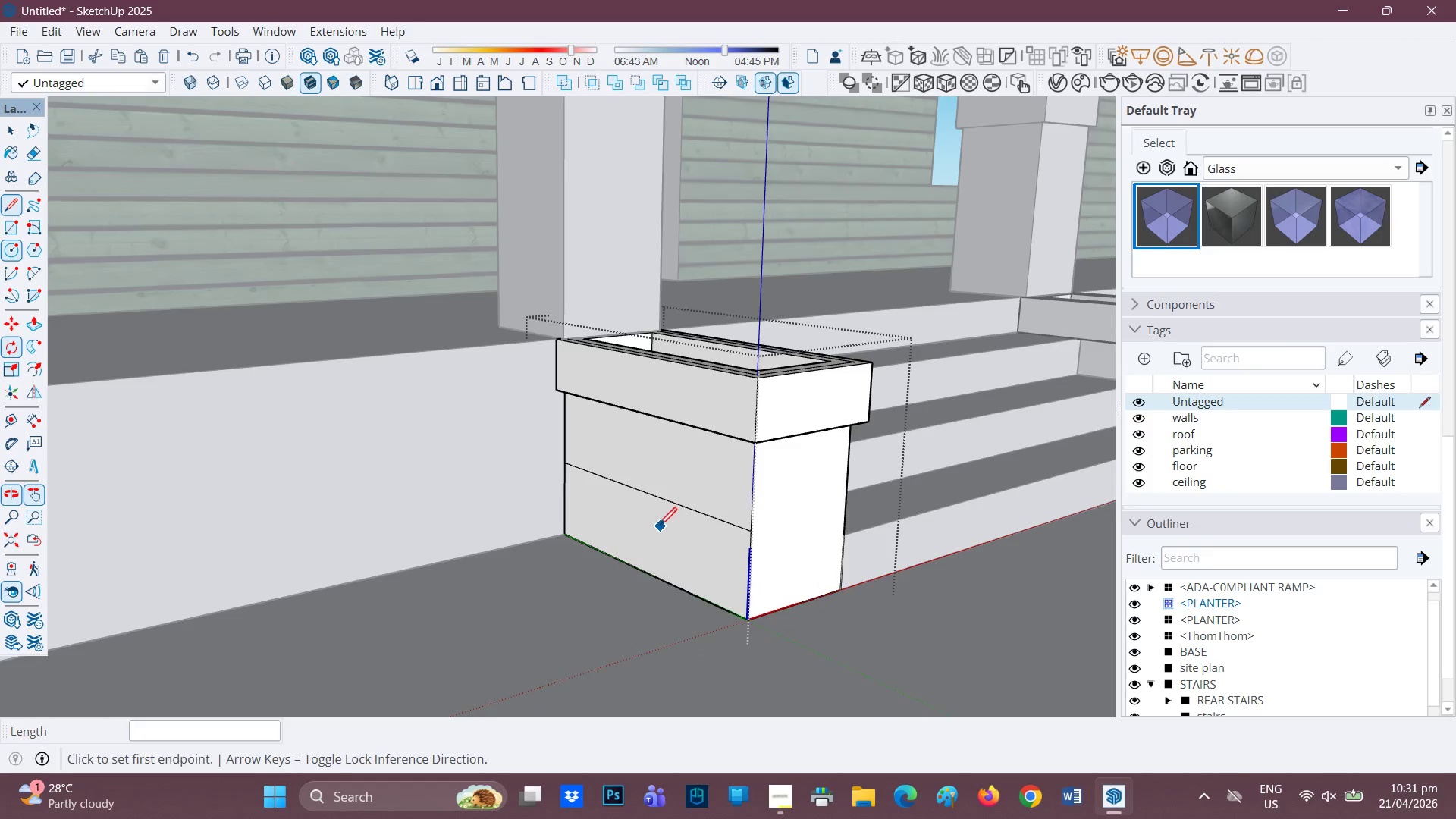 
key(Space)
 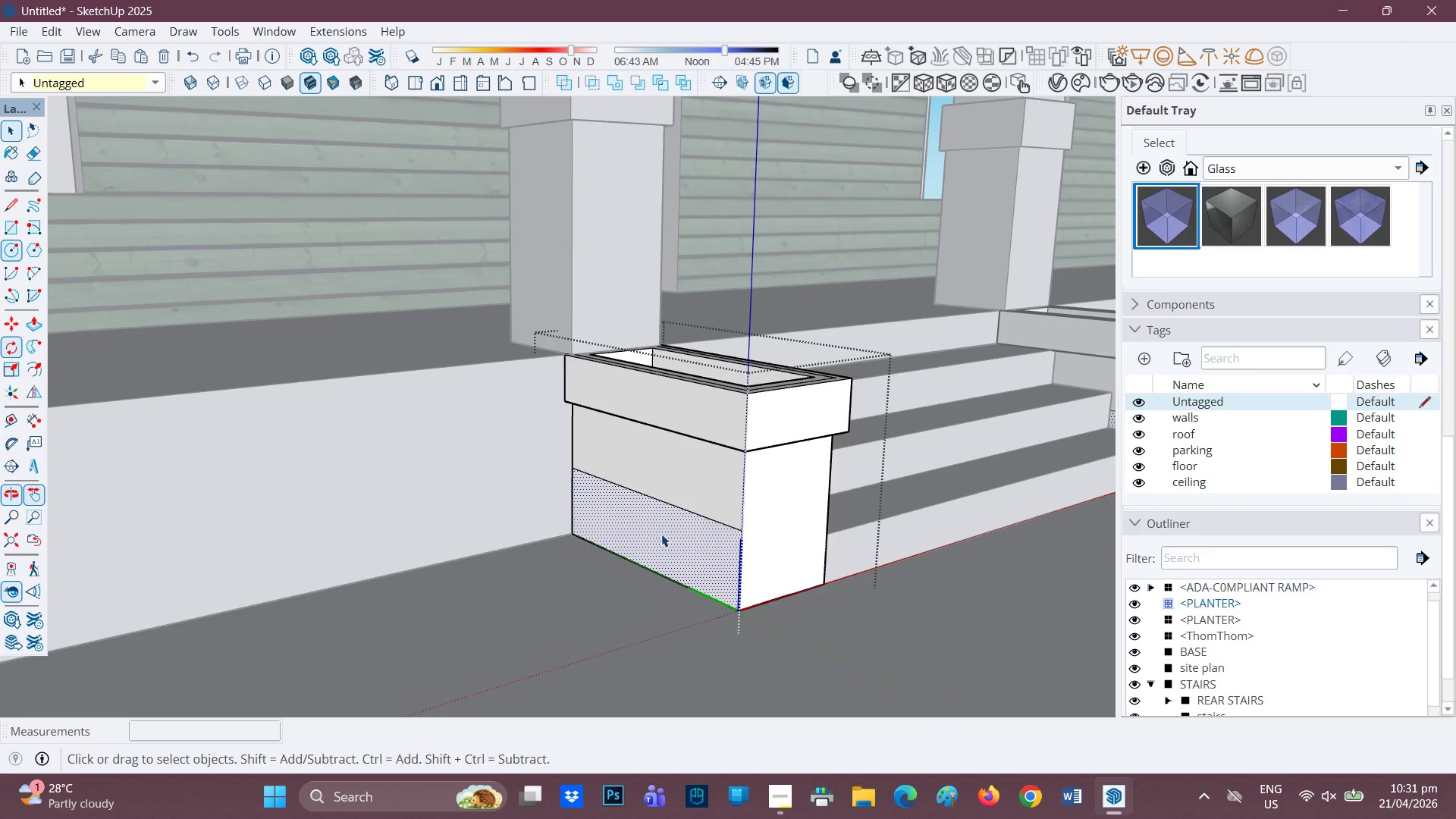 
key(P)
 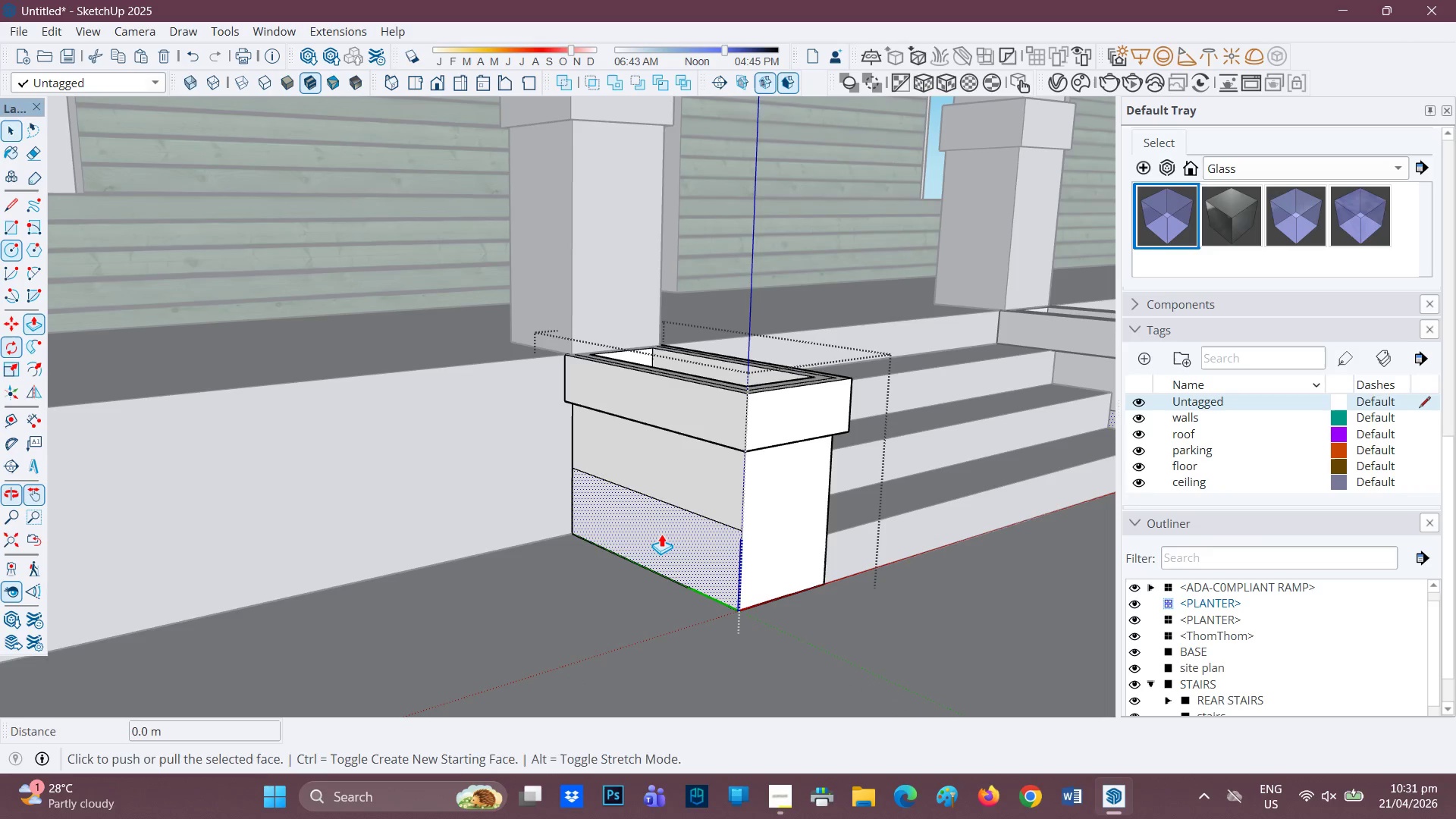 
left_click([661, 534])
 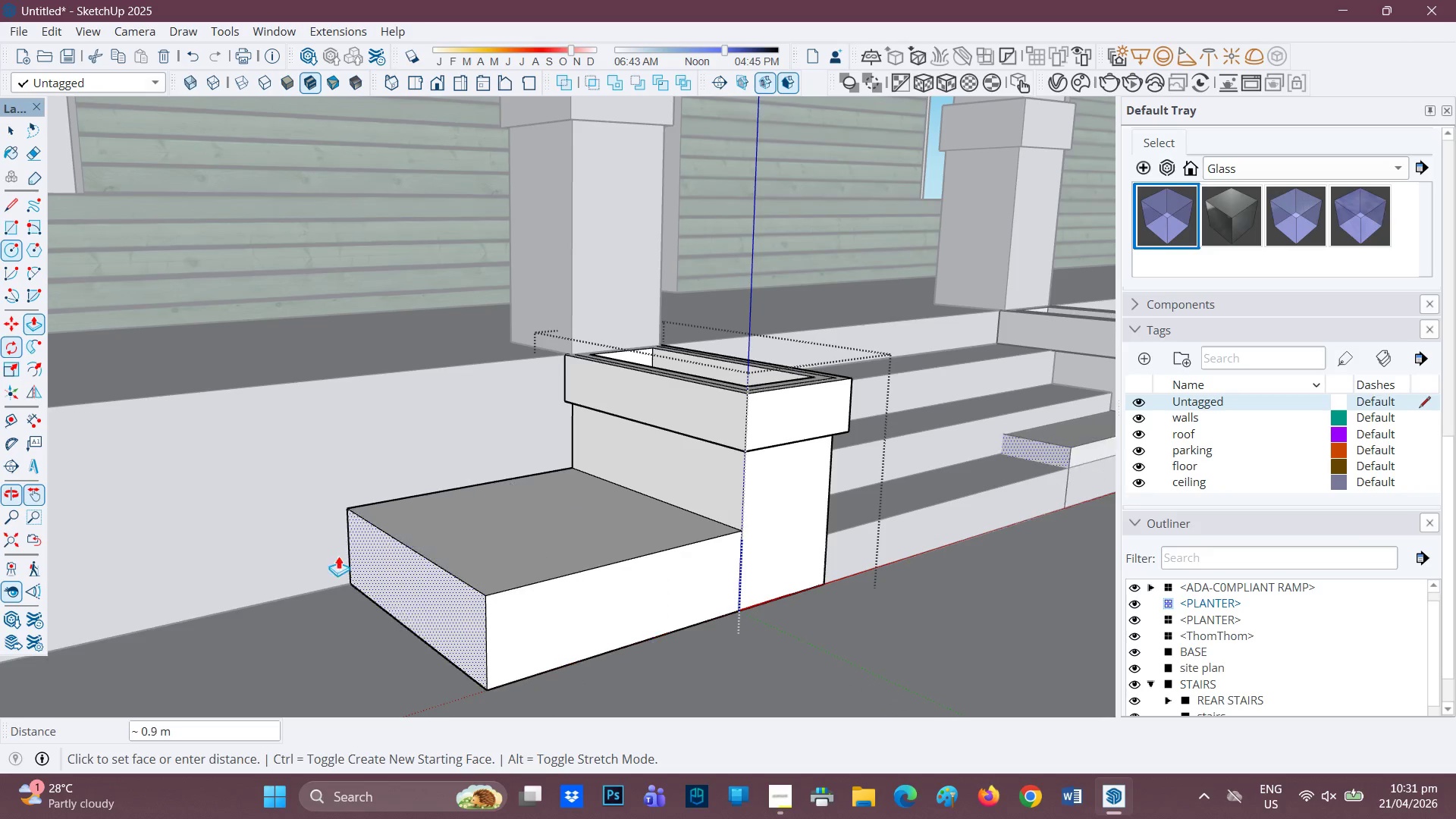 
scroll: coordinate [317, 565], scroll_direction: down, amount: 4.0
 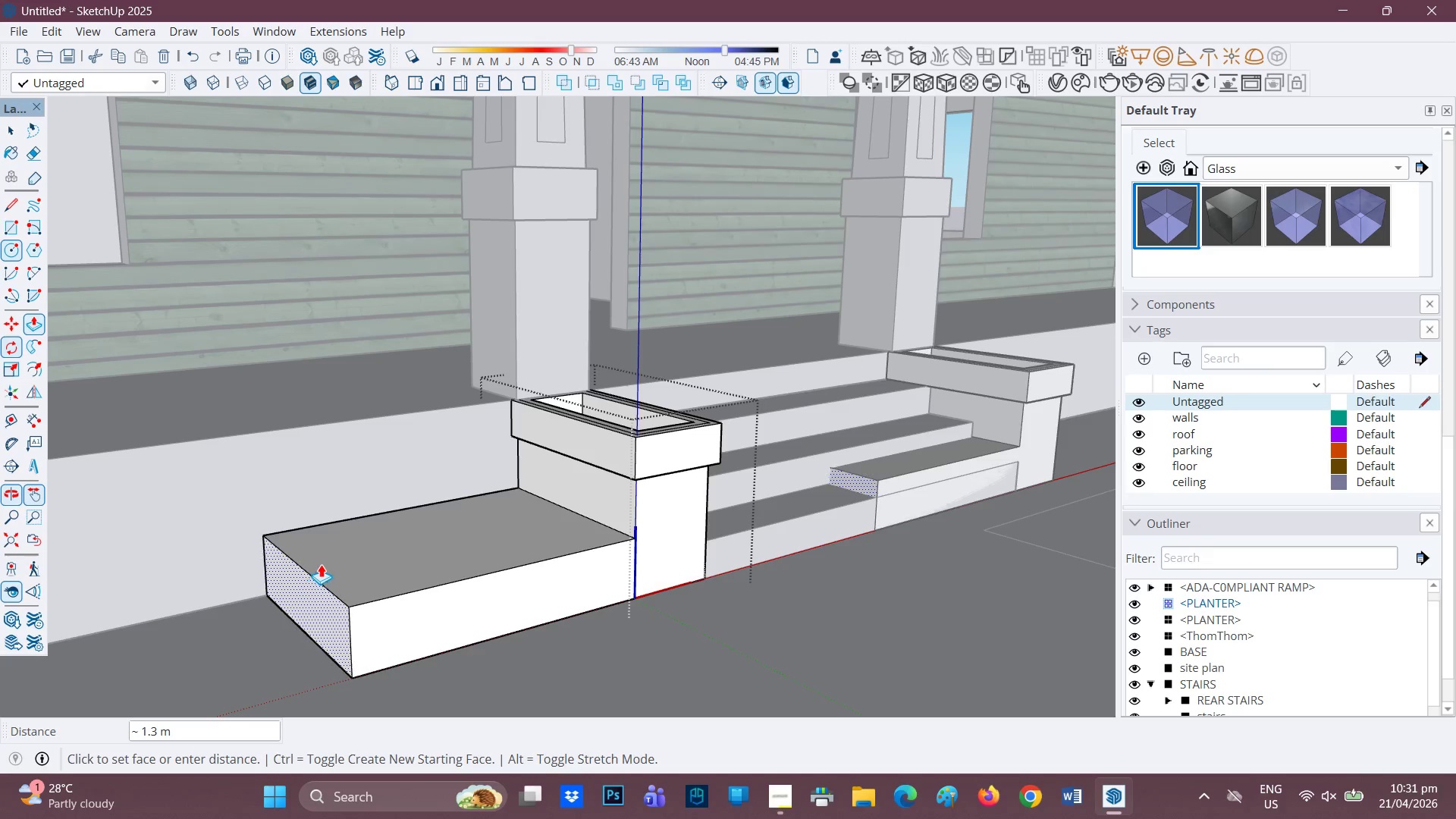 
key(Space)
 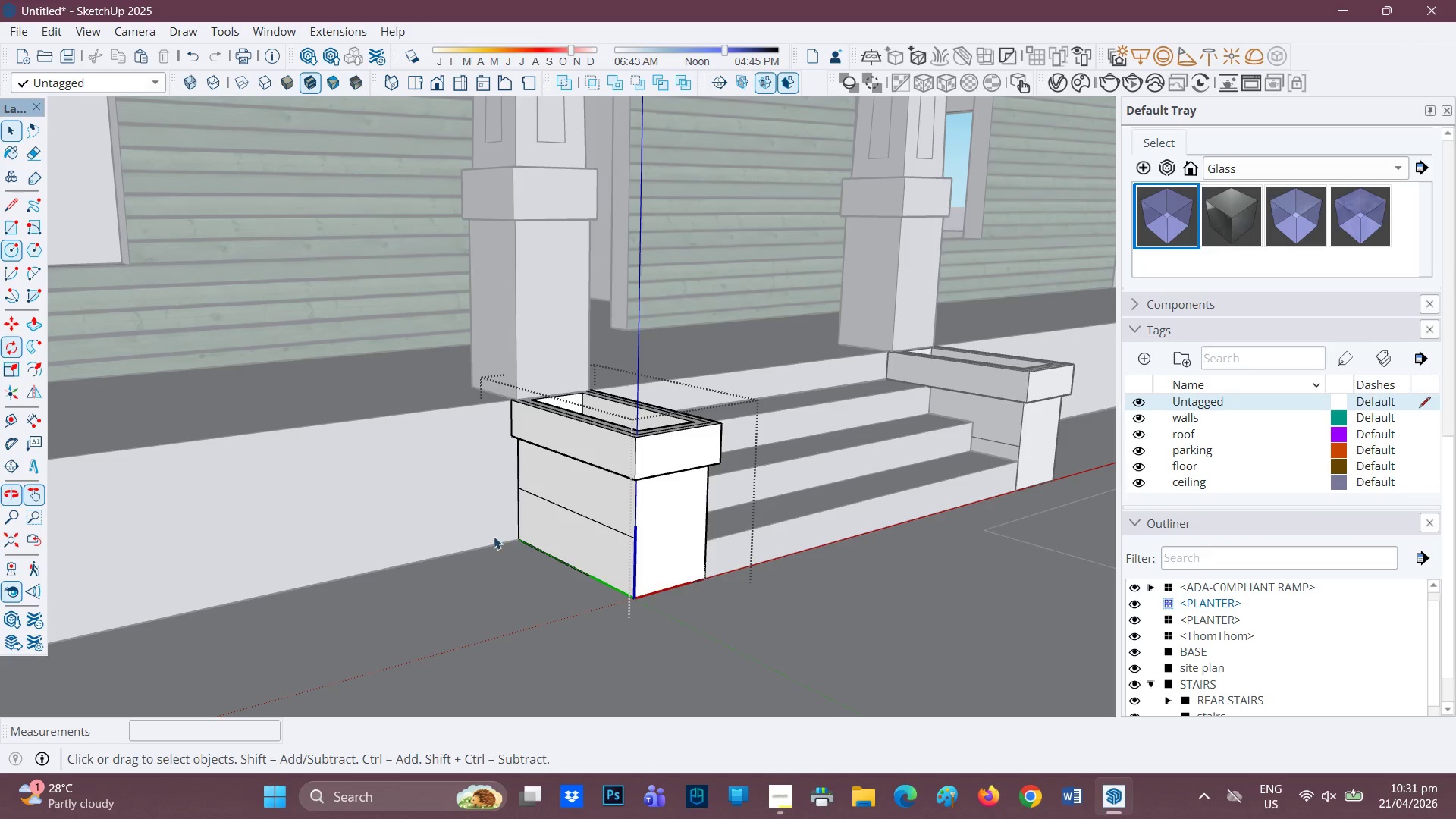 
scroll: coordinate [532, 535], scroll_direction: down, amount: 3.0
 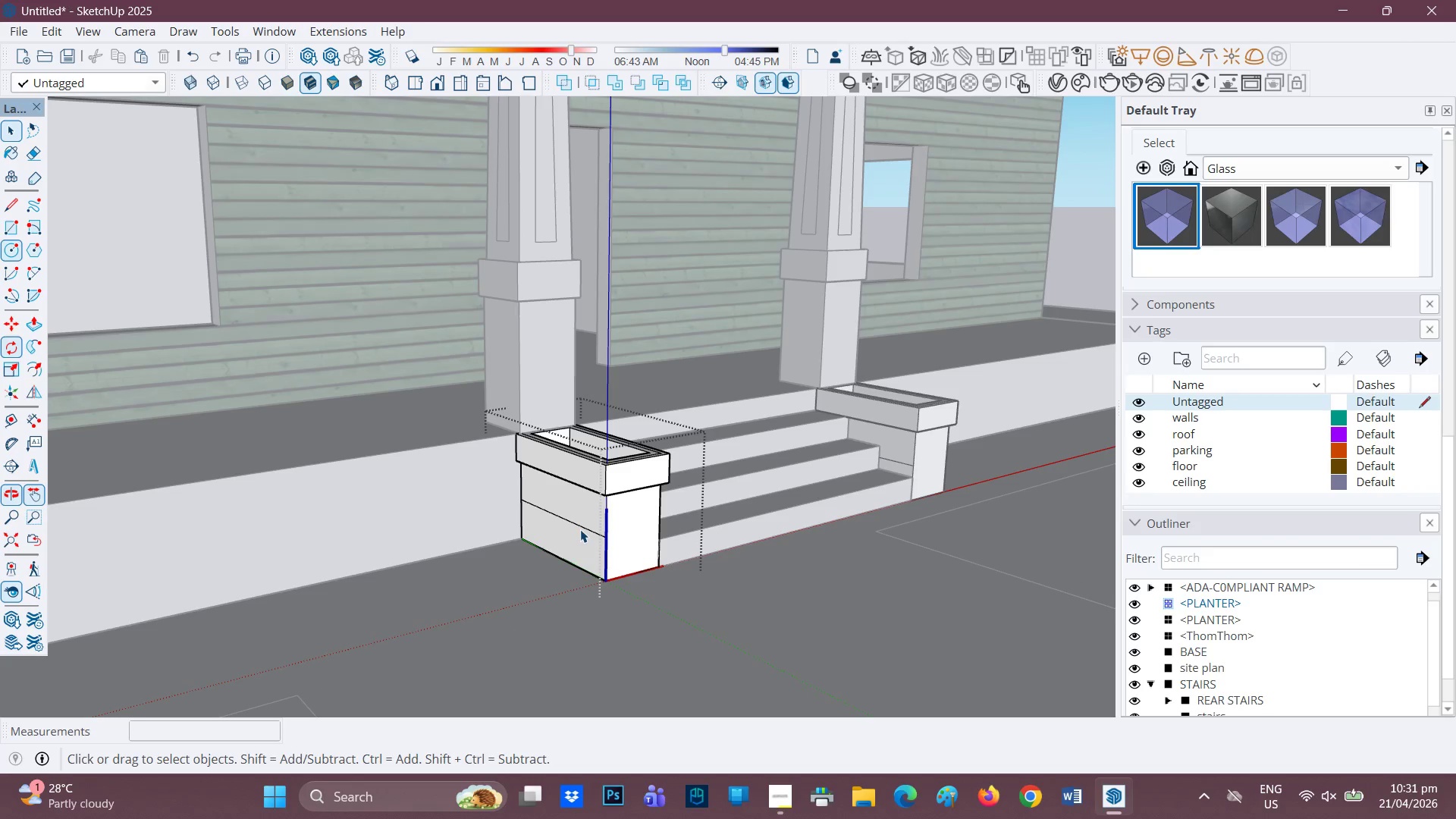 
scroll: coordinate [609, 530], scroll_direction: up, amount: 3.0
 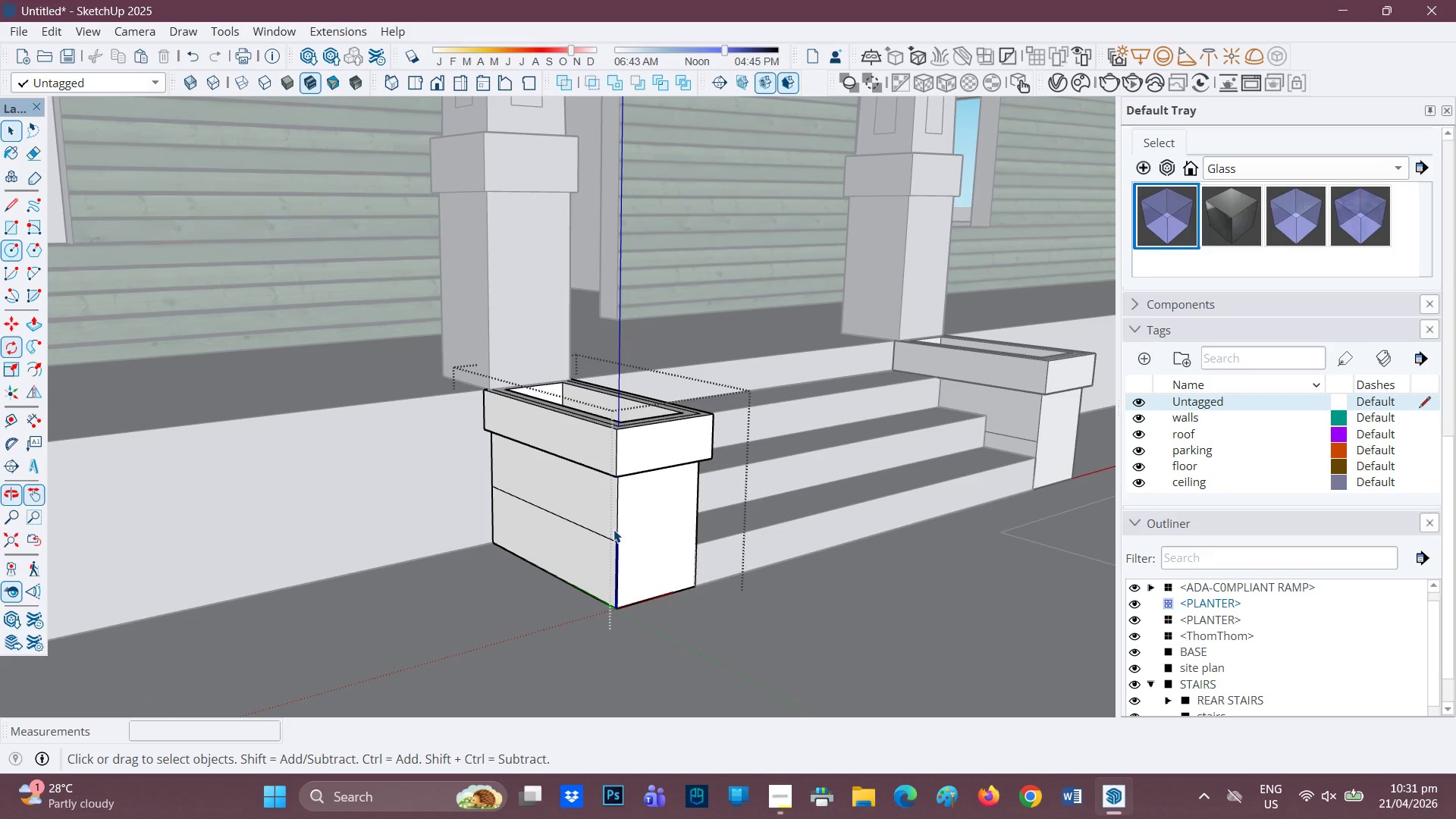 
key(Control+Z)
 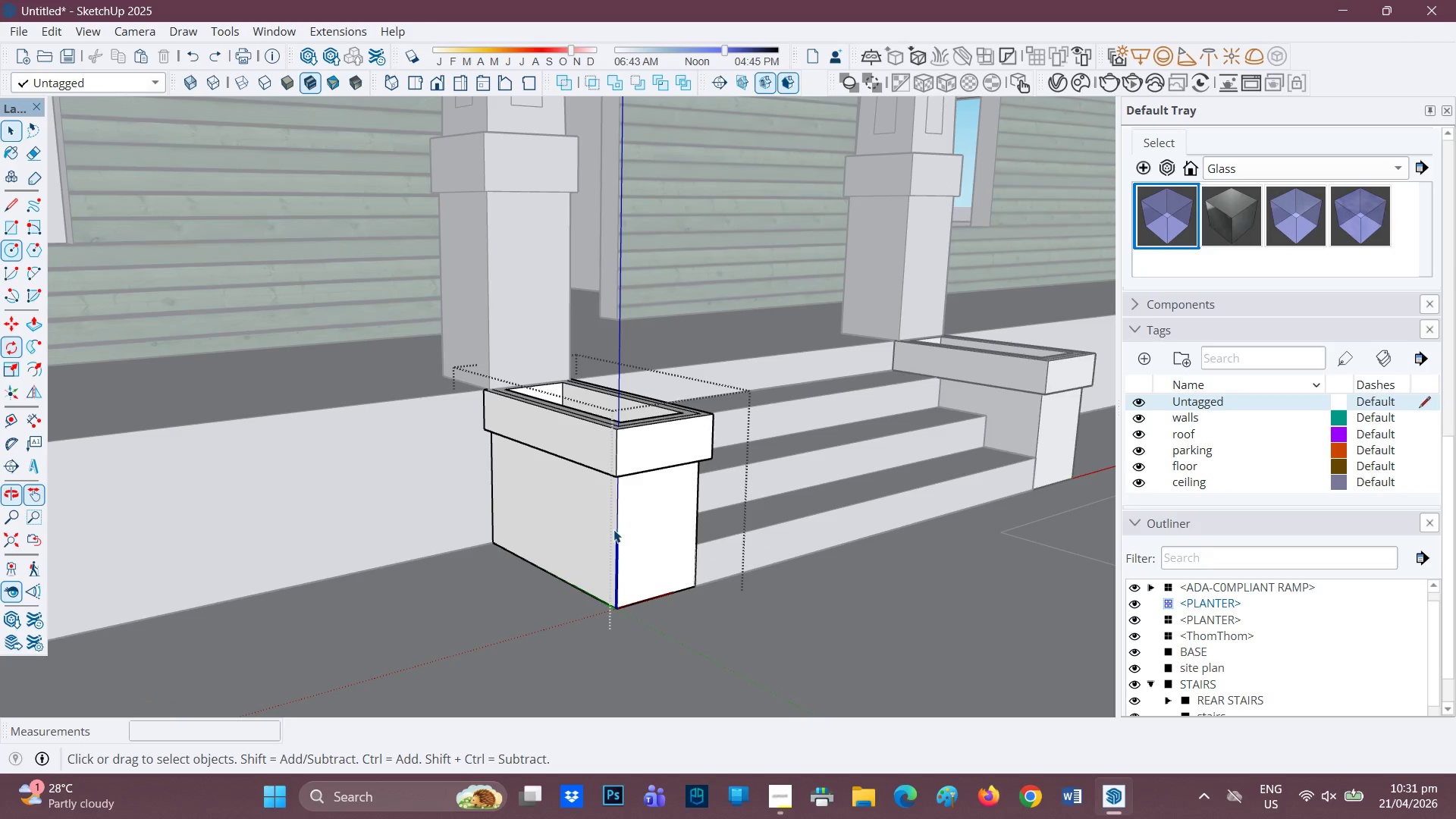 
key(Space)
 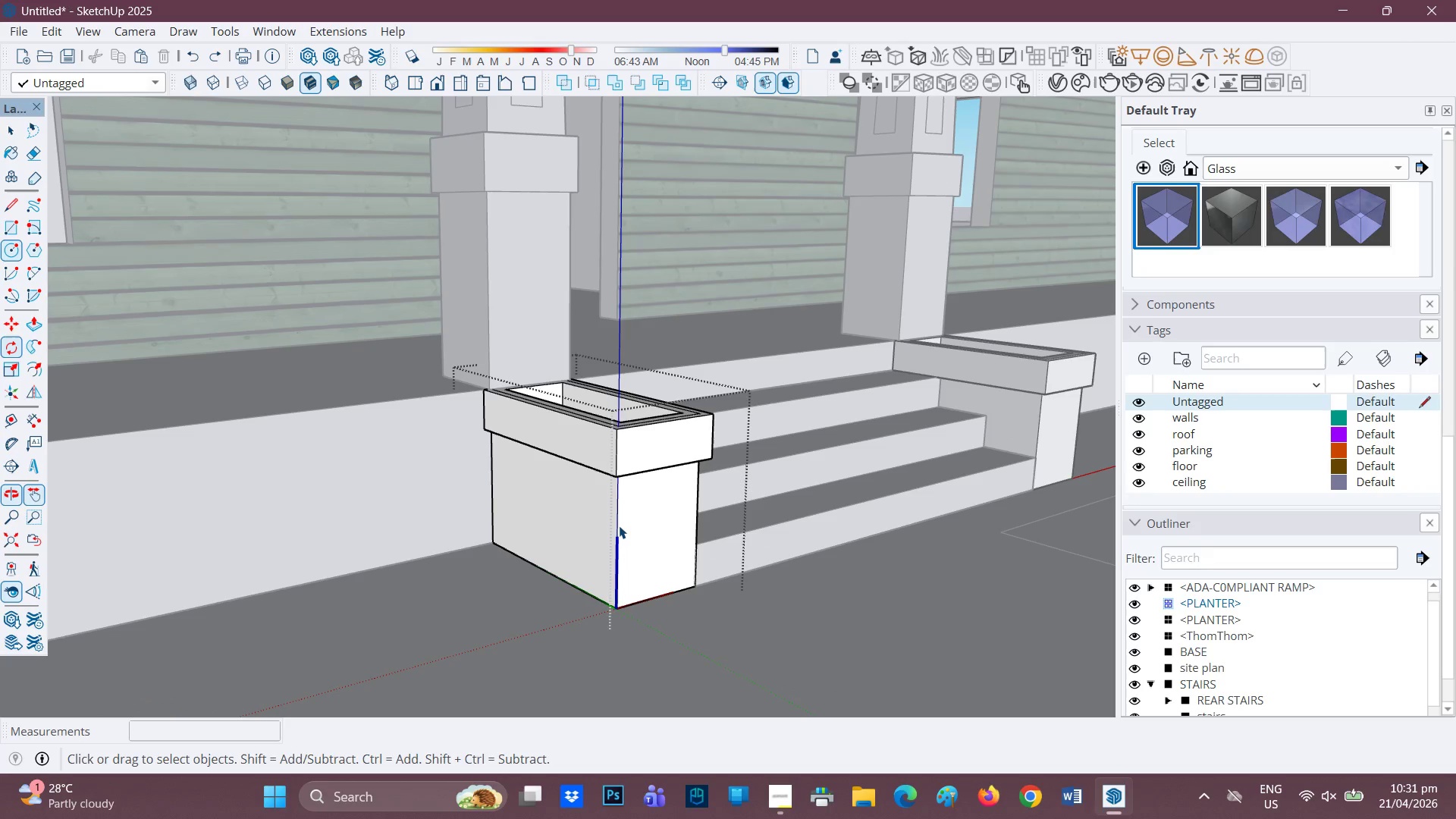 
left_click([619, 526])
 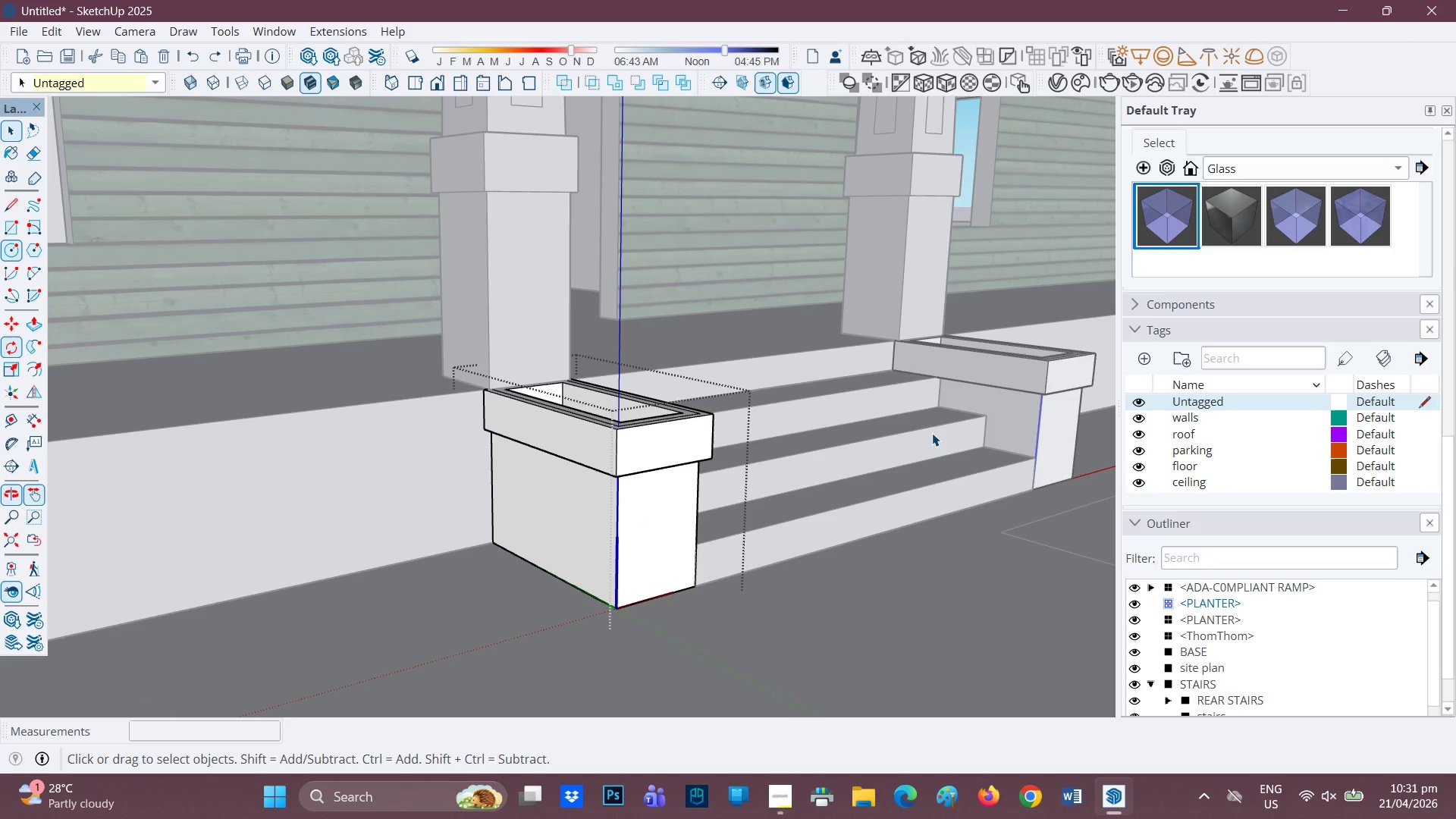 
key(Space)
 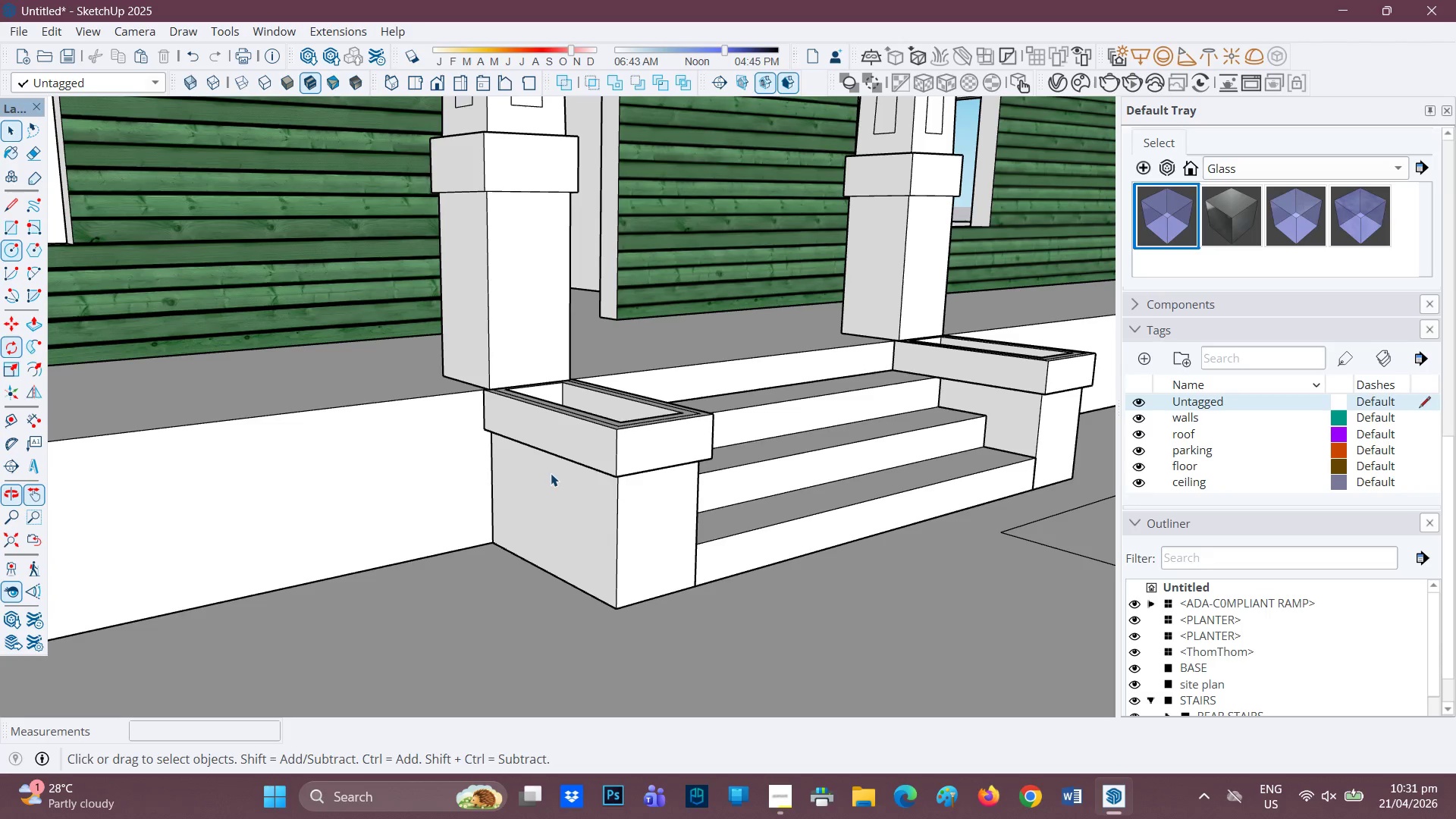 
left_click([601, 484])
 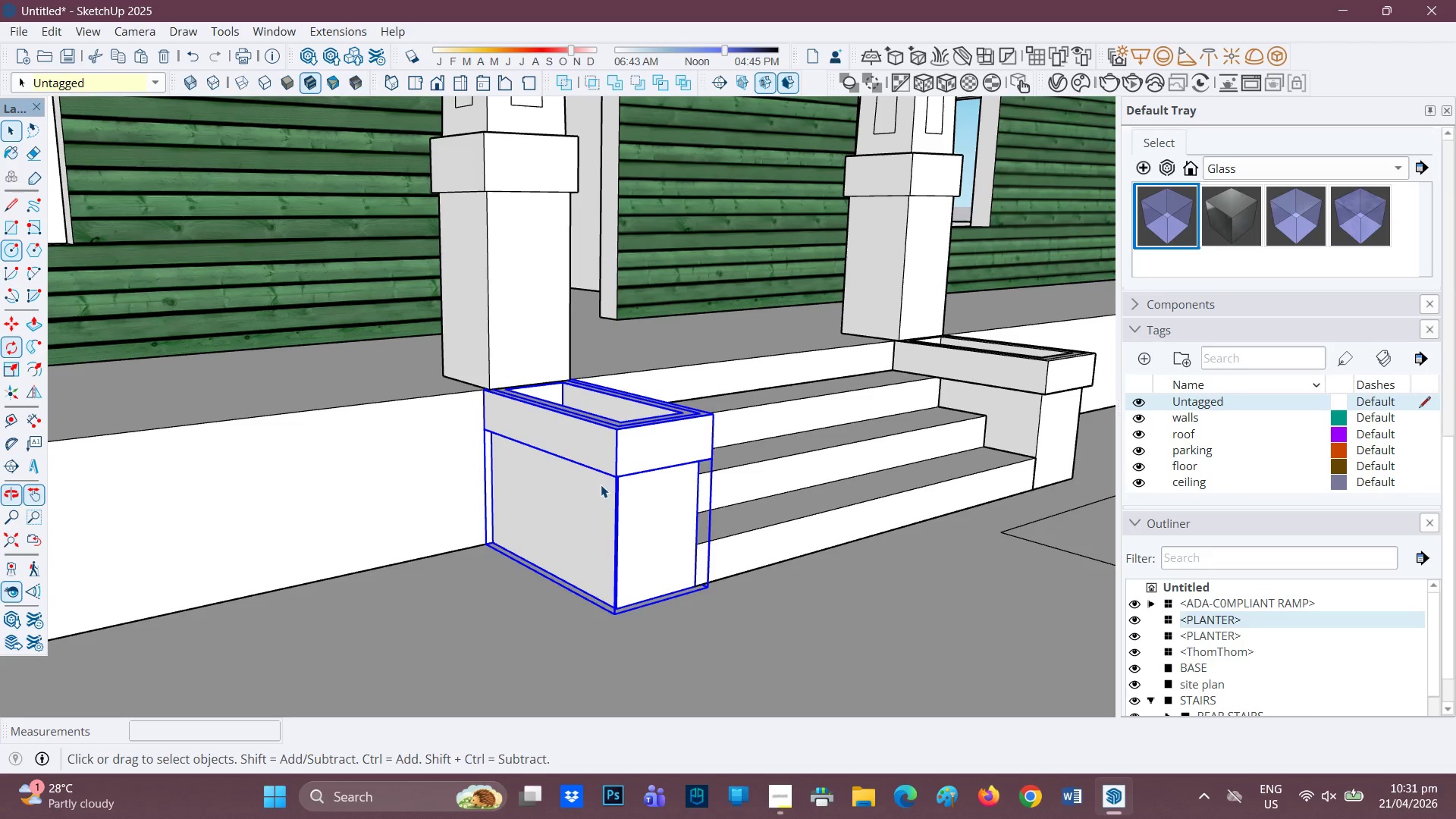 
right_click([601, 485])
 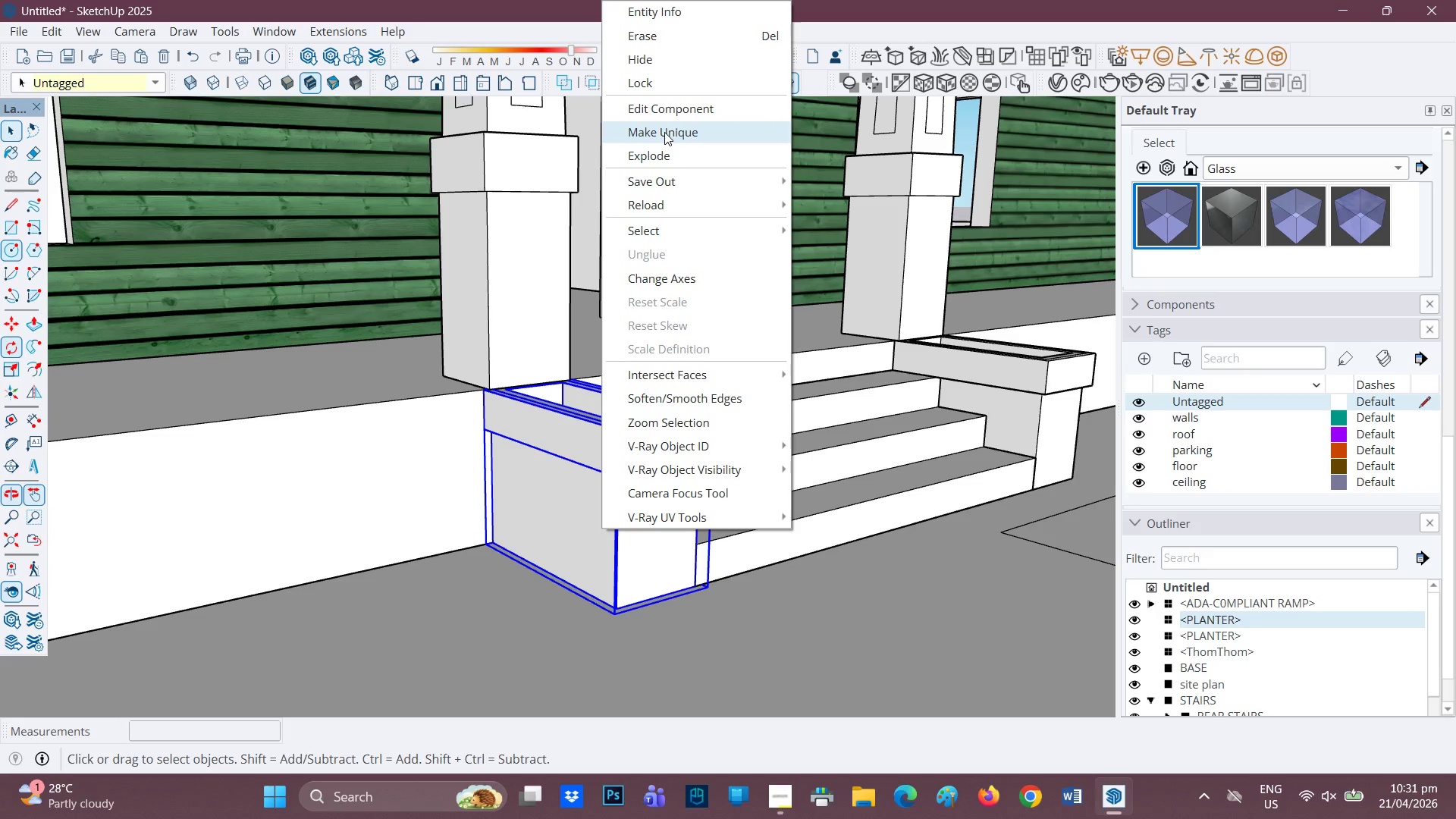 
left_click([664, 132])
 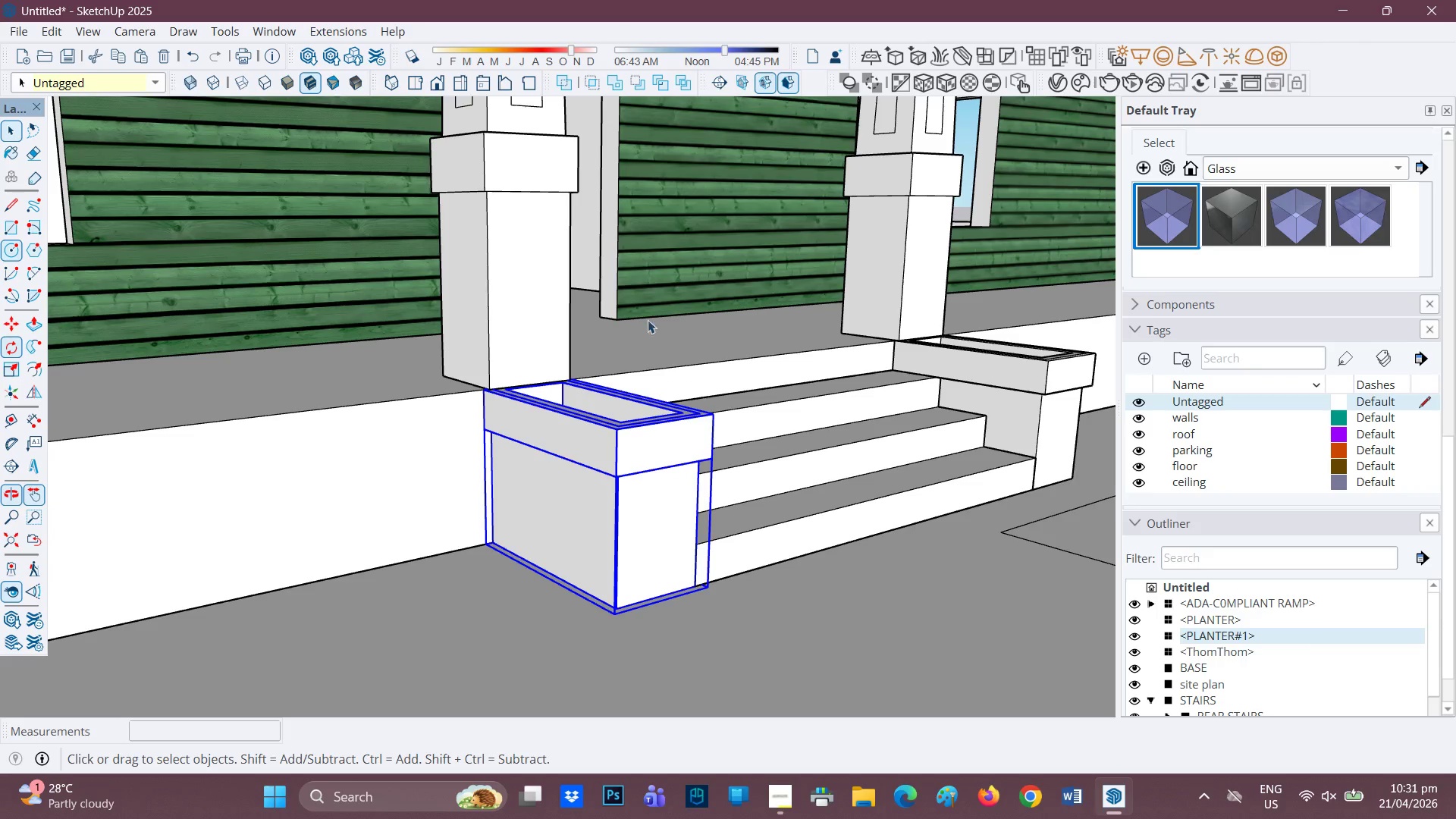 
scroll: coordinate [587, 412], scroll_direction: down, amount: 2.0
 